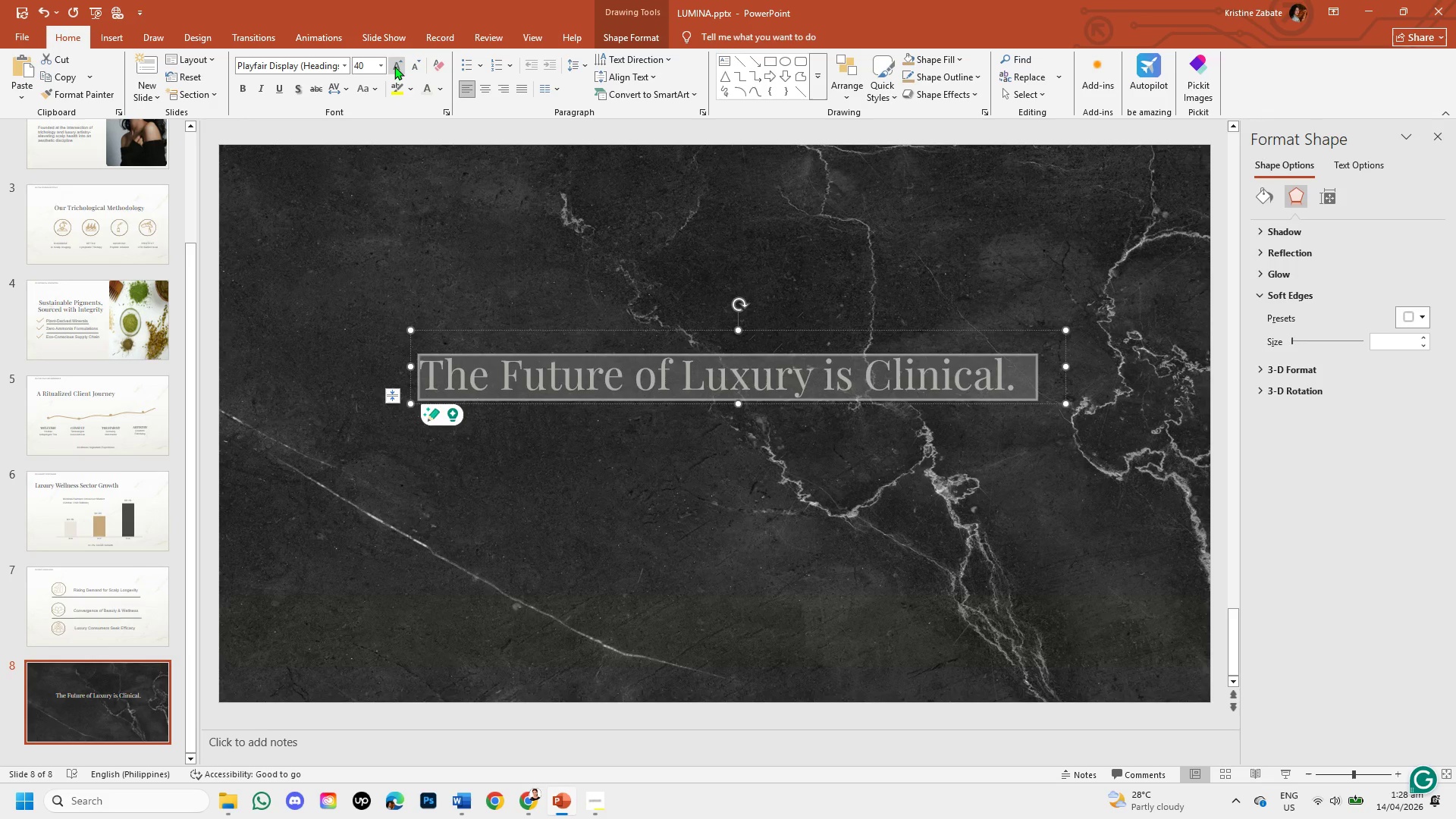 
double_click([394, 66])
 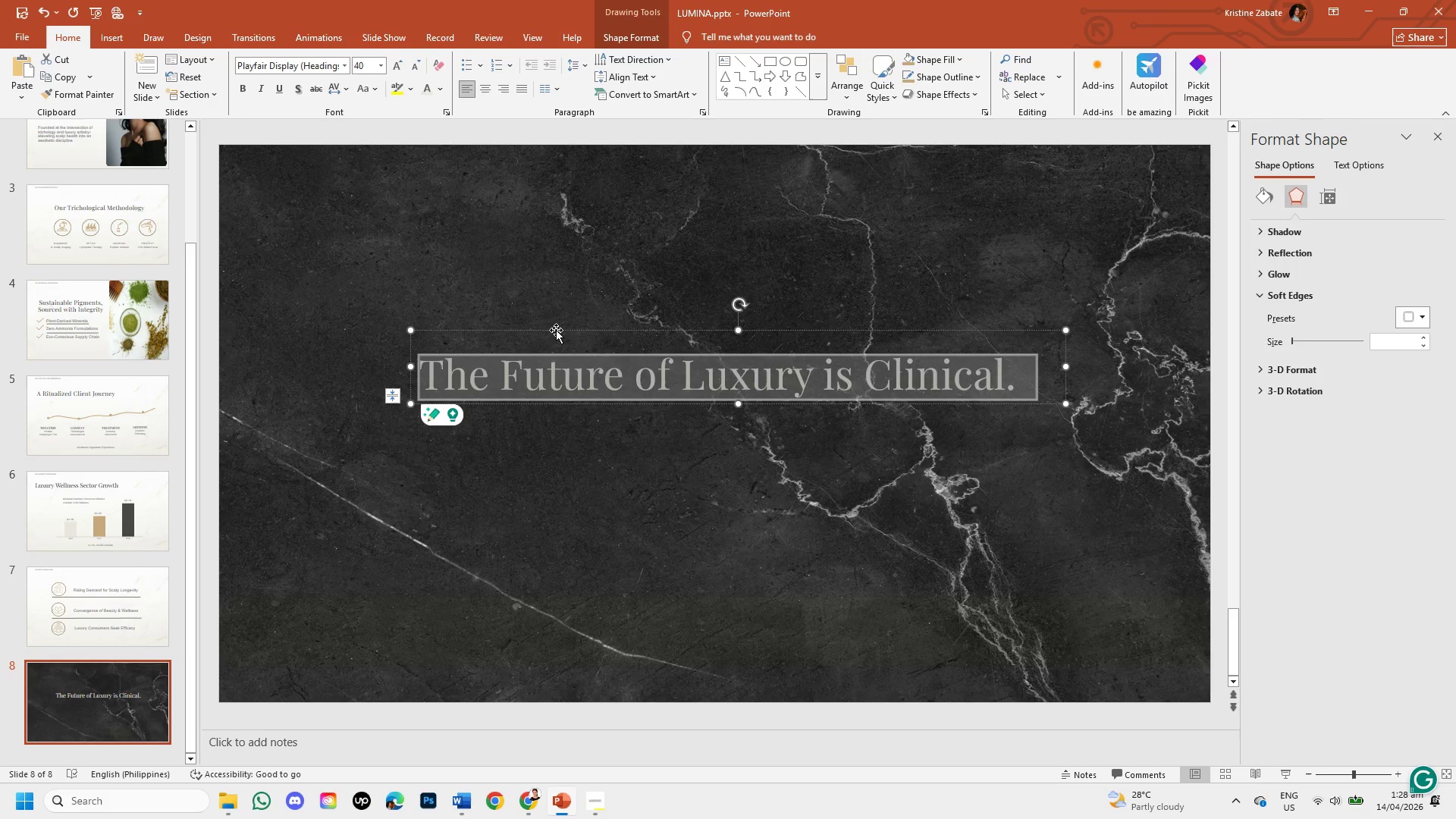 
left_click([557, 332])
 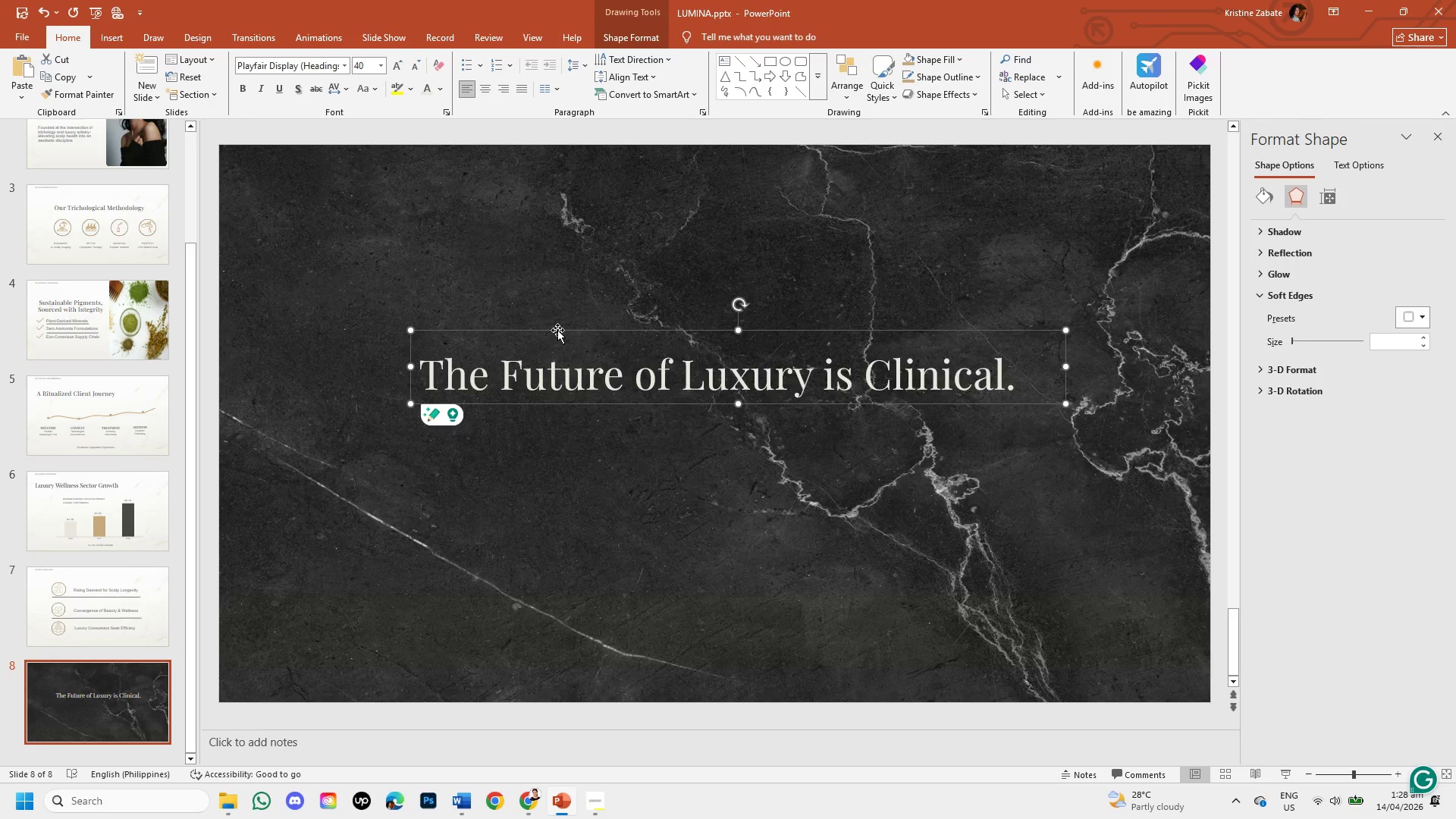 
left_click([557, 330])
 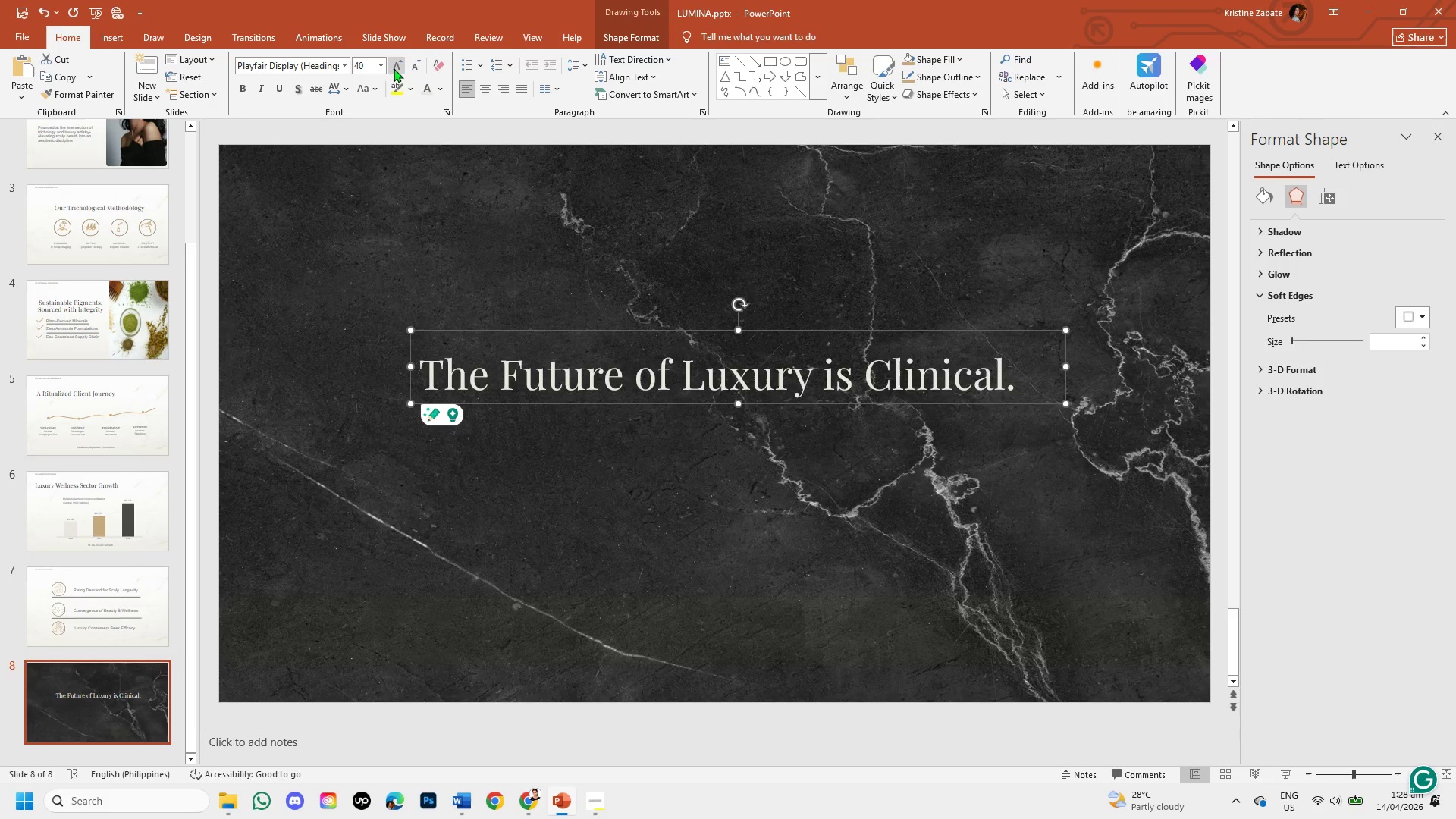 
double_click([394, 68])
 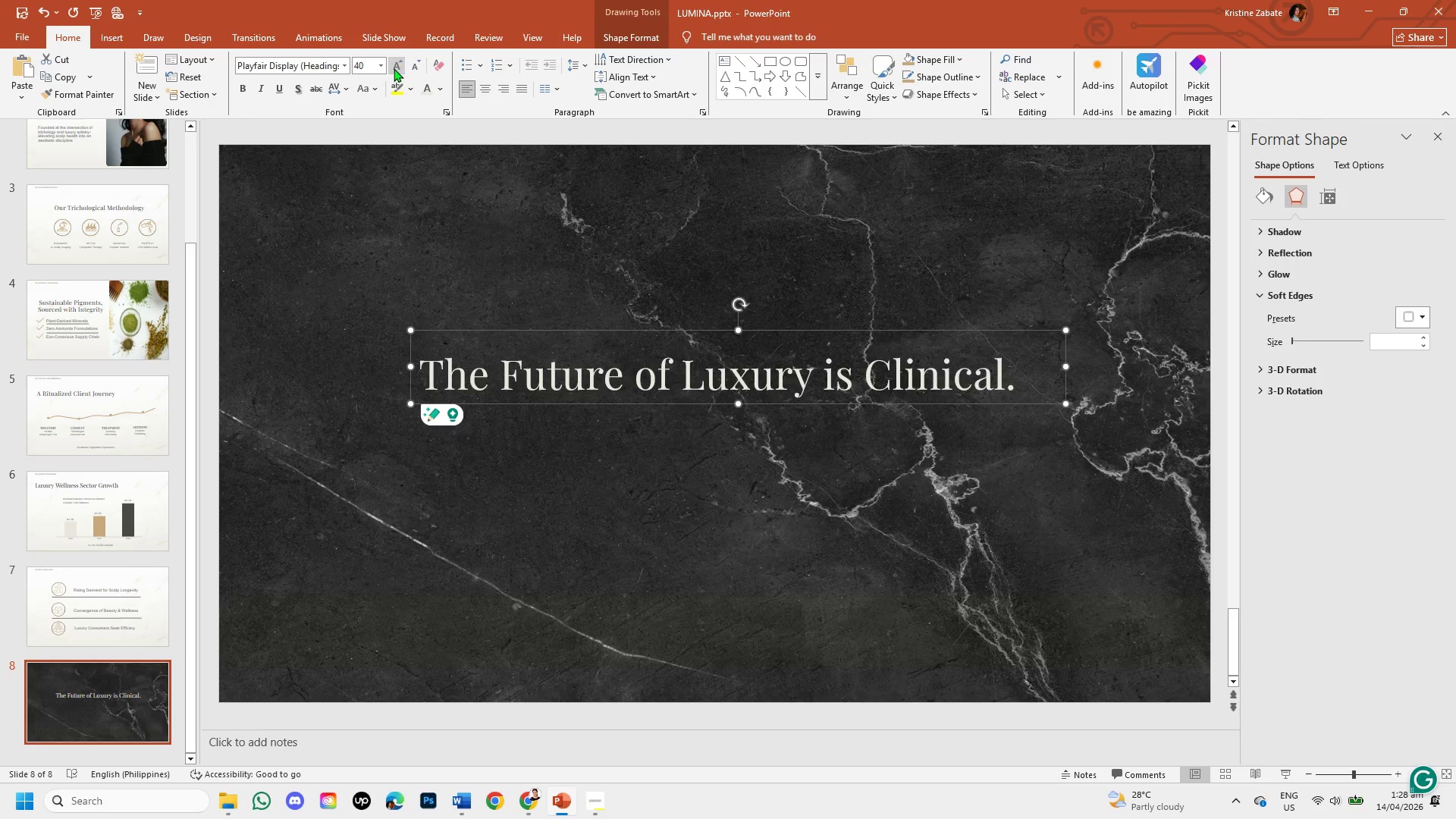 
triple_click([394, 68])
 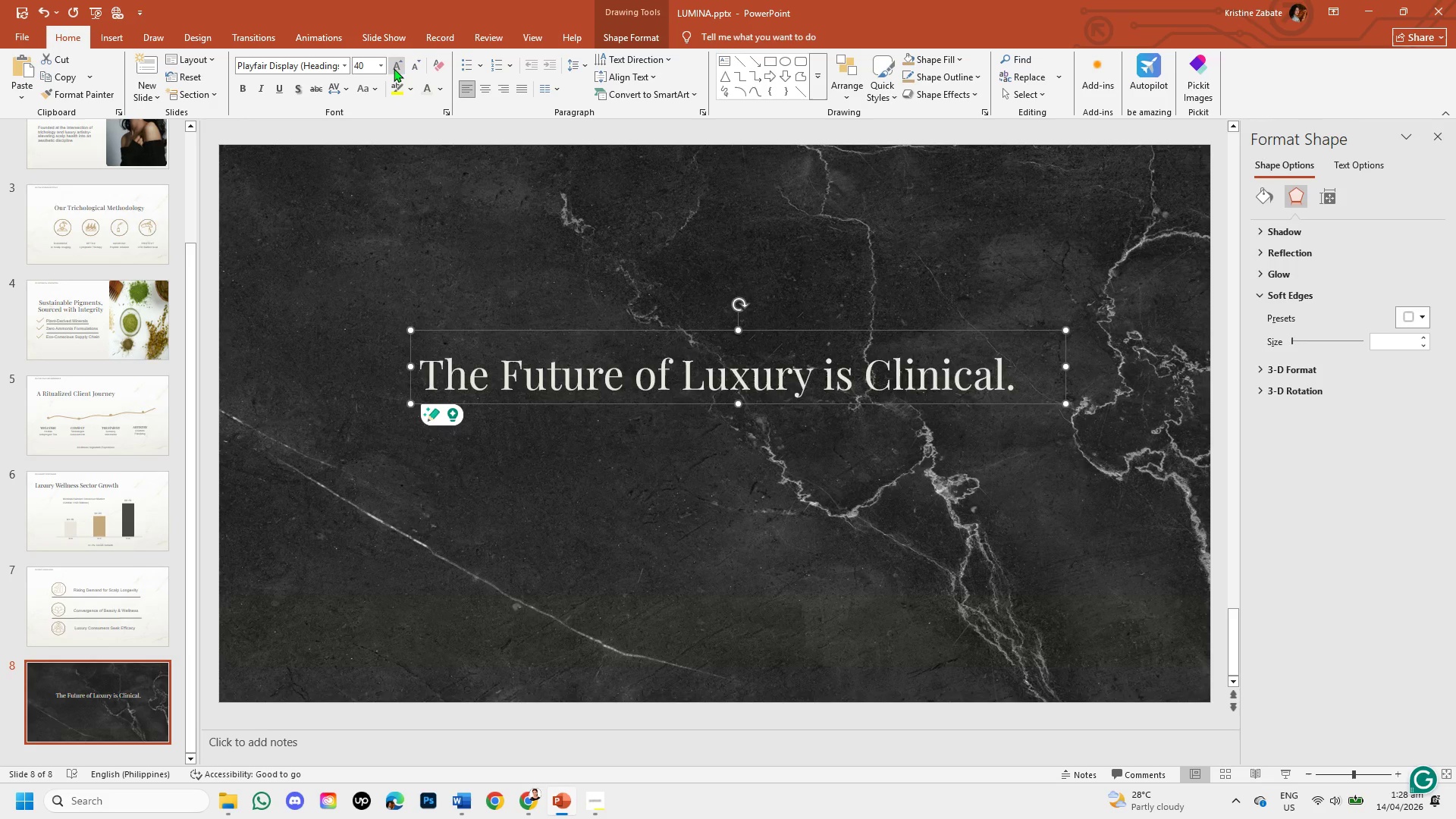 
triple_click([394, 68])
 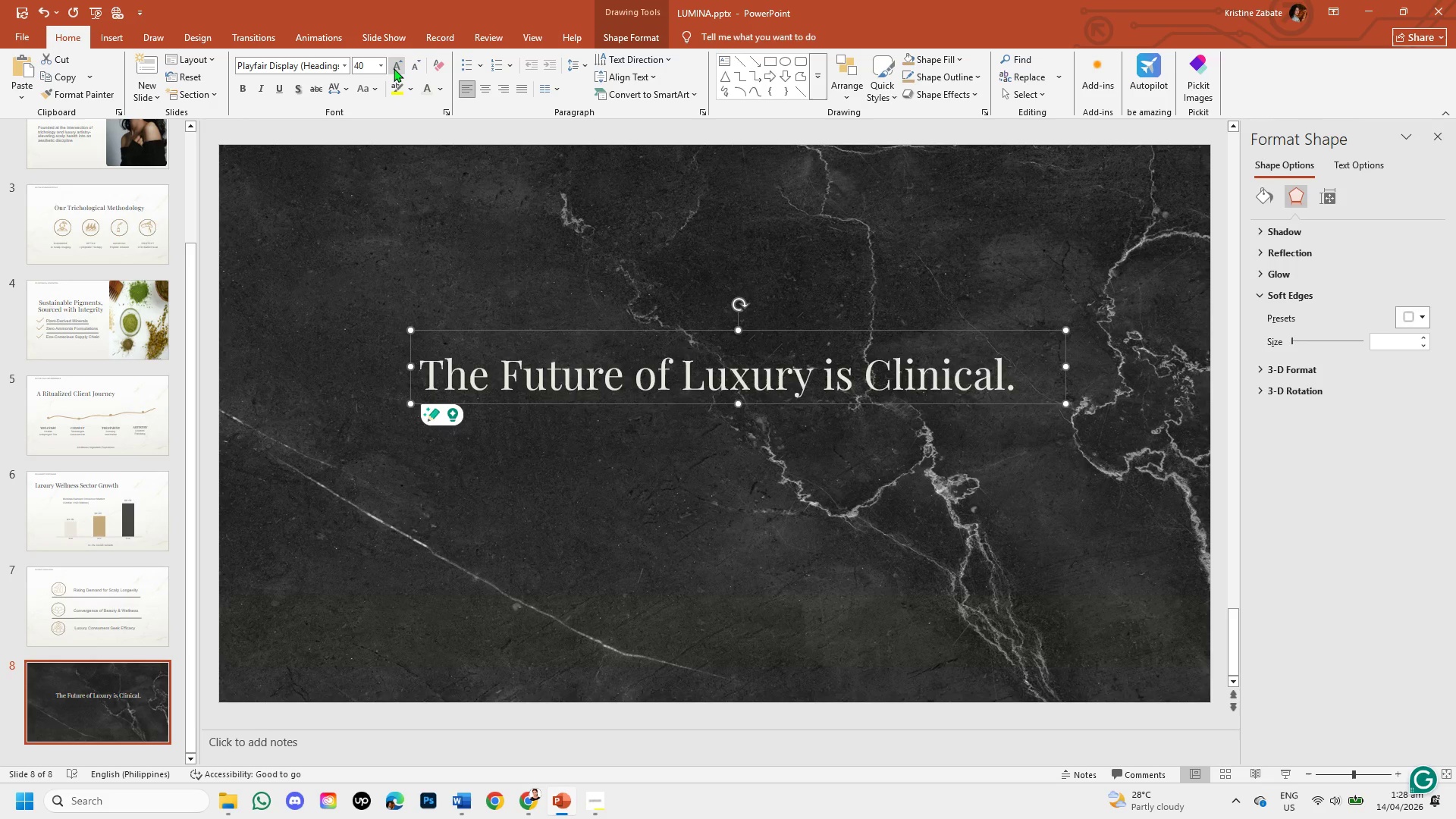 
triple_click([394, 68])
 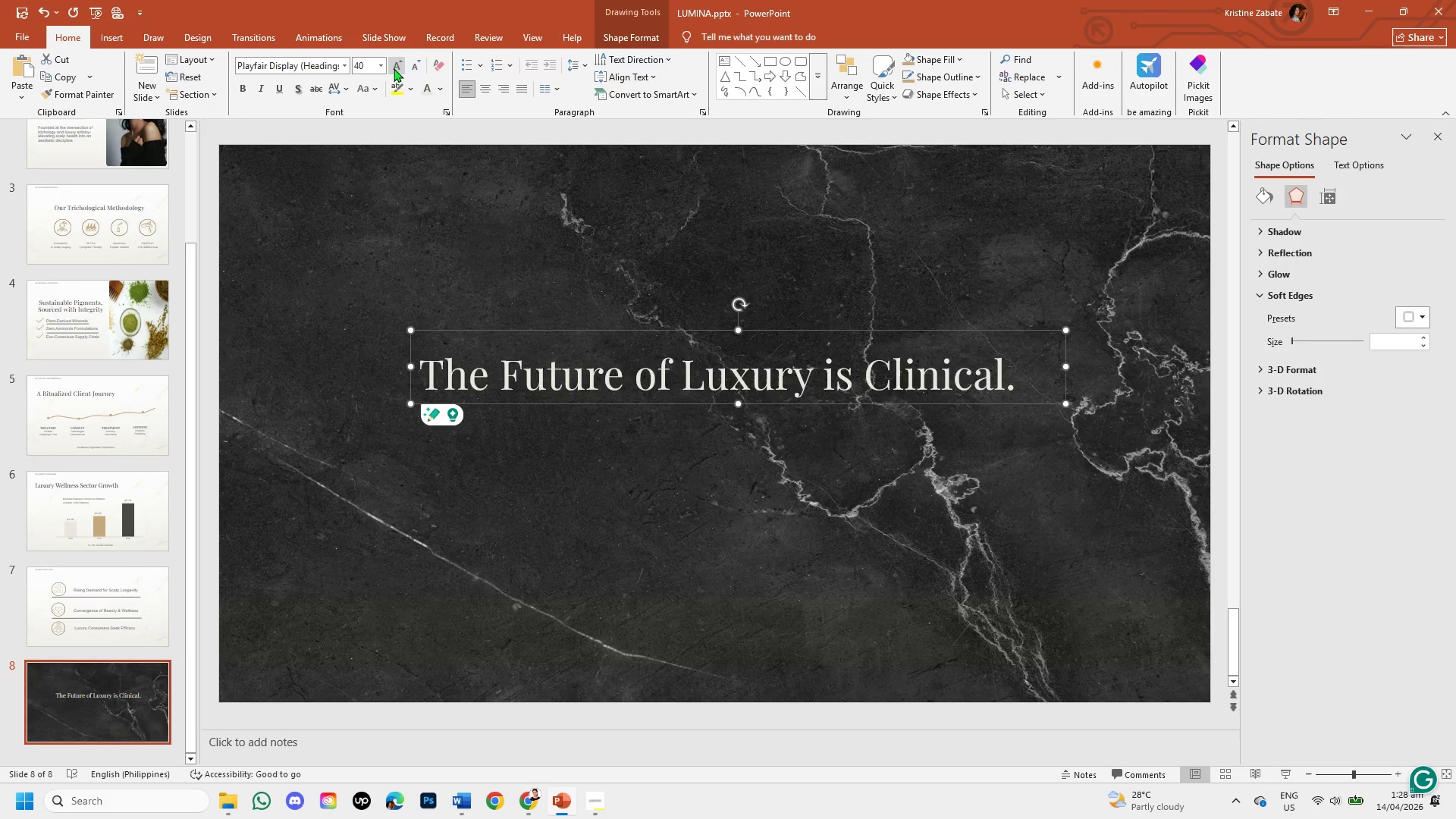 
triple_click([394, 68])
 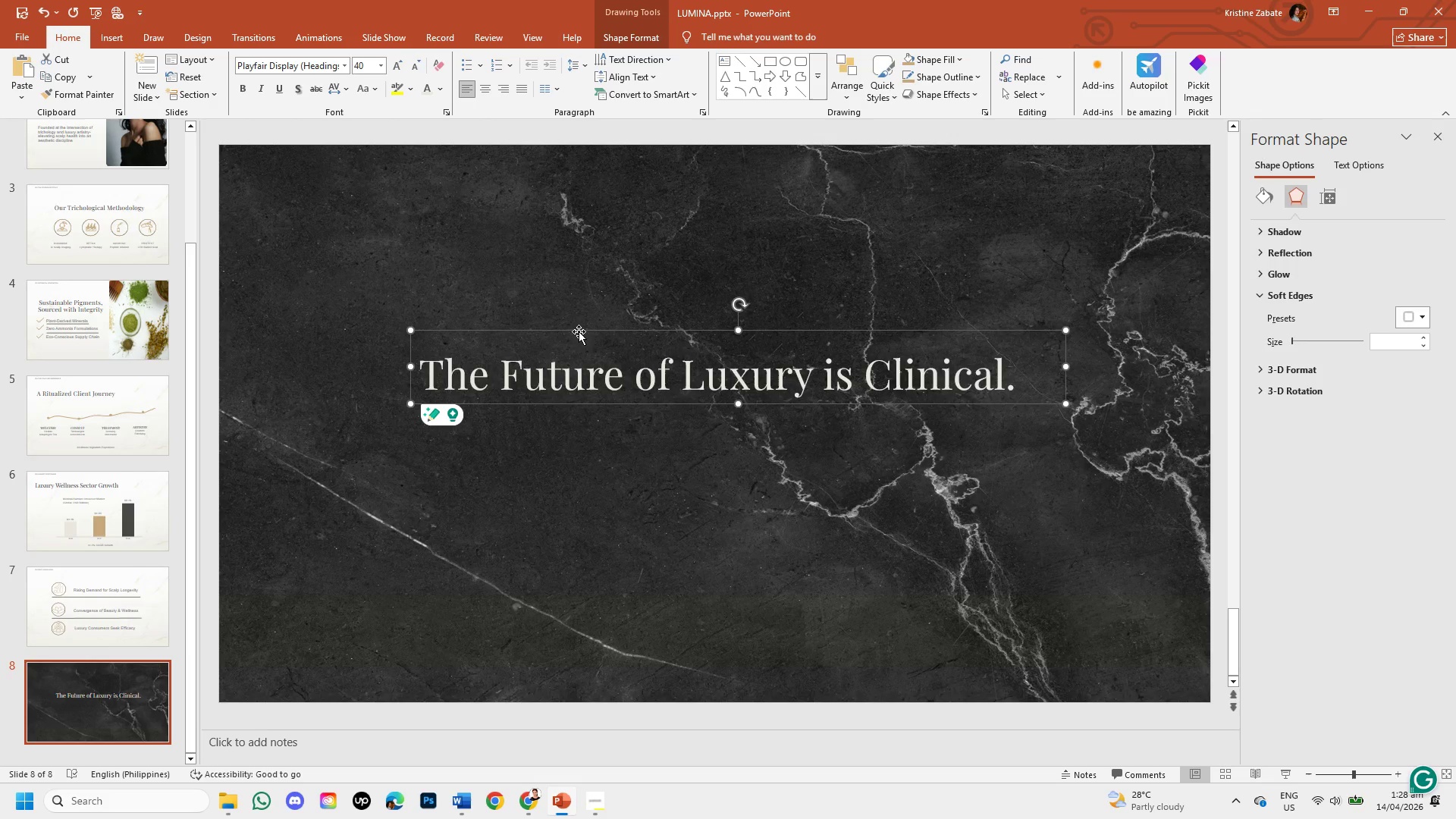 
left_click_drag(start_coordinate=[579, 333], to_coordinate=[574, 280])
 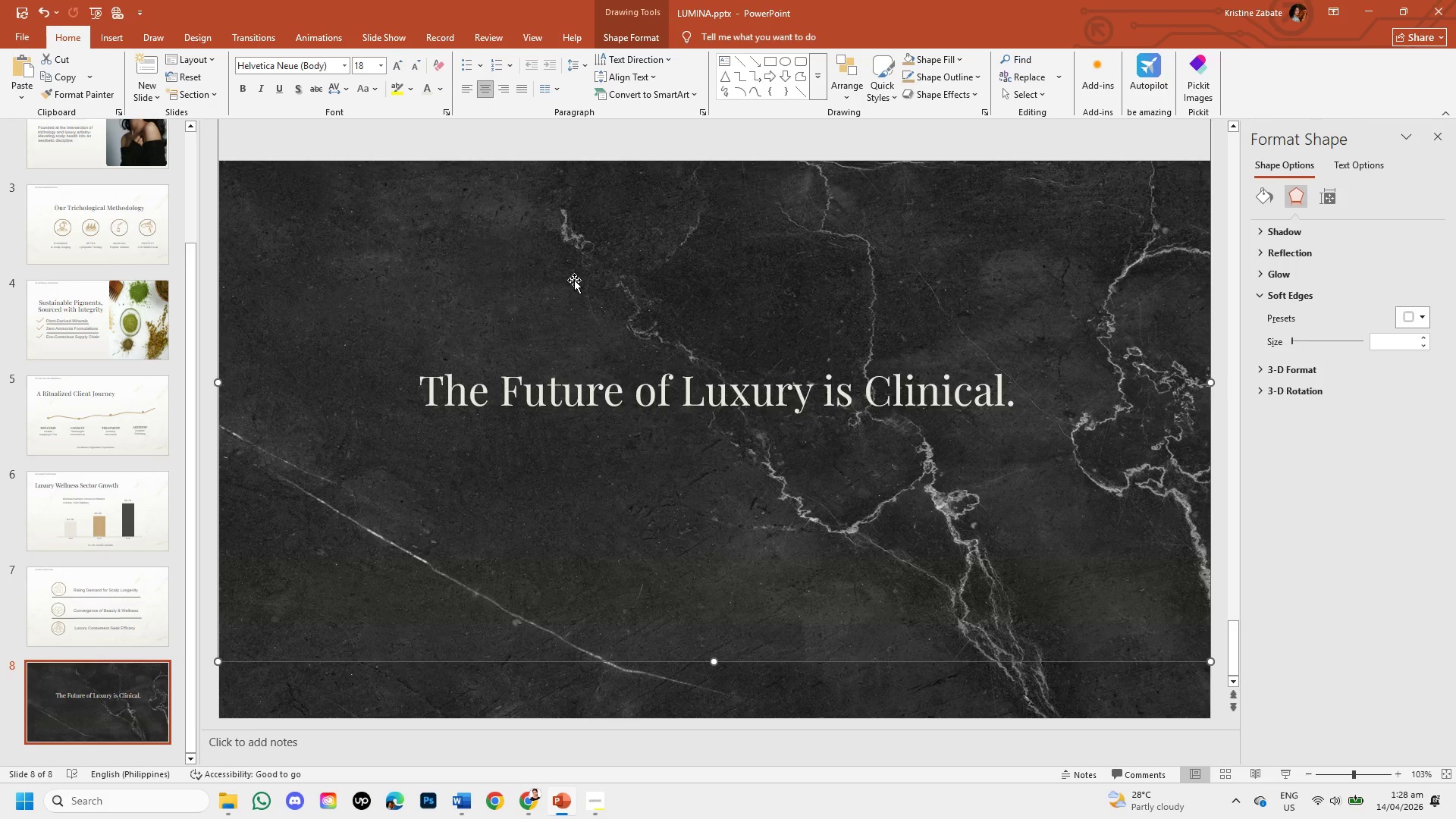 
key(Control+Z)
 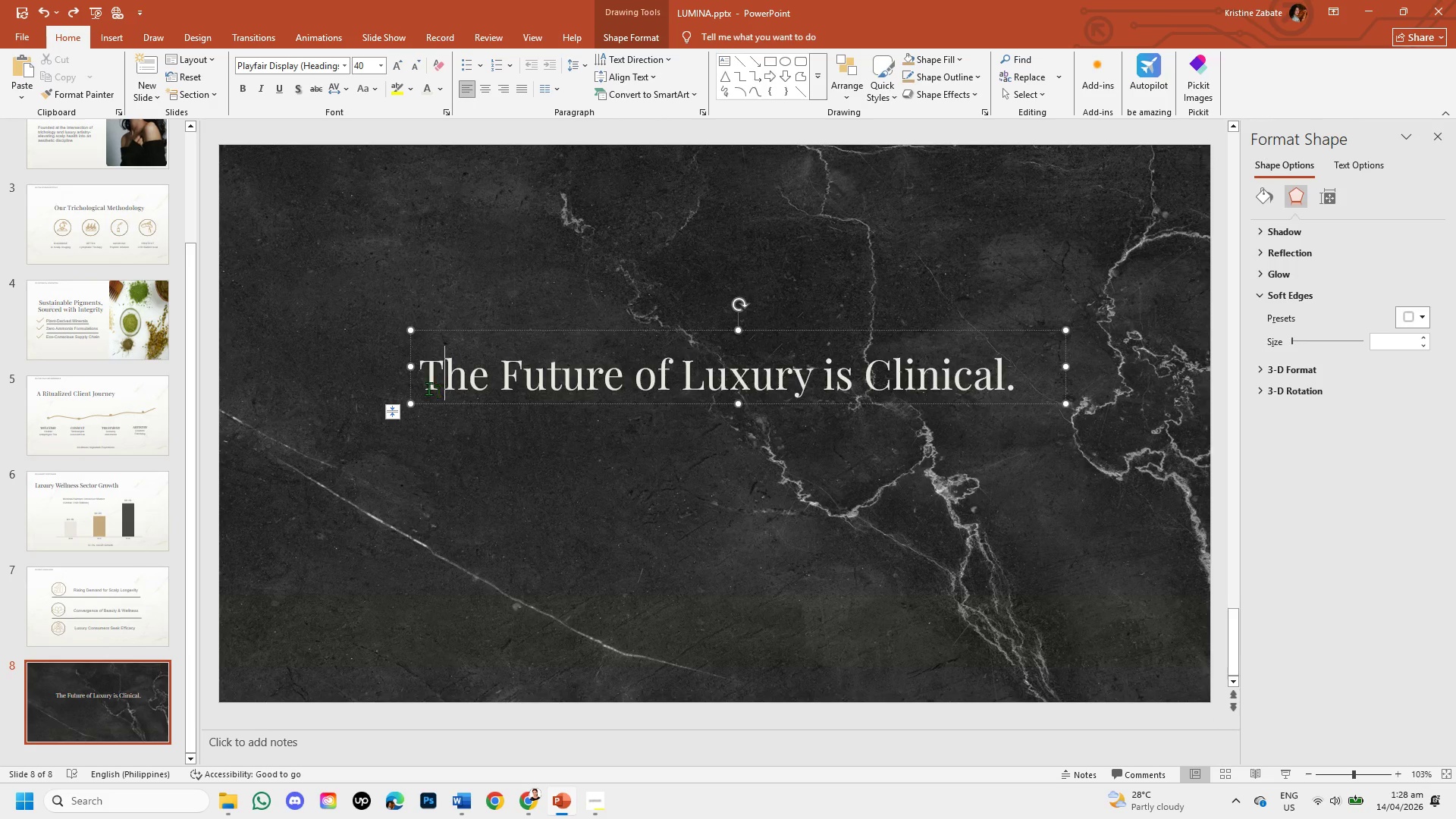 
left_click_drag(start_coordinate=[419, 378], to_coordinate=[977, 378])
 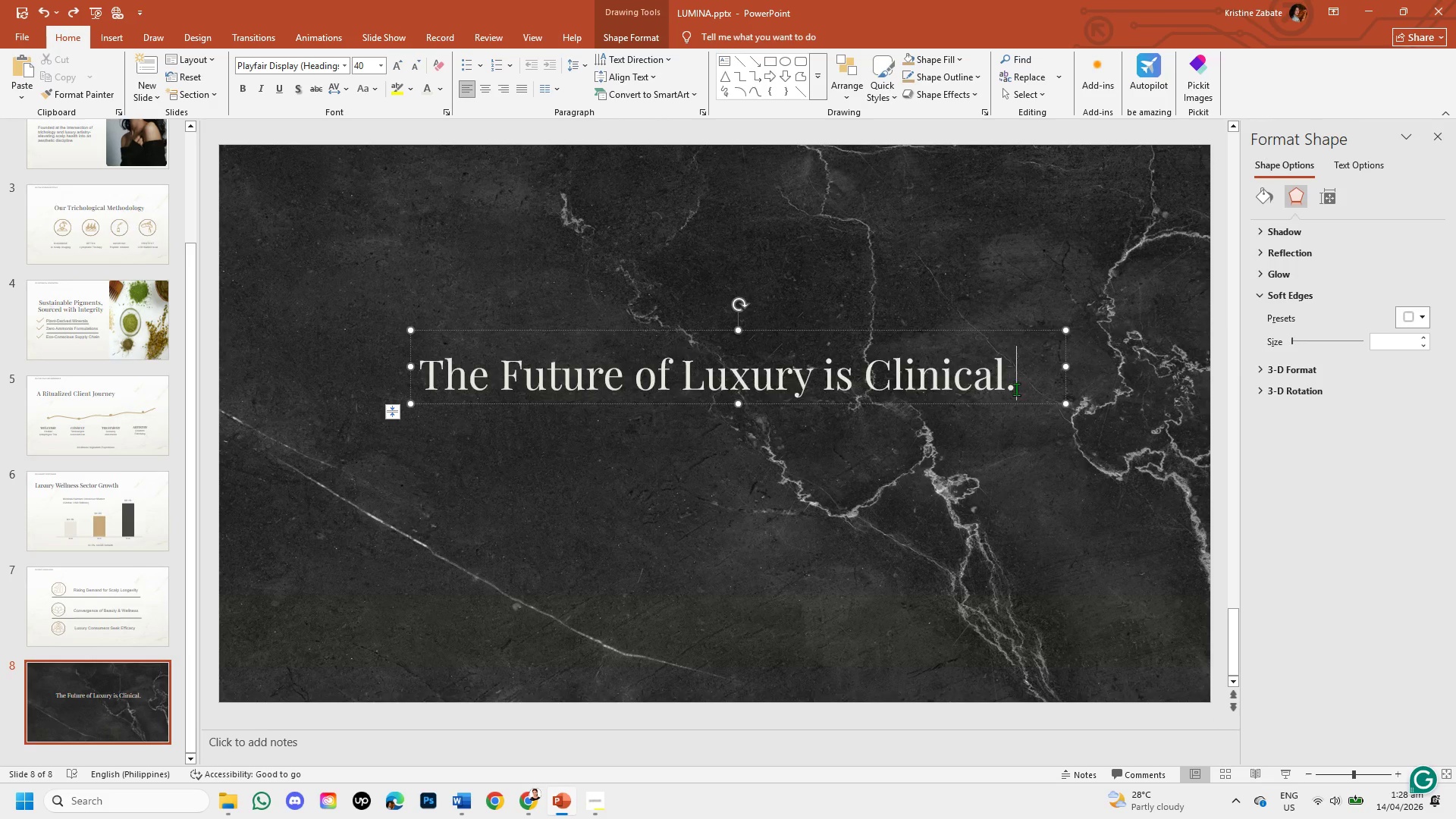 
left_click_drag(start_coordinate=[1016, 390], to_coordinate=[479, 370])
 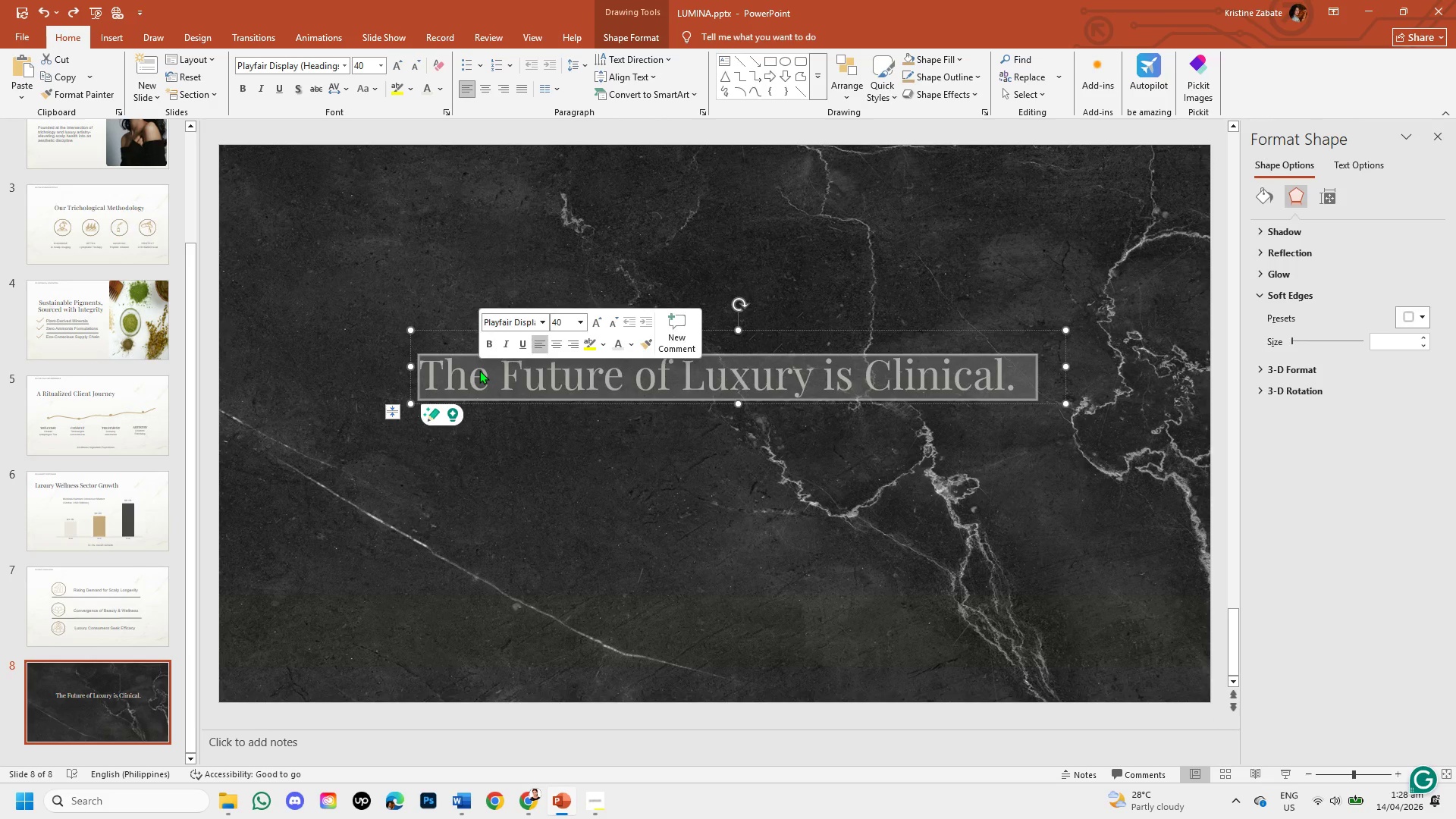 
key(Control+C)
 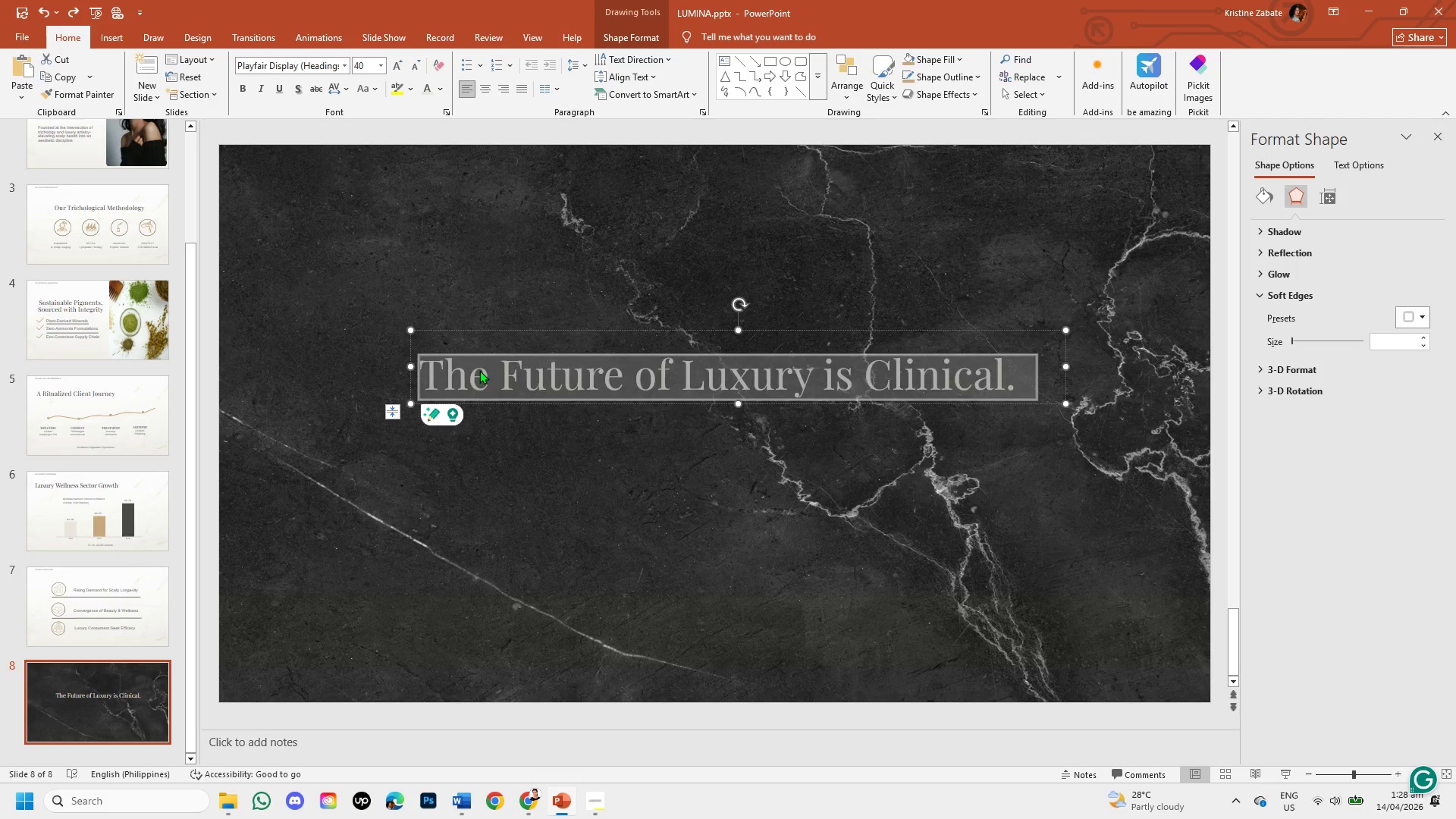 
key(Backspace)
 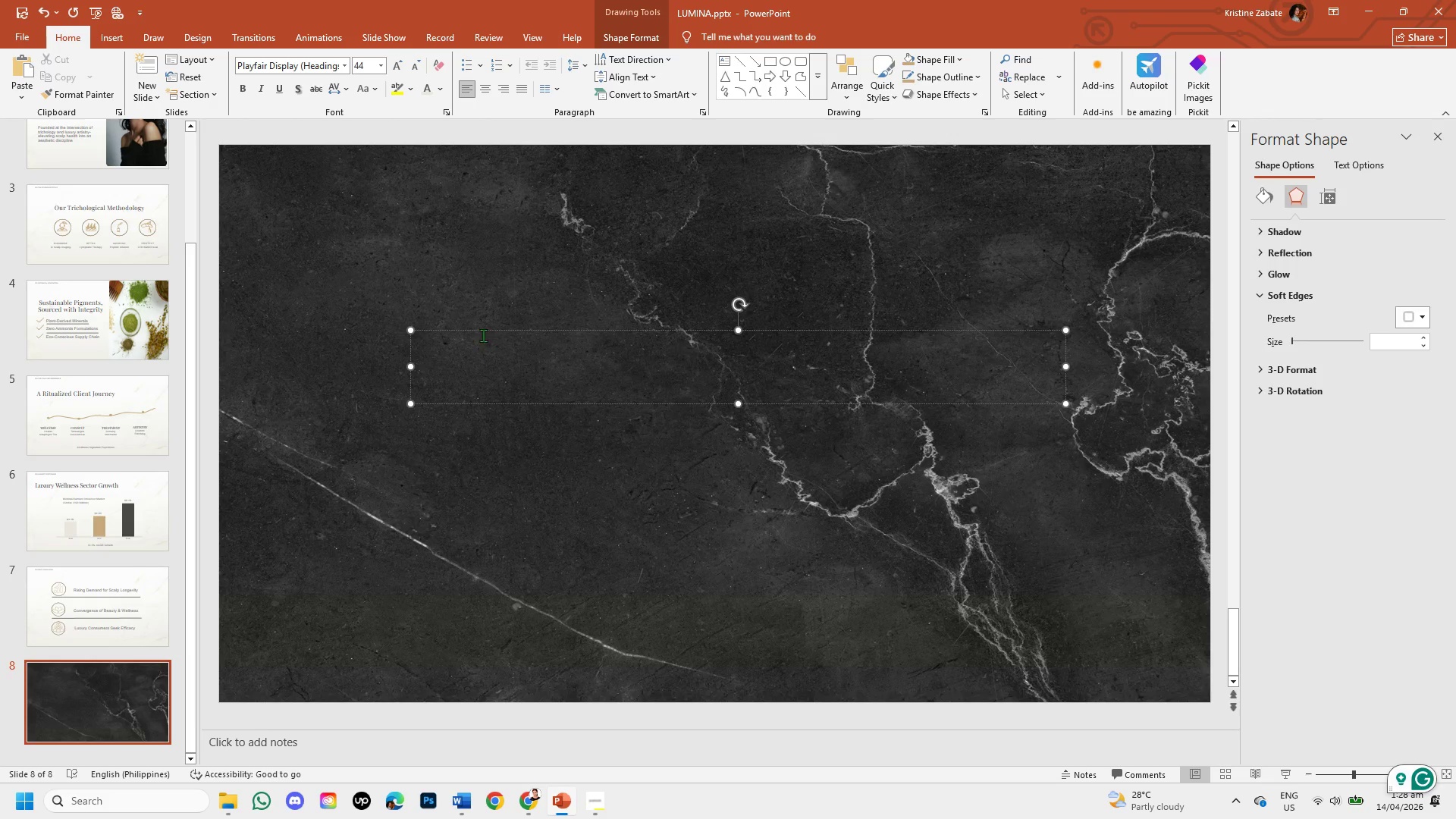 
left_click([485, 328])
 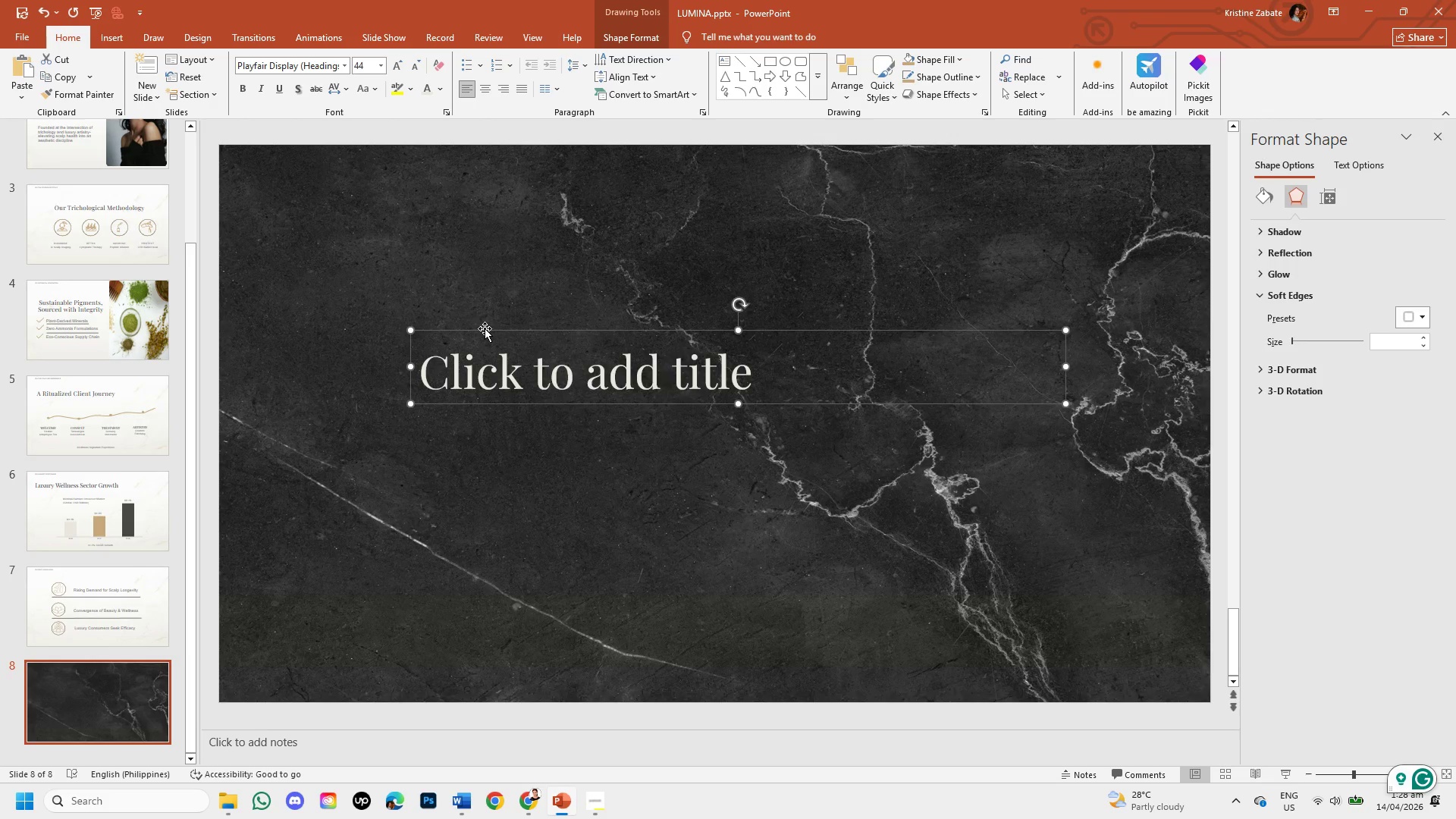 
key(Backspace)
 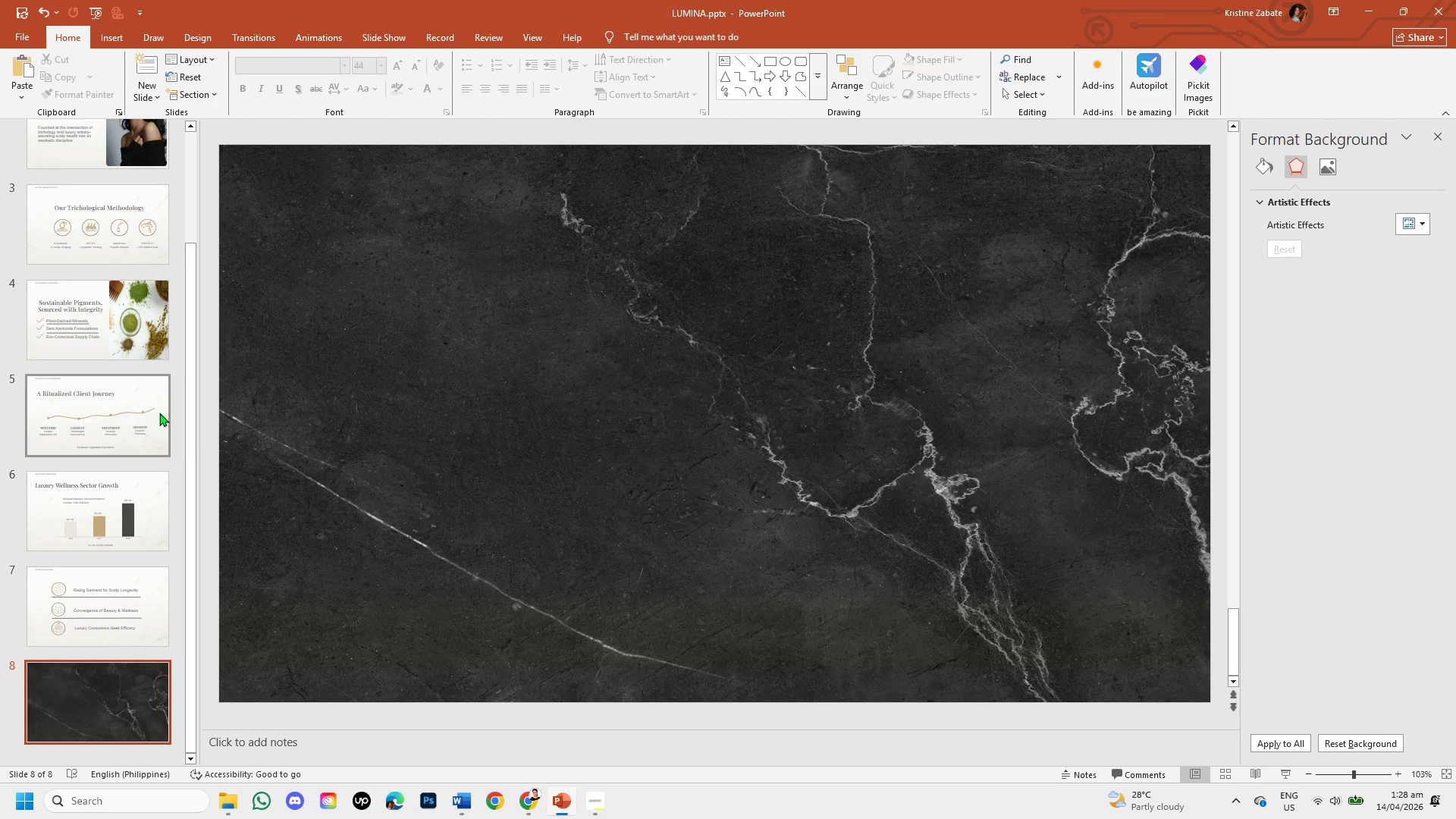 
left_click_drag(start_coordinate=[187, 438], to_coordinate=[213, 227])
 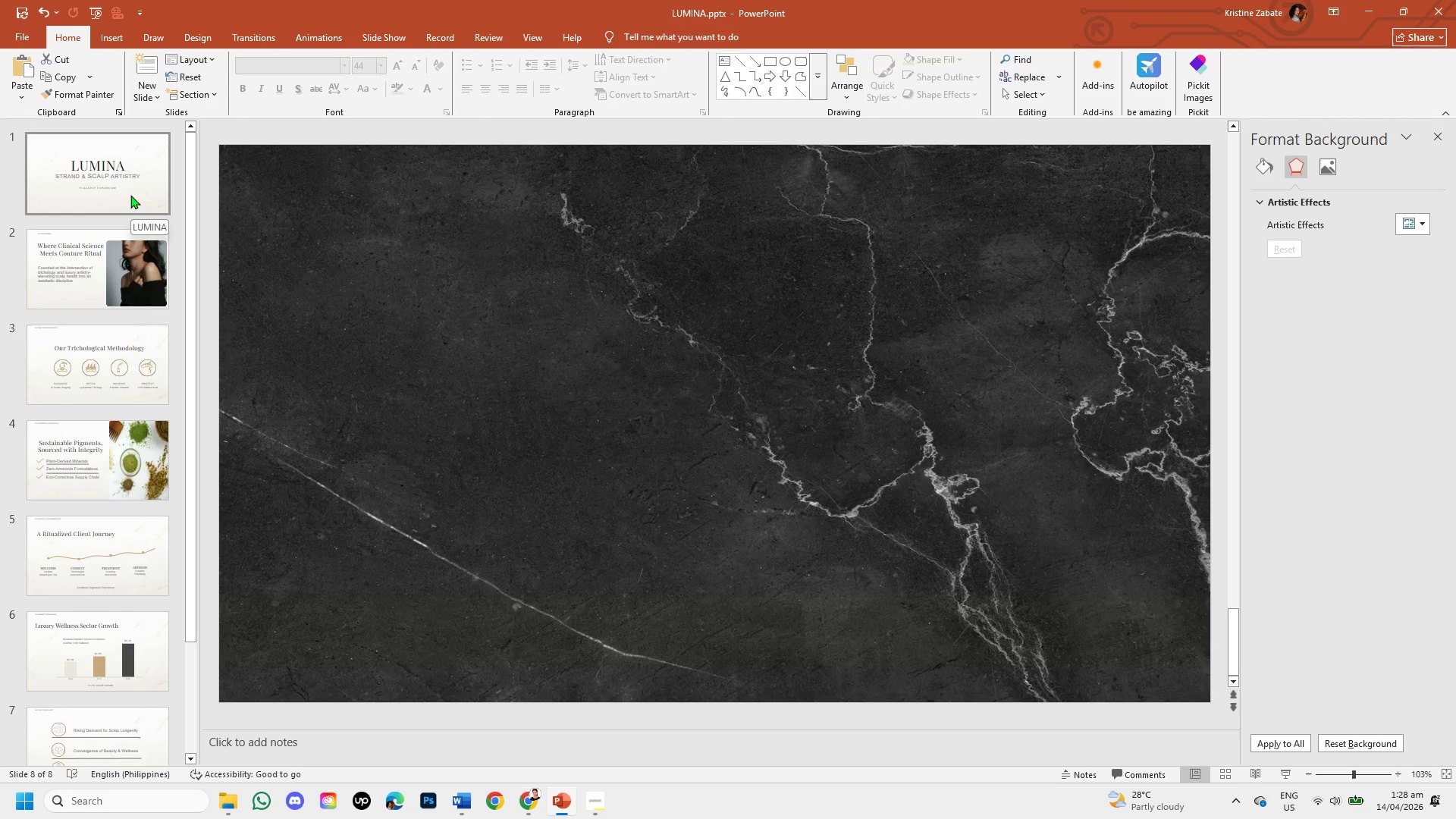 
left_click([130, 195])
 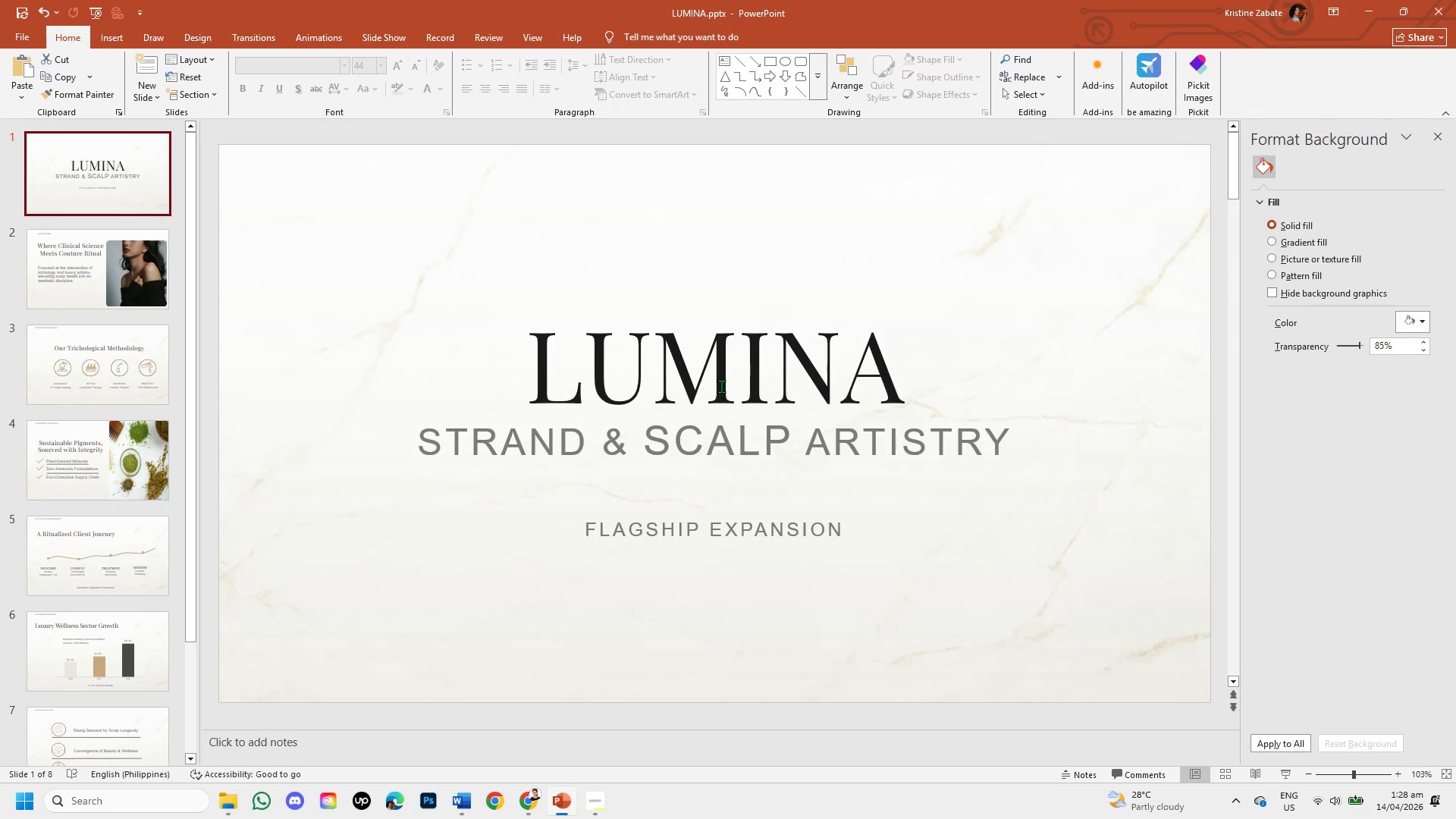 
left_click([718, 375])
 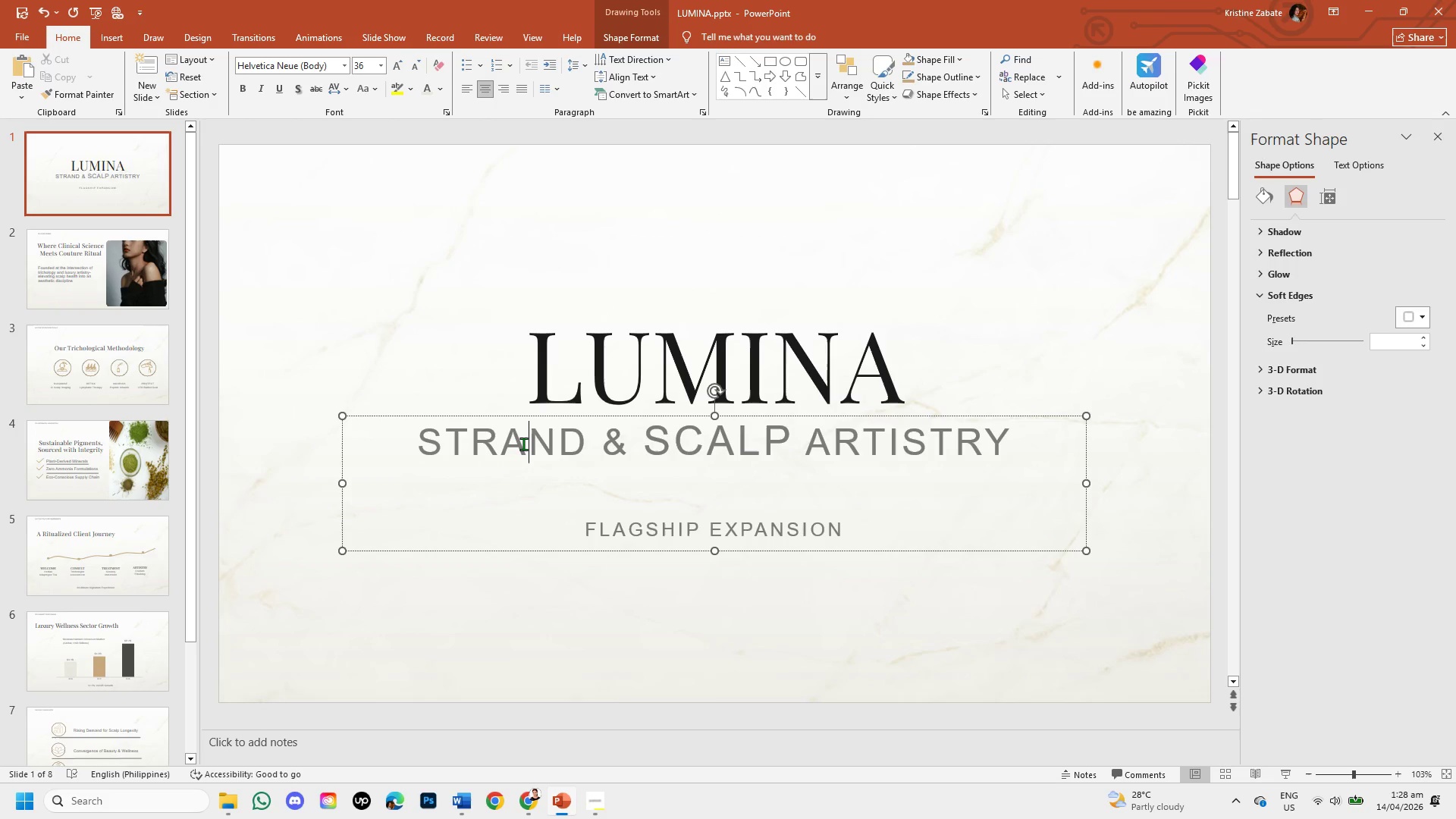 
left_click([533, 381])
 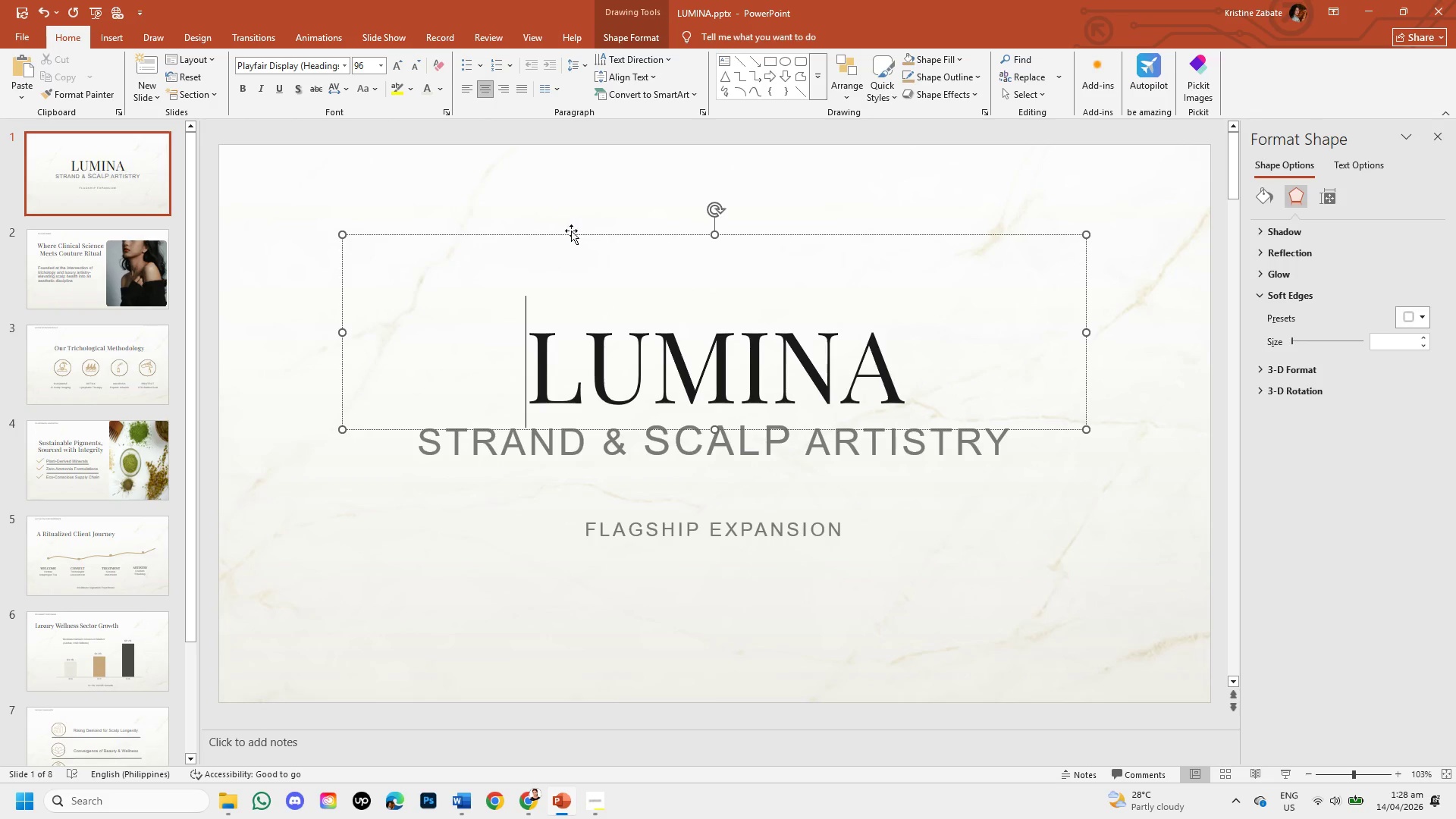 
left_click([571, 235])
 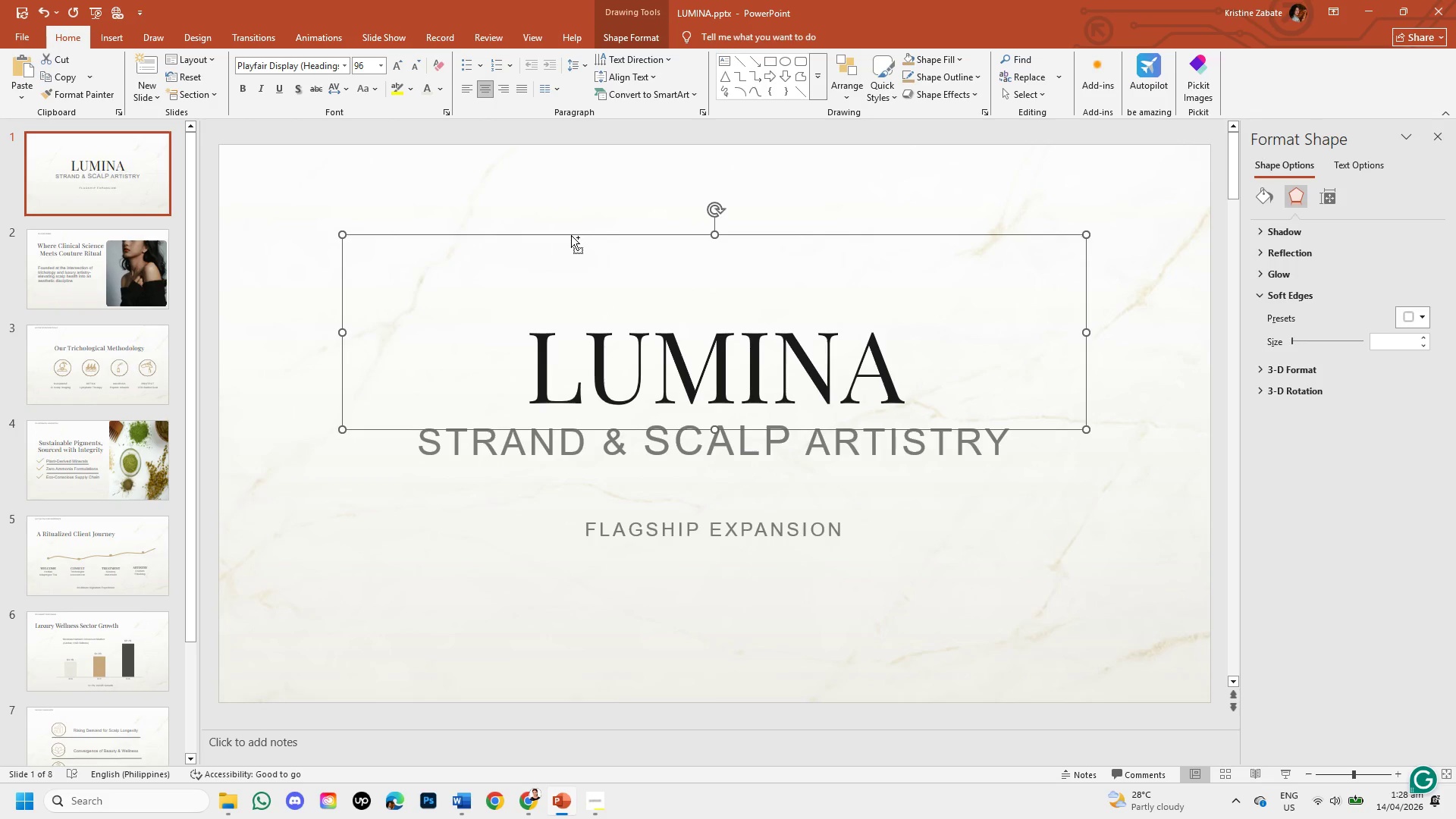 
key(Control+C)
 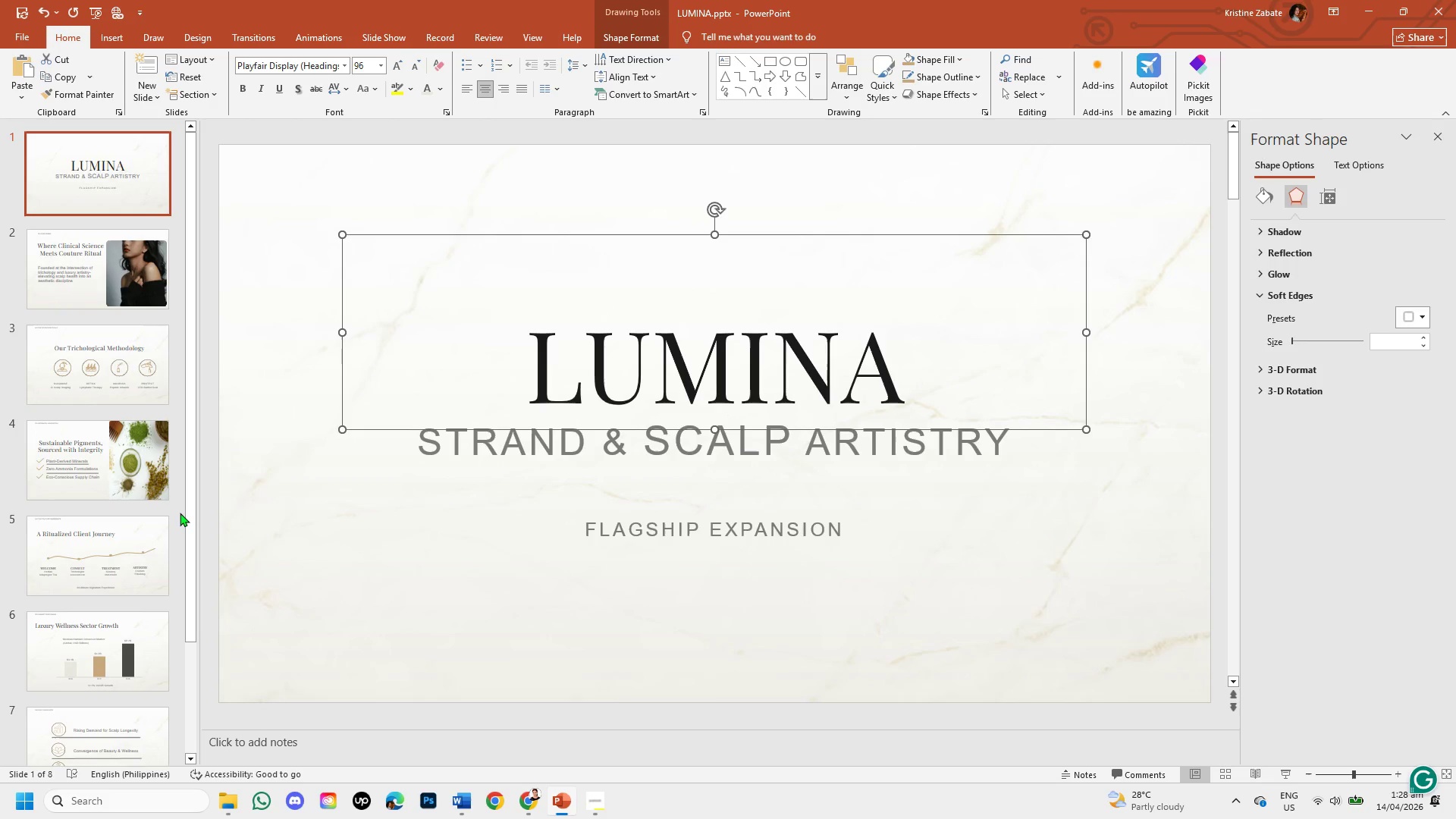 
left_click_drag(start_coordinate=[184, 513], to_coordinate=[162, 749])
 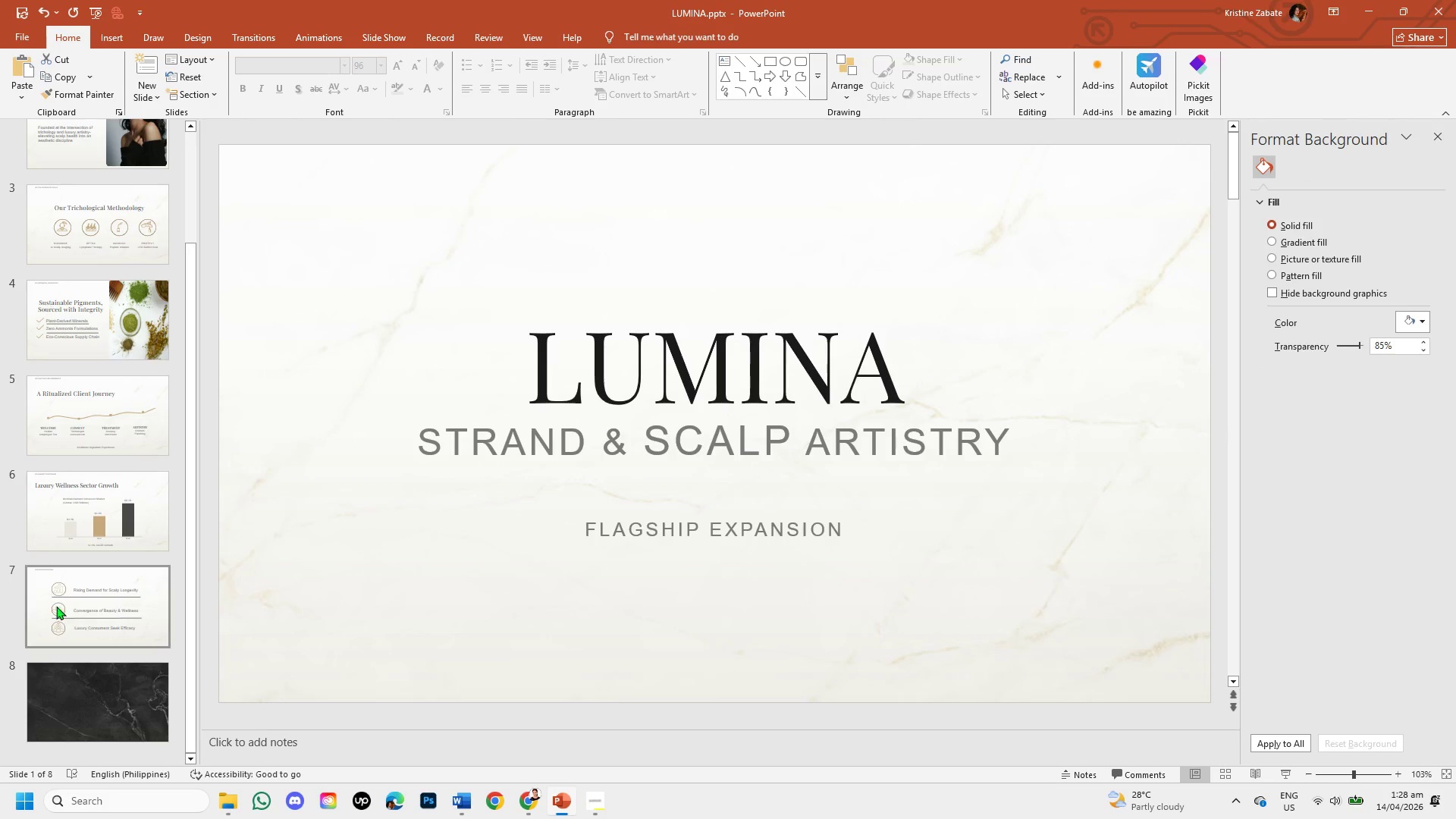 
left_click_drag(start_coordinate=[57, 604], to_coordinate=[61, 612])
 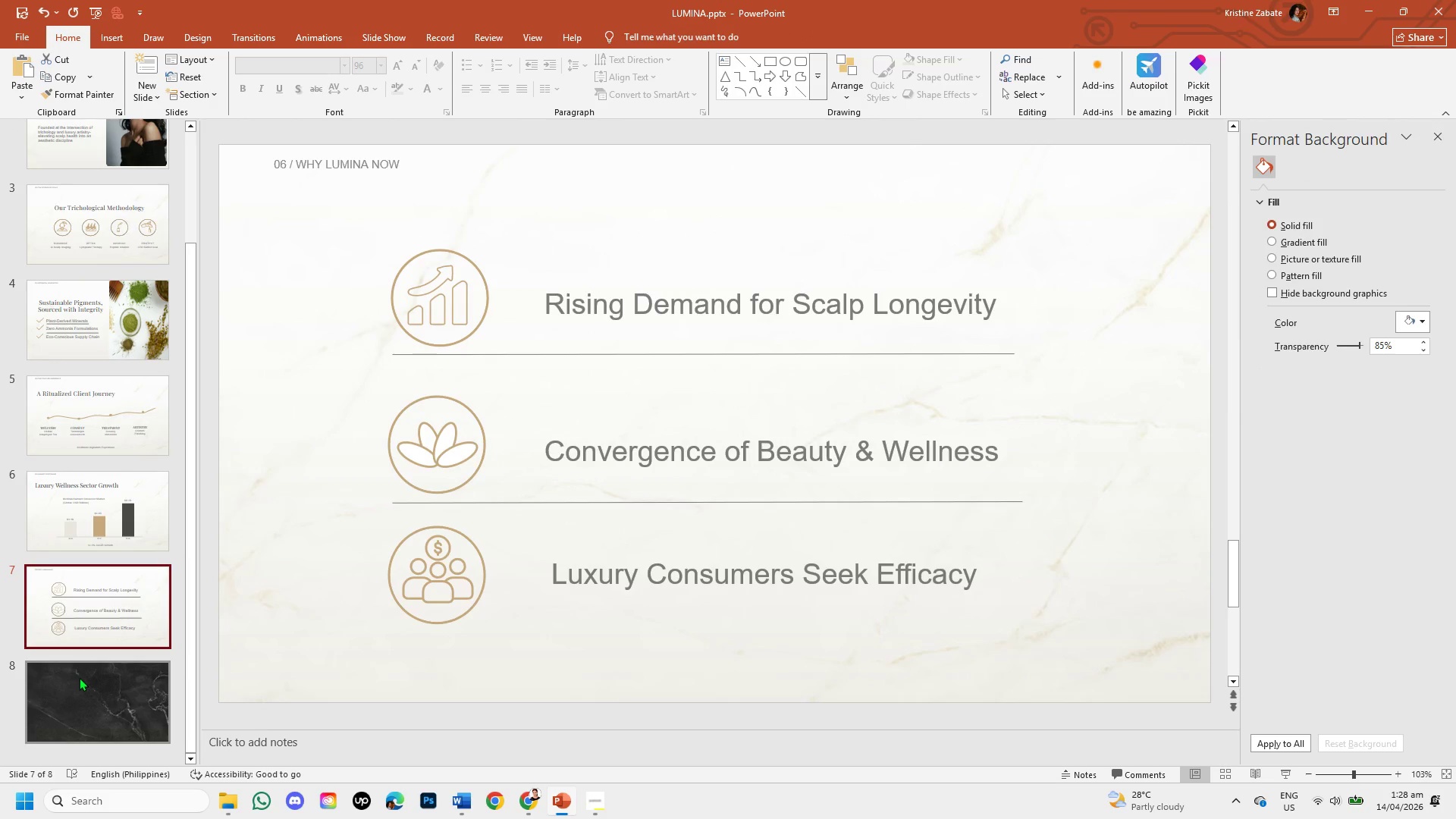 
left_click([80, 678])
 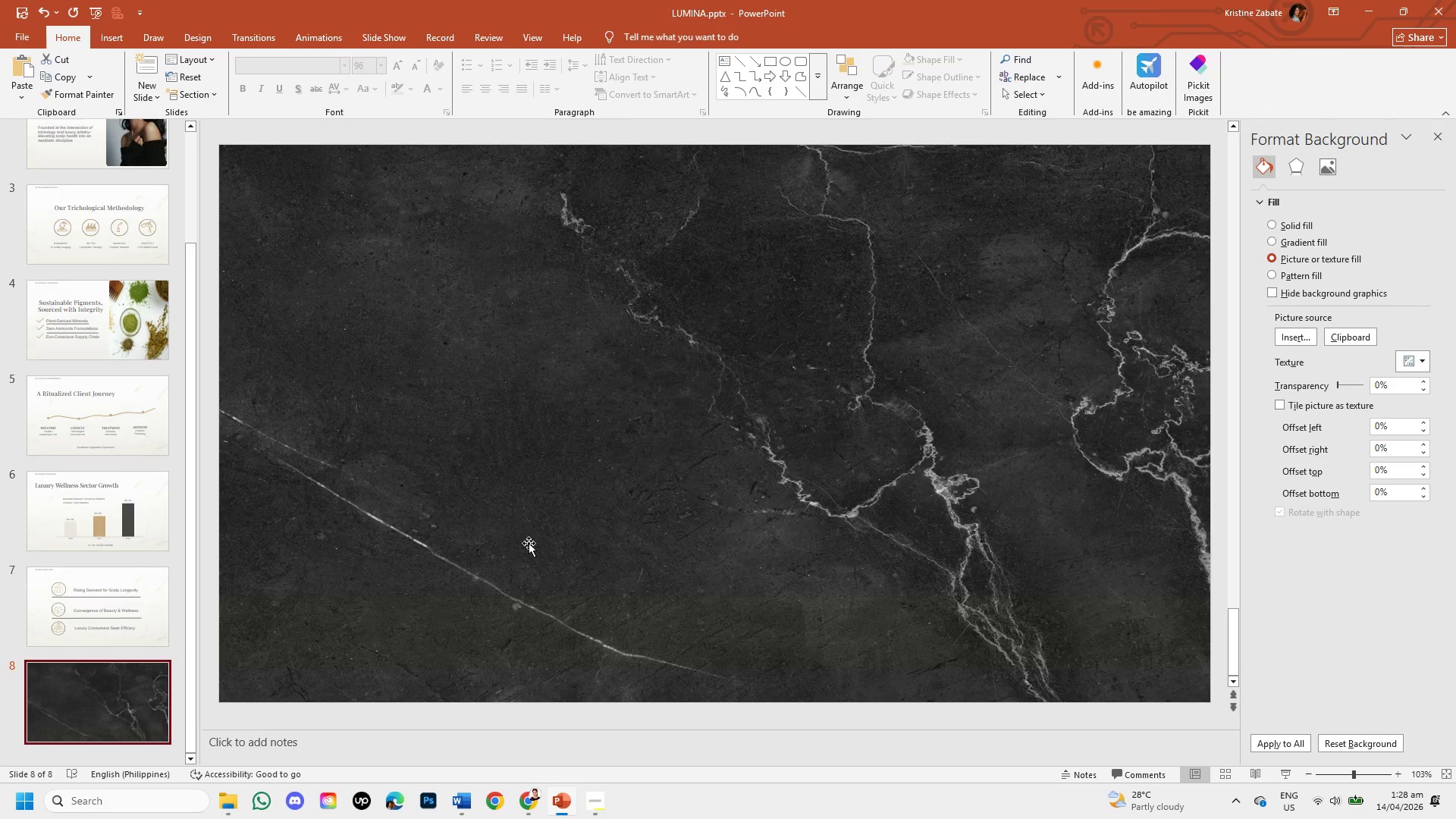 
key(Control+V)
 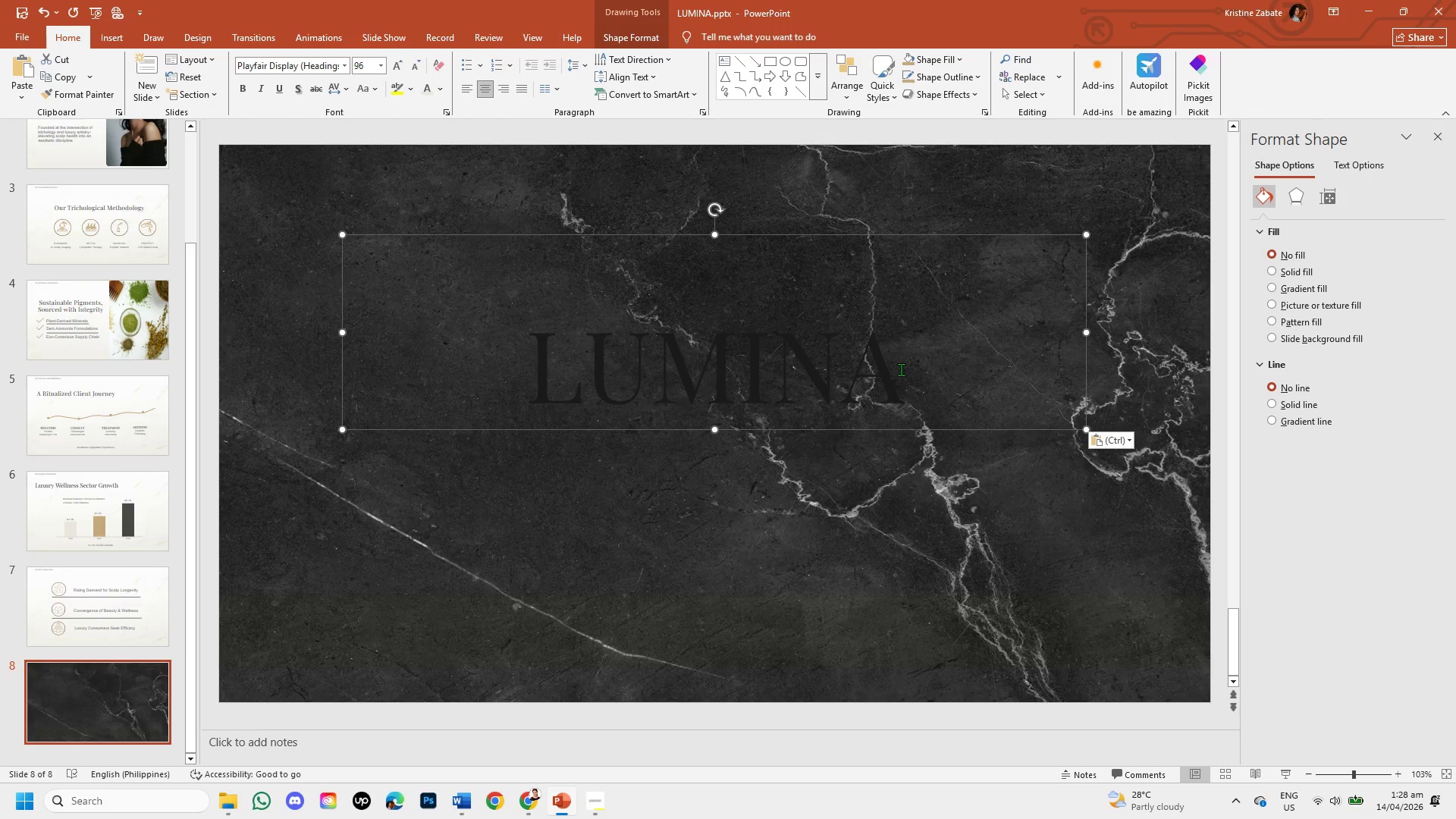 
left_click([901, 369])
 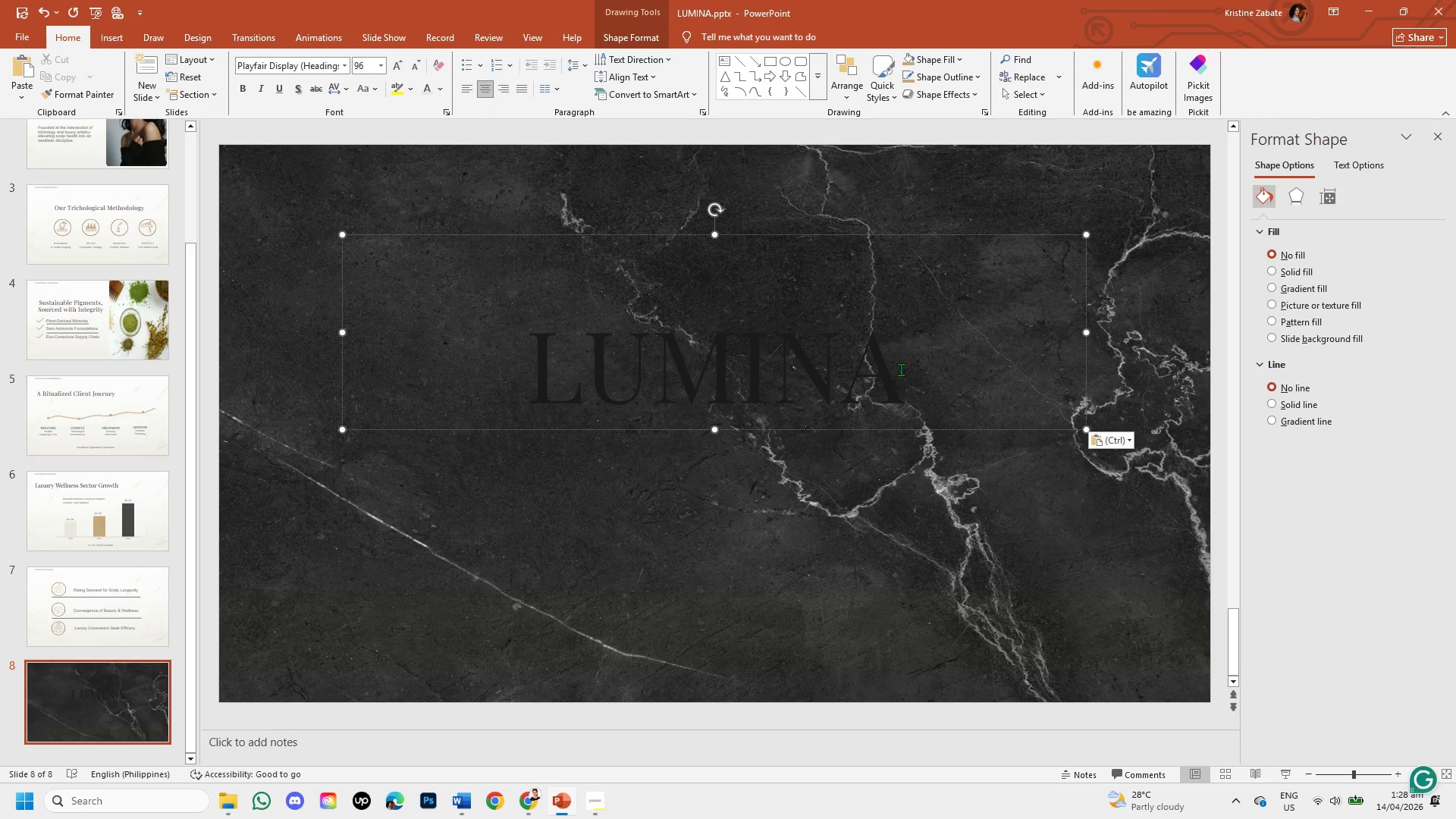 
hold_key(key=Backspace, duration=1.08)
 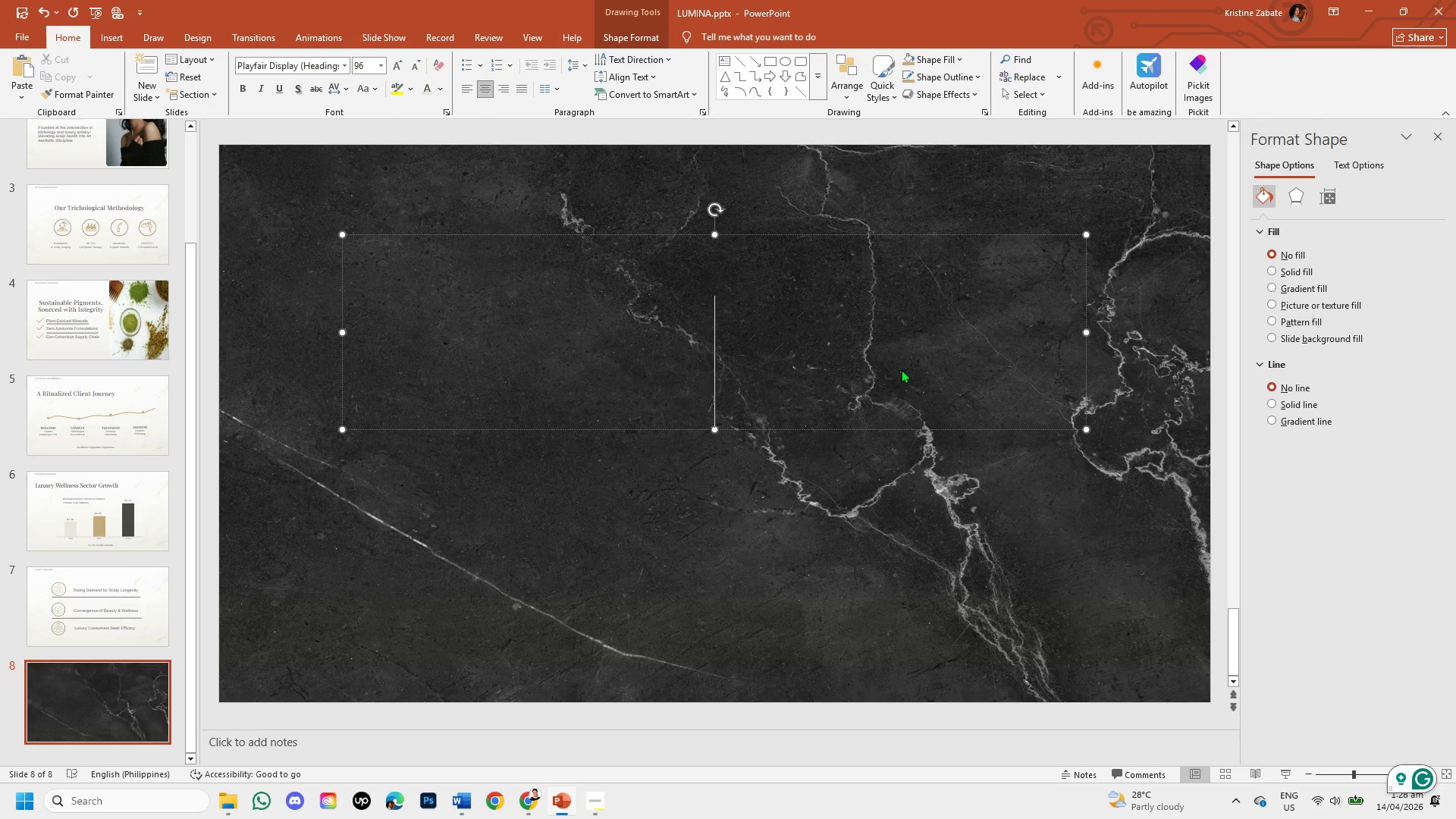 
hold_key(key=Backspace, duration=15.45)
 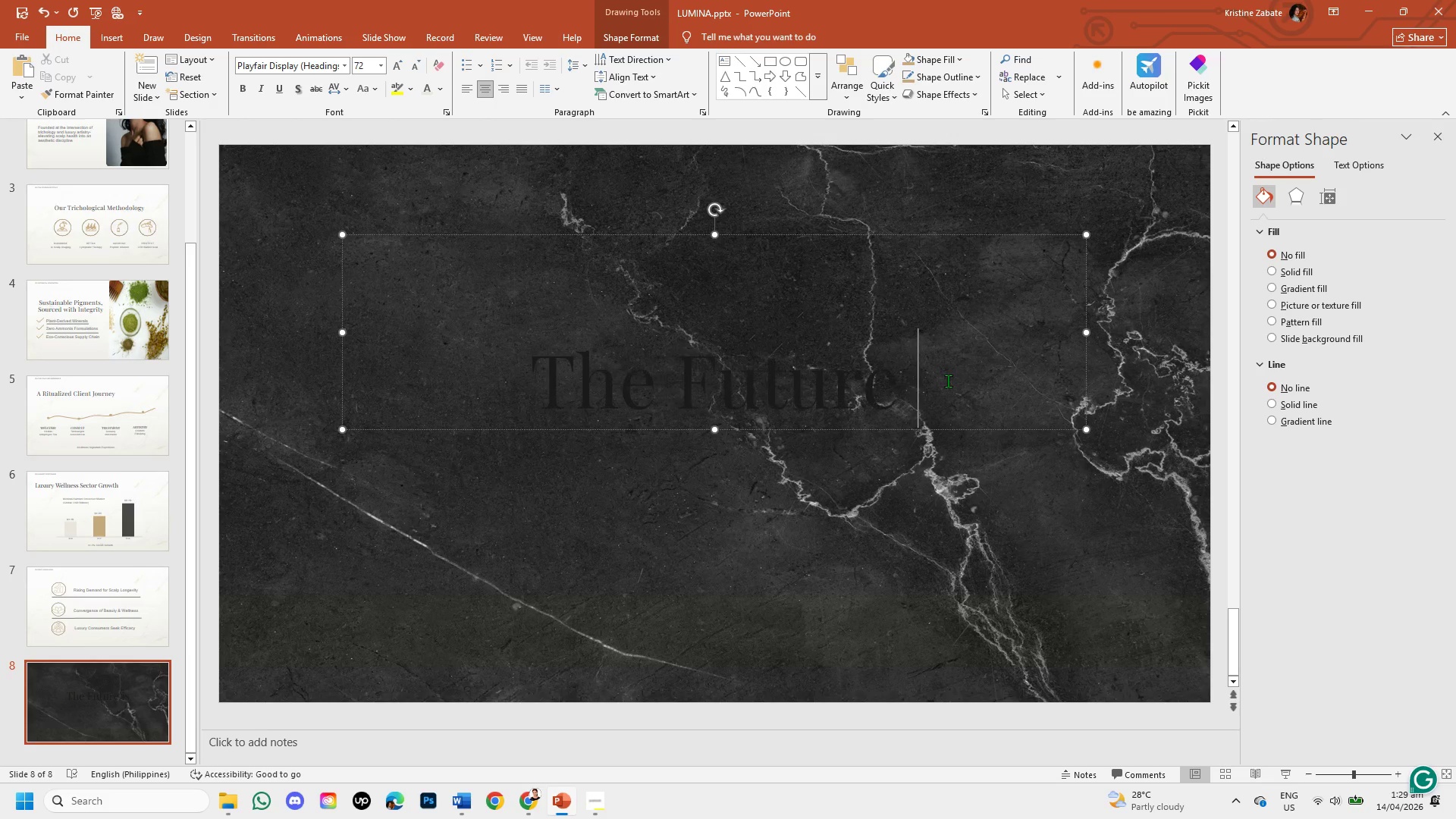 
type(The Future is )
 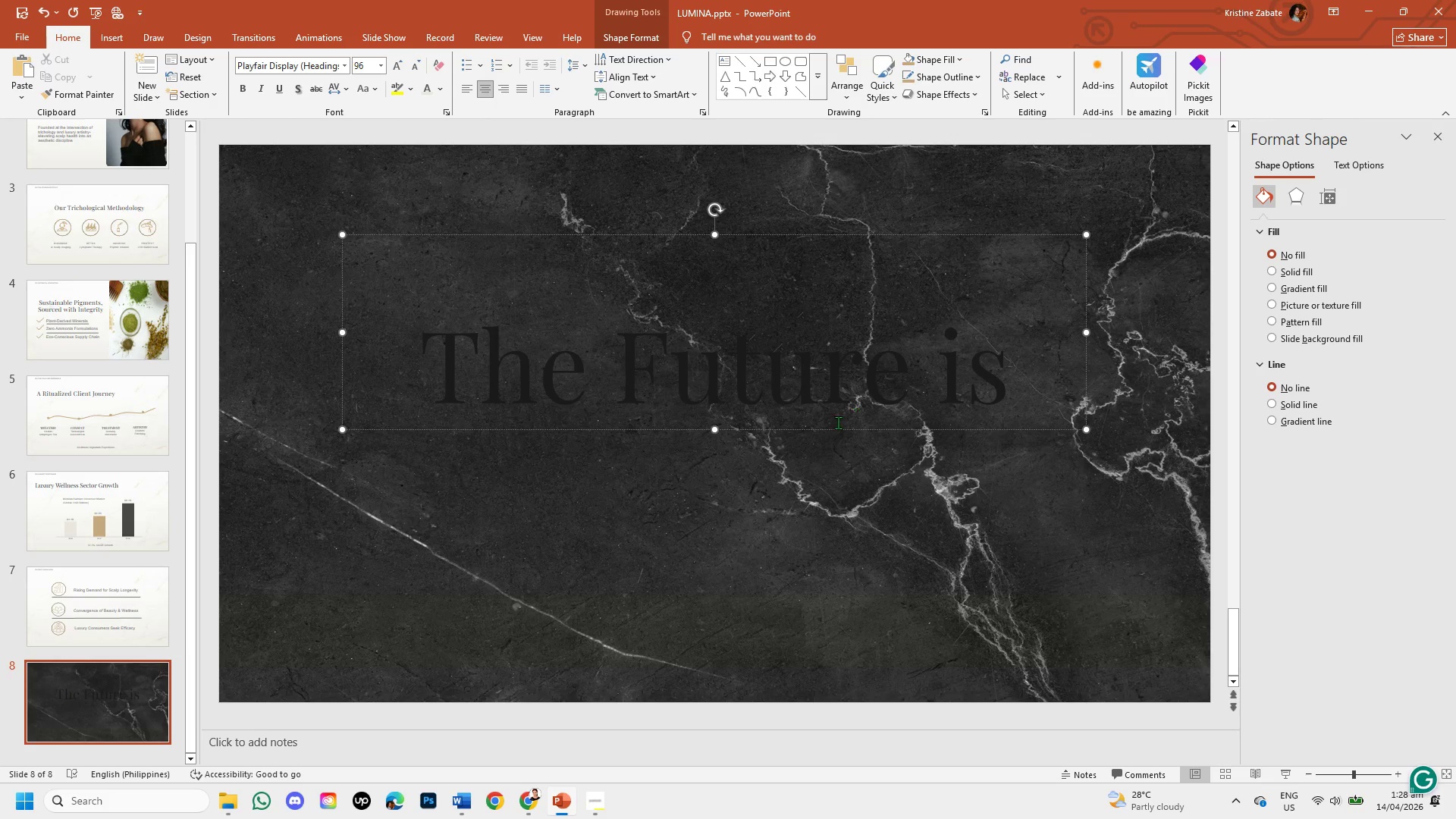 
left_click([833, 433])
 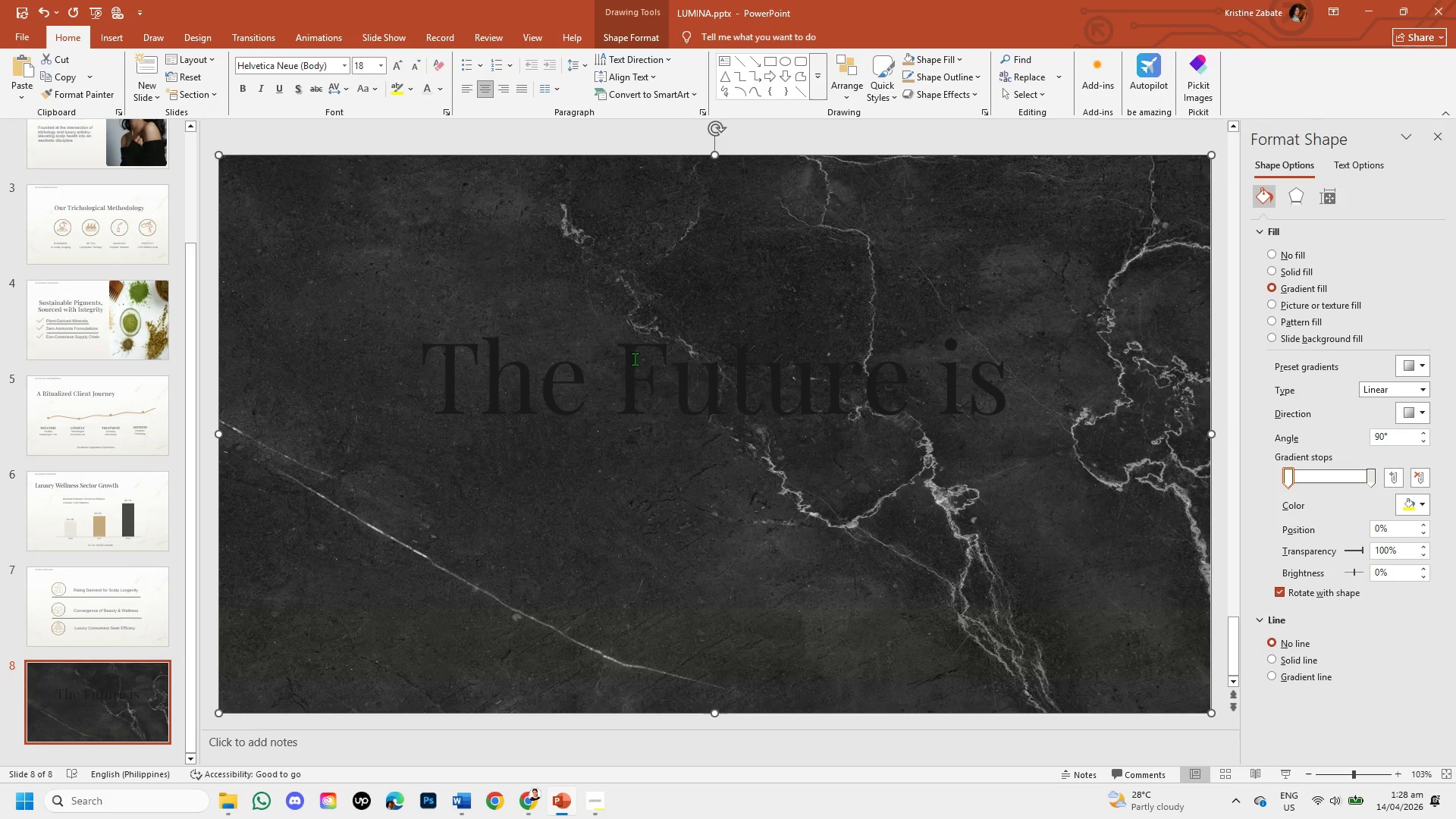 
left_click([590, 331])
 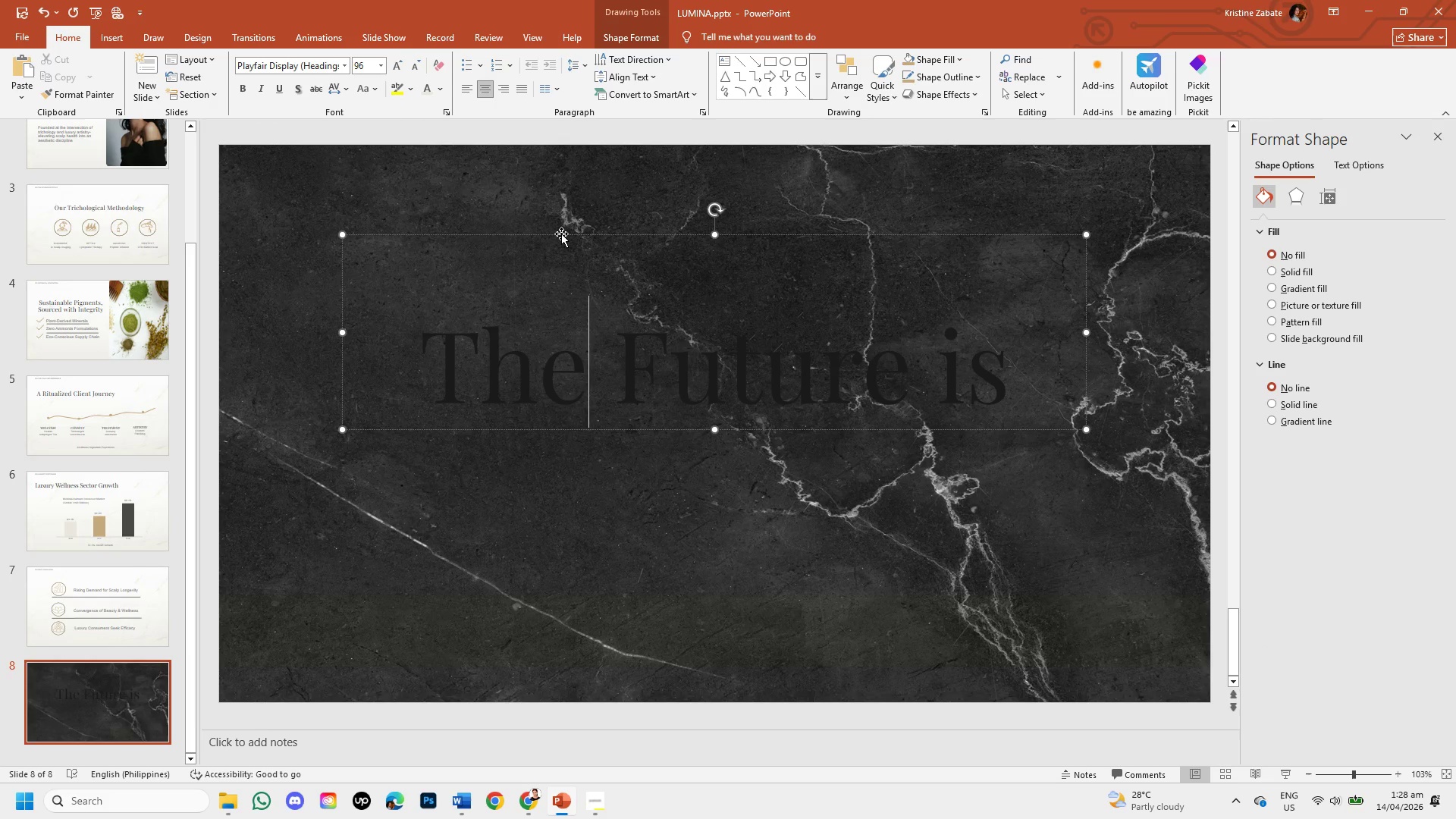 
left_click([561, 234])
 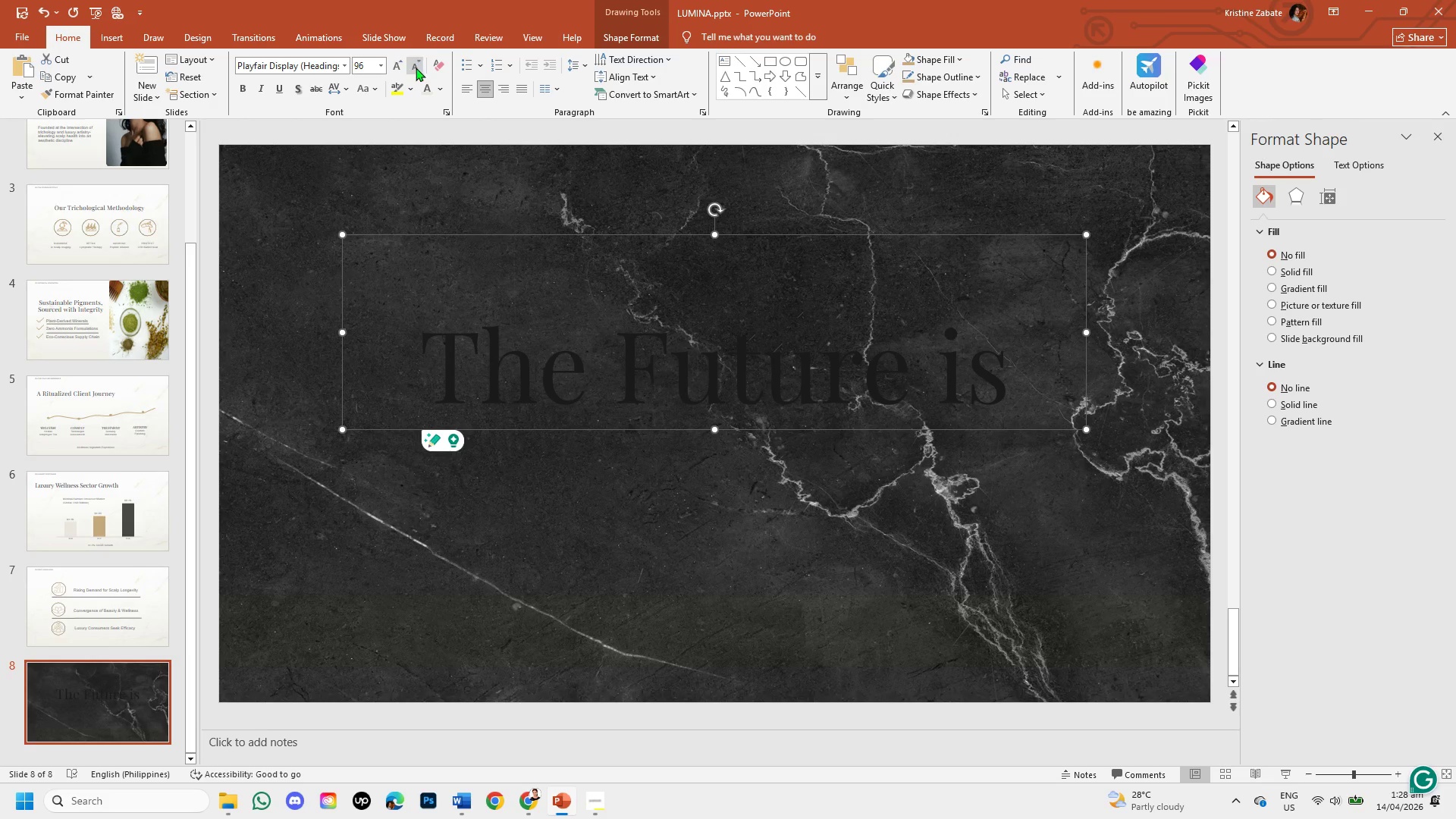 
double_click([416, 67])
 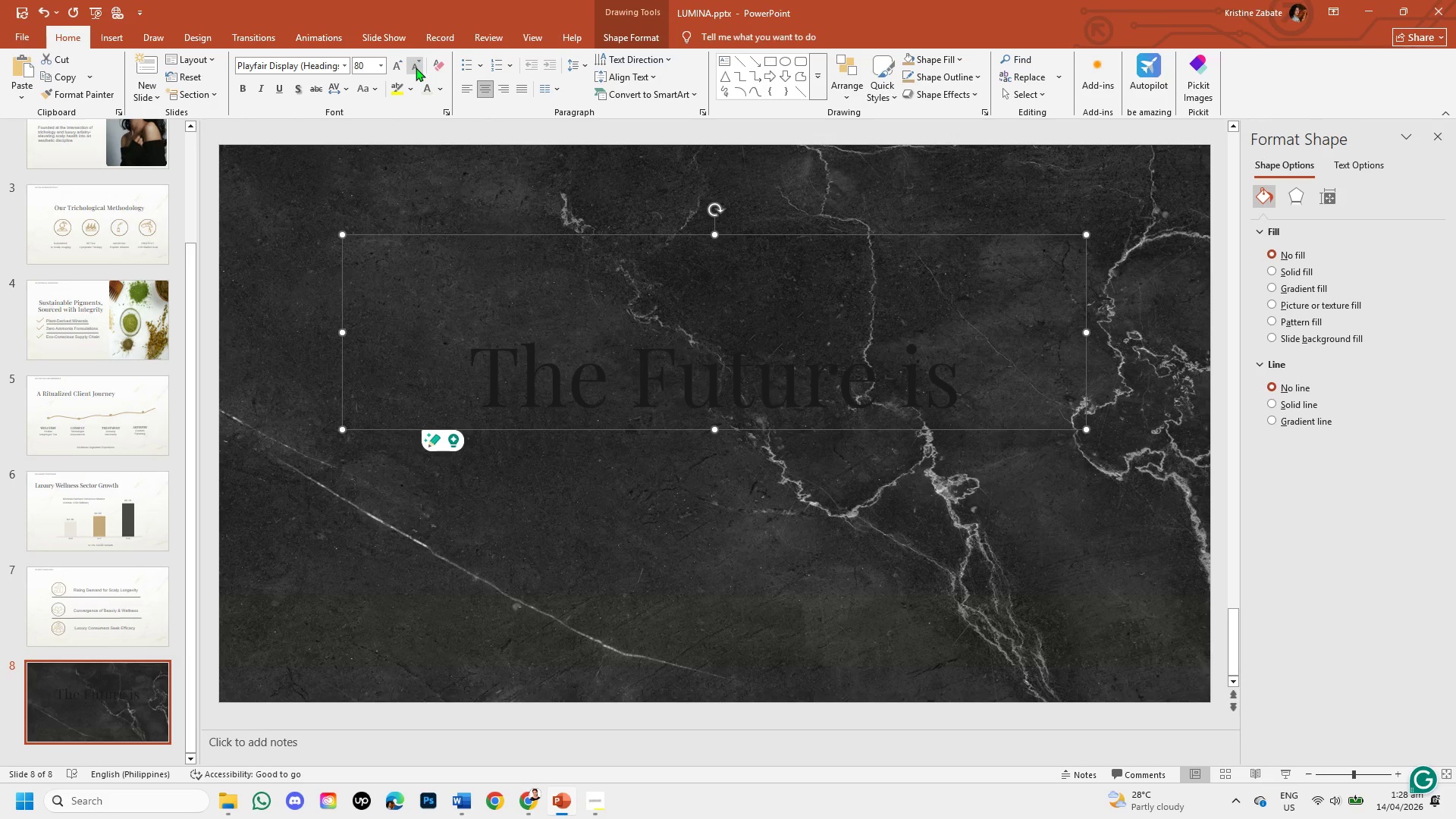 
triple_click([416, 67])
 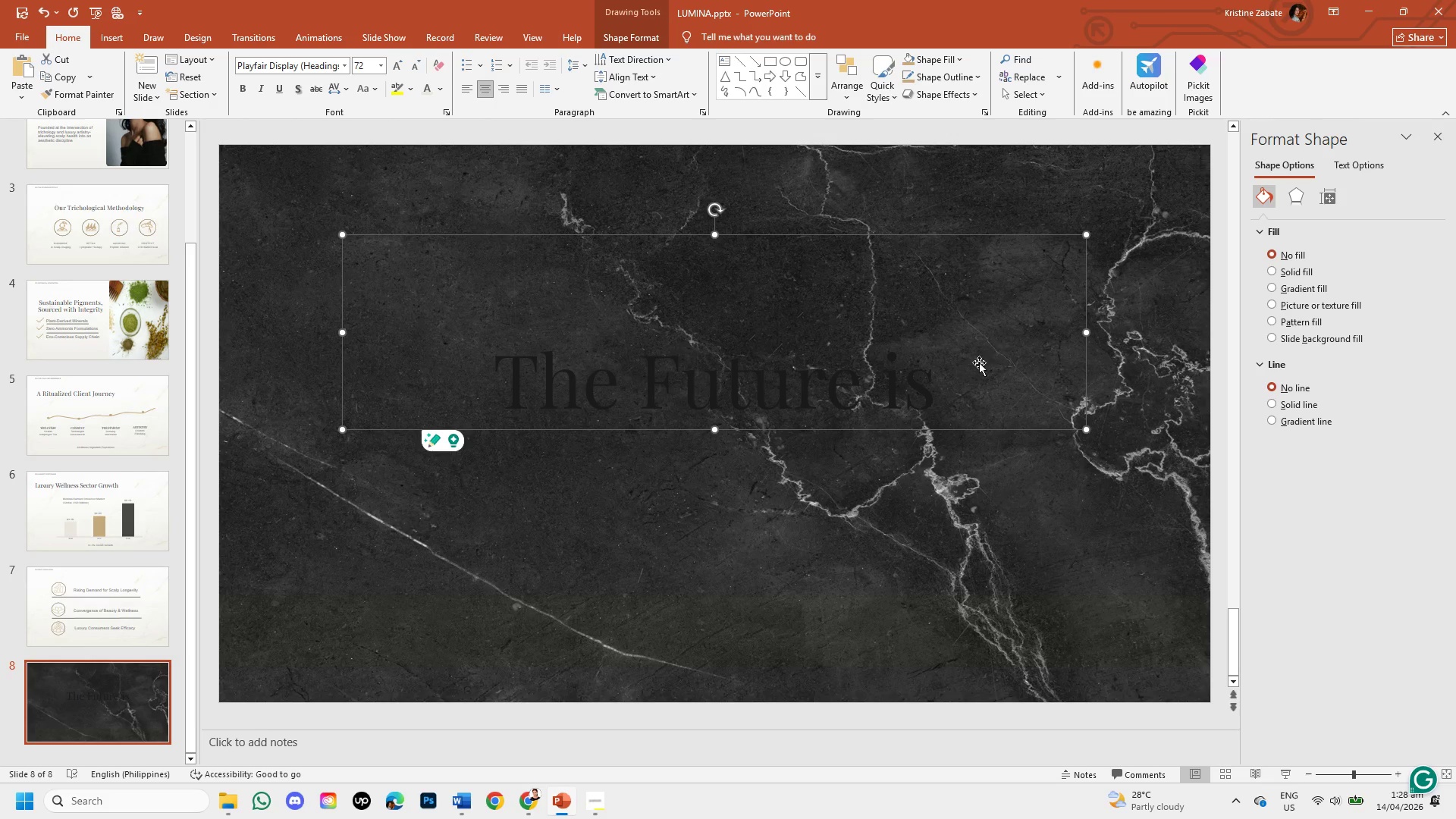 
left_click([948, 381])
 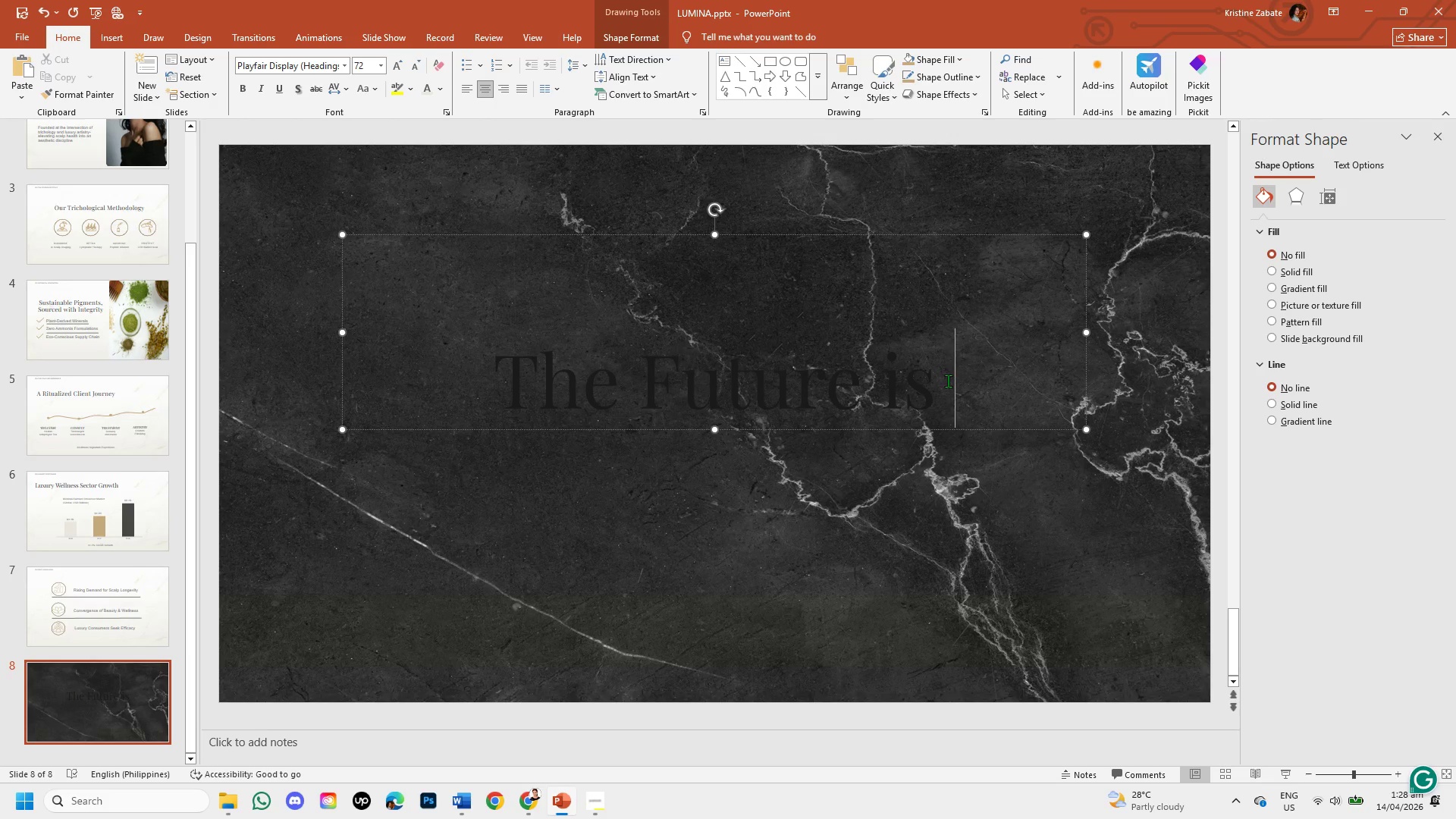 
key(Backspace)
key(Backspace)
type(of Luxury is Haircare)
 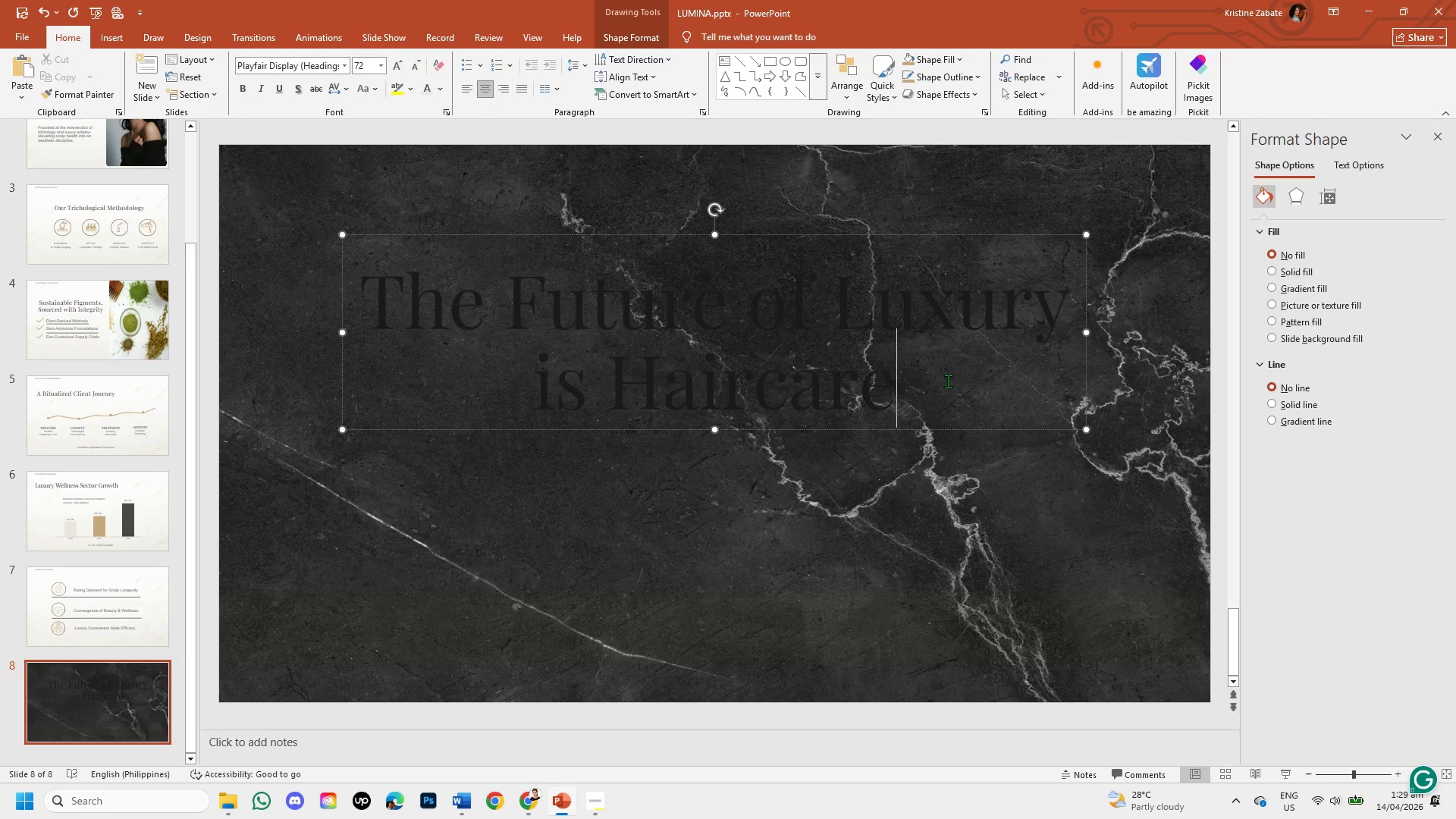 
wait(6.75)
 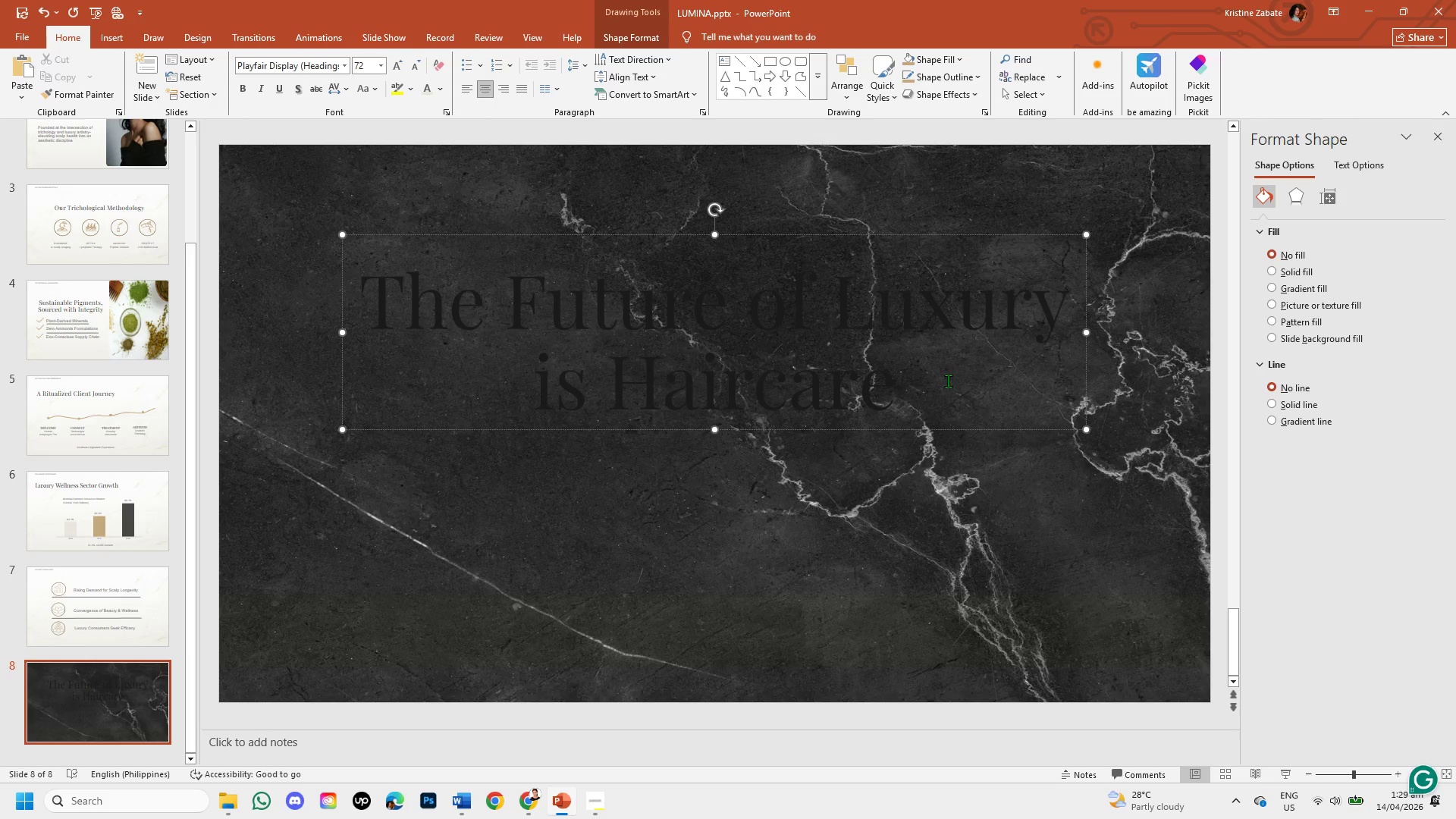 
left_click([612, 362])
 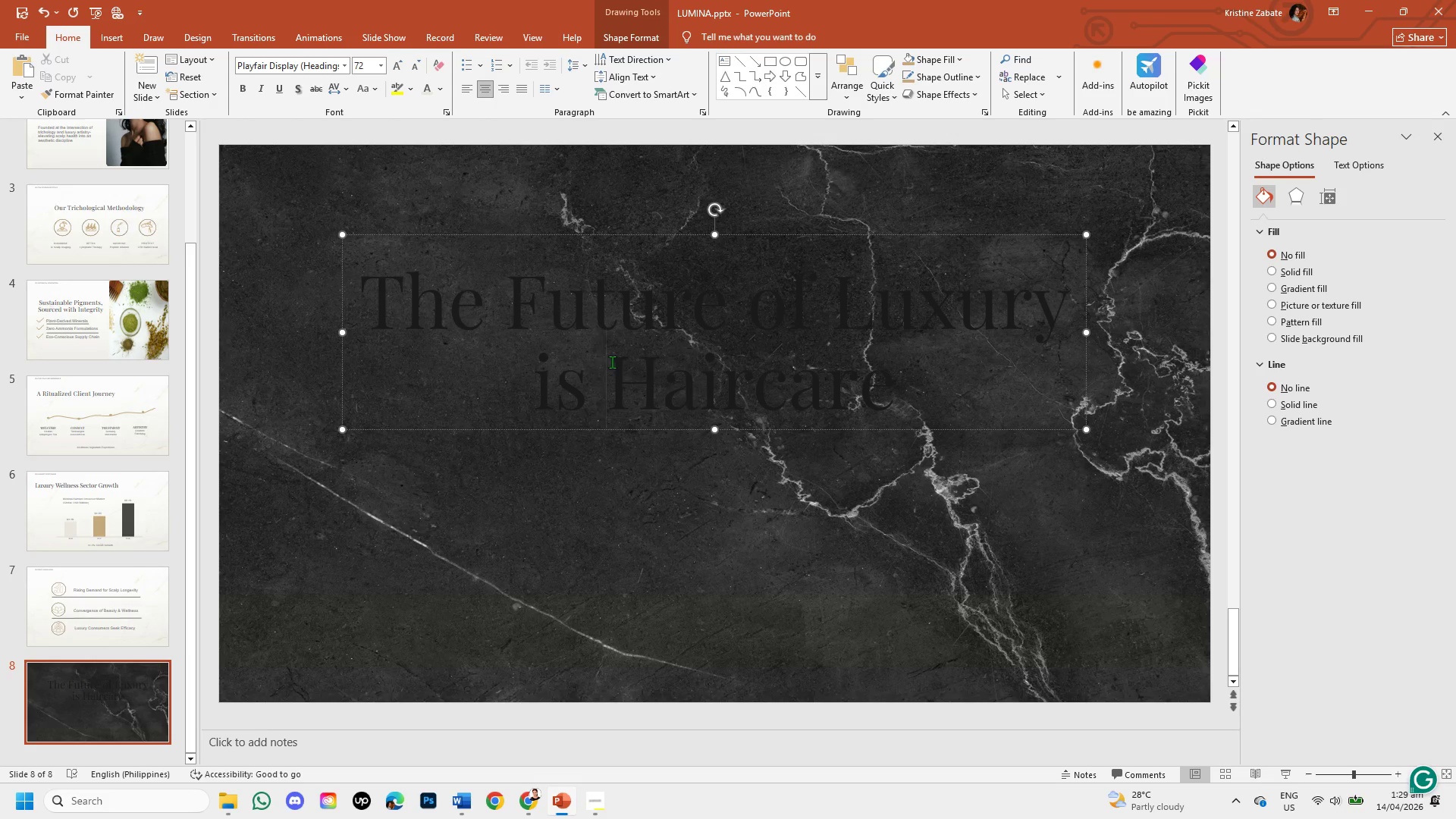 
key(Backspace)
 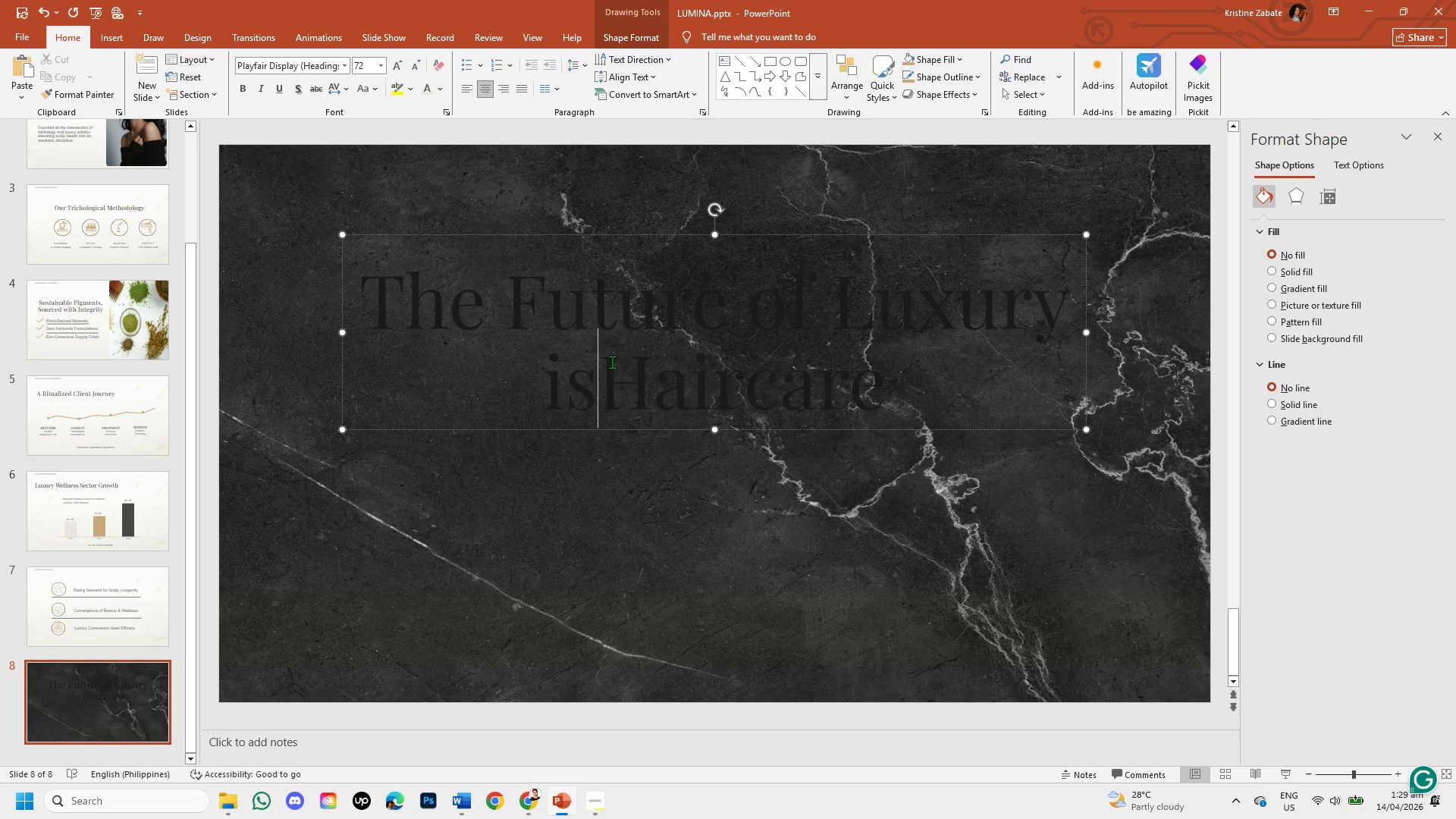 
key(Backspace)
 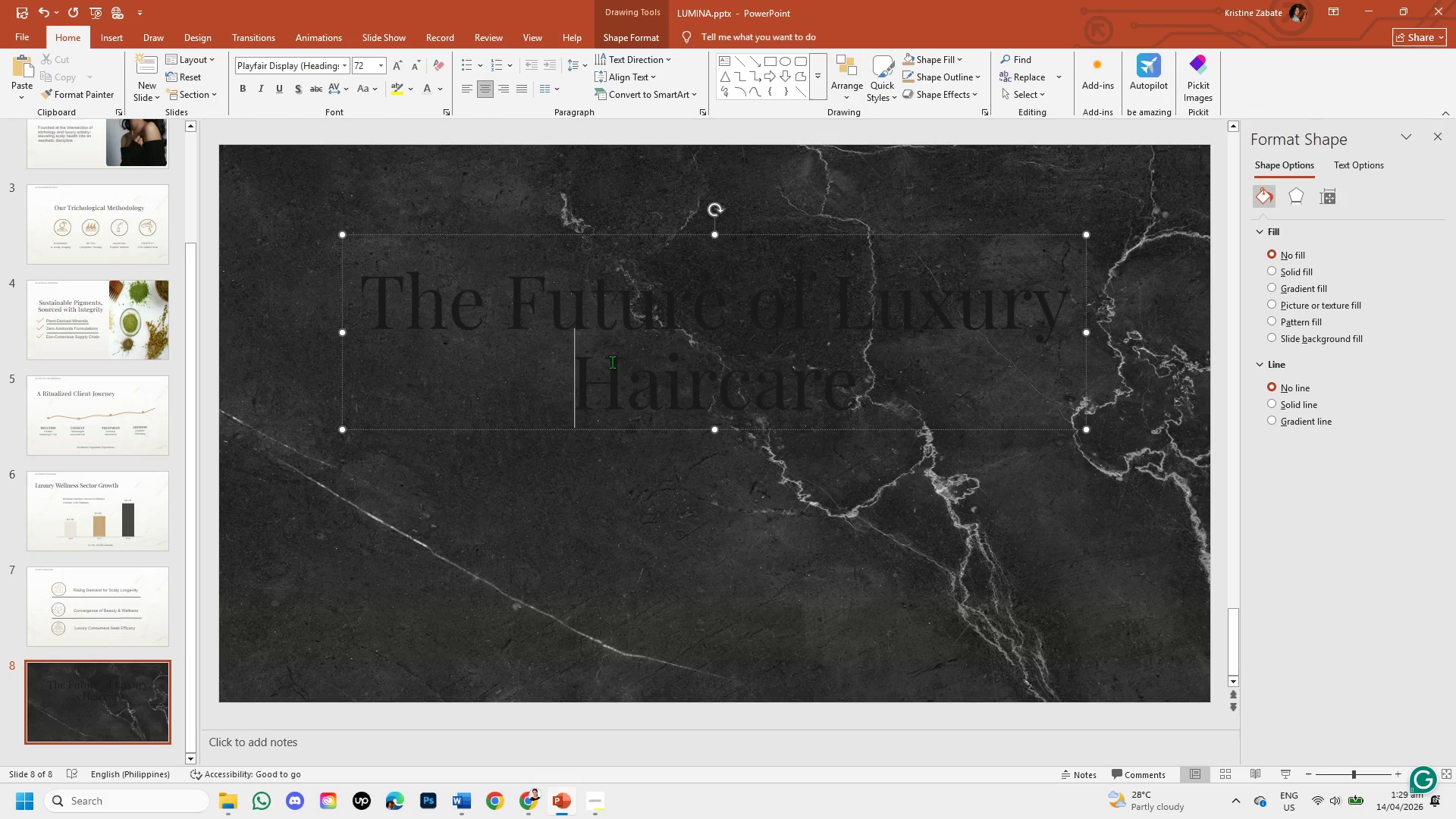 
key(Backspace)
 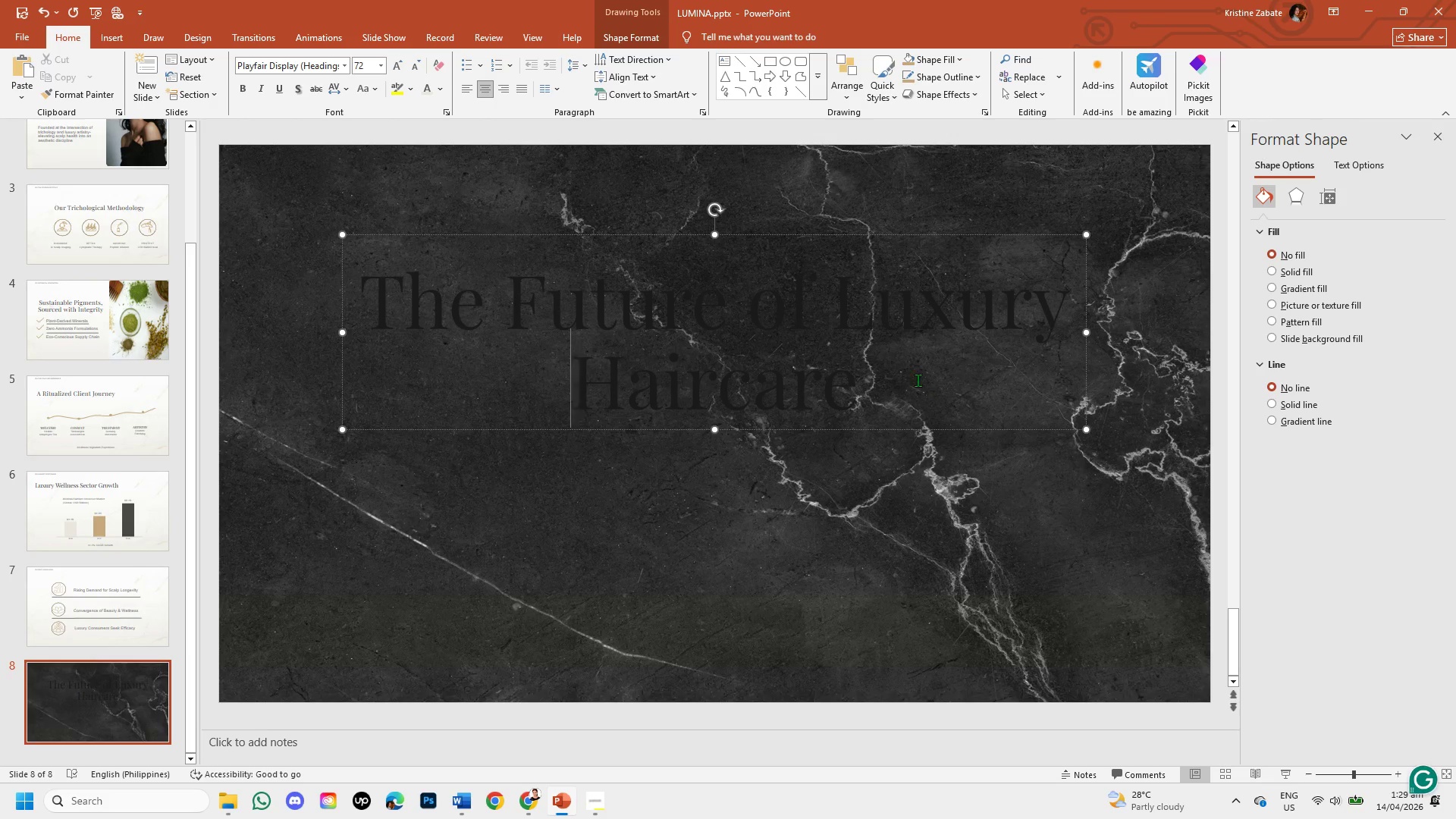 
left_click([906, 375])
 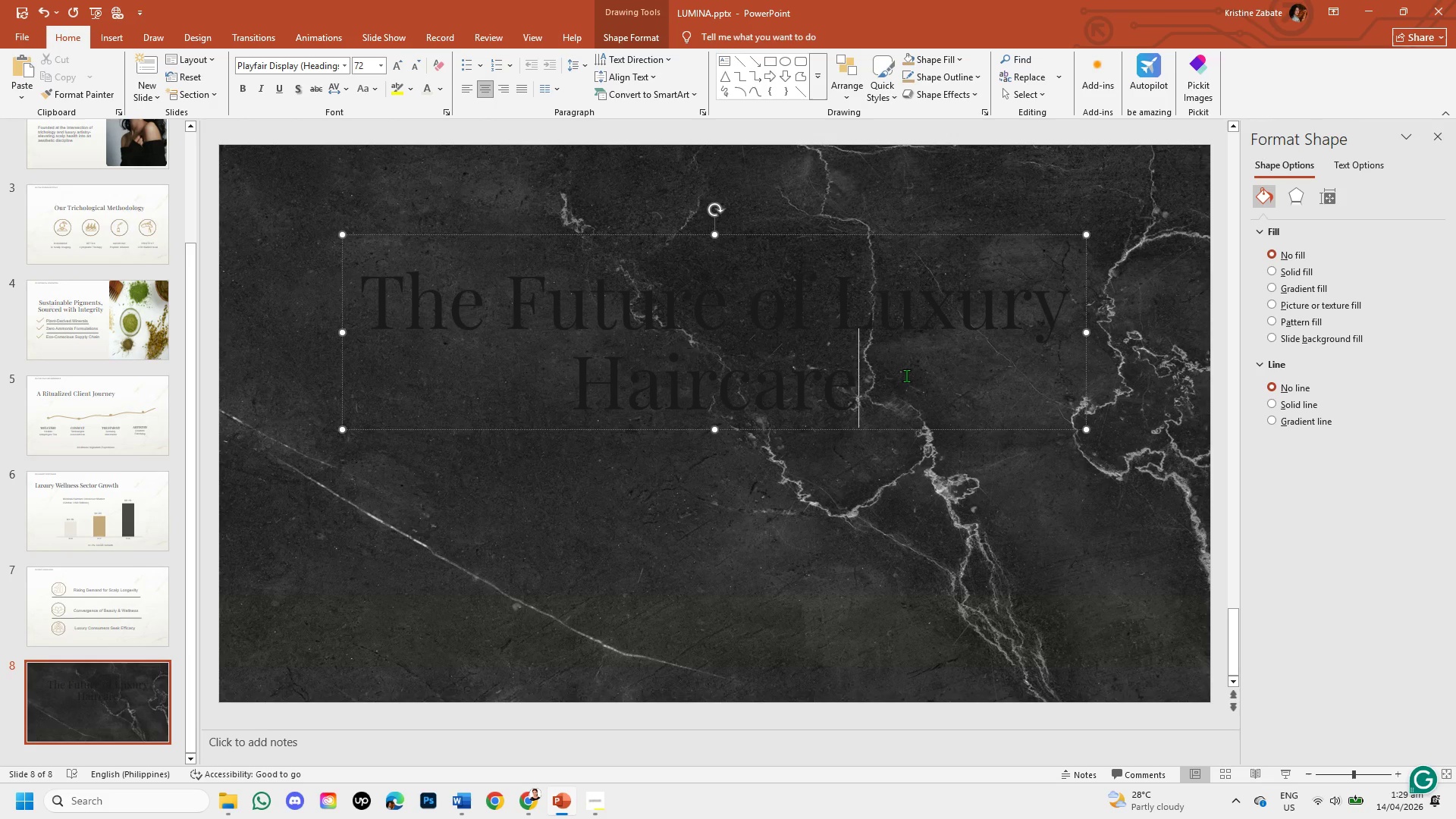 
type( is Clinical )
 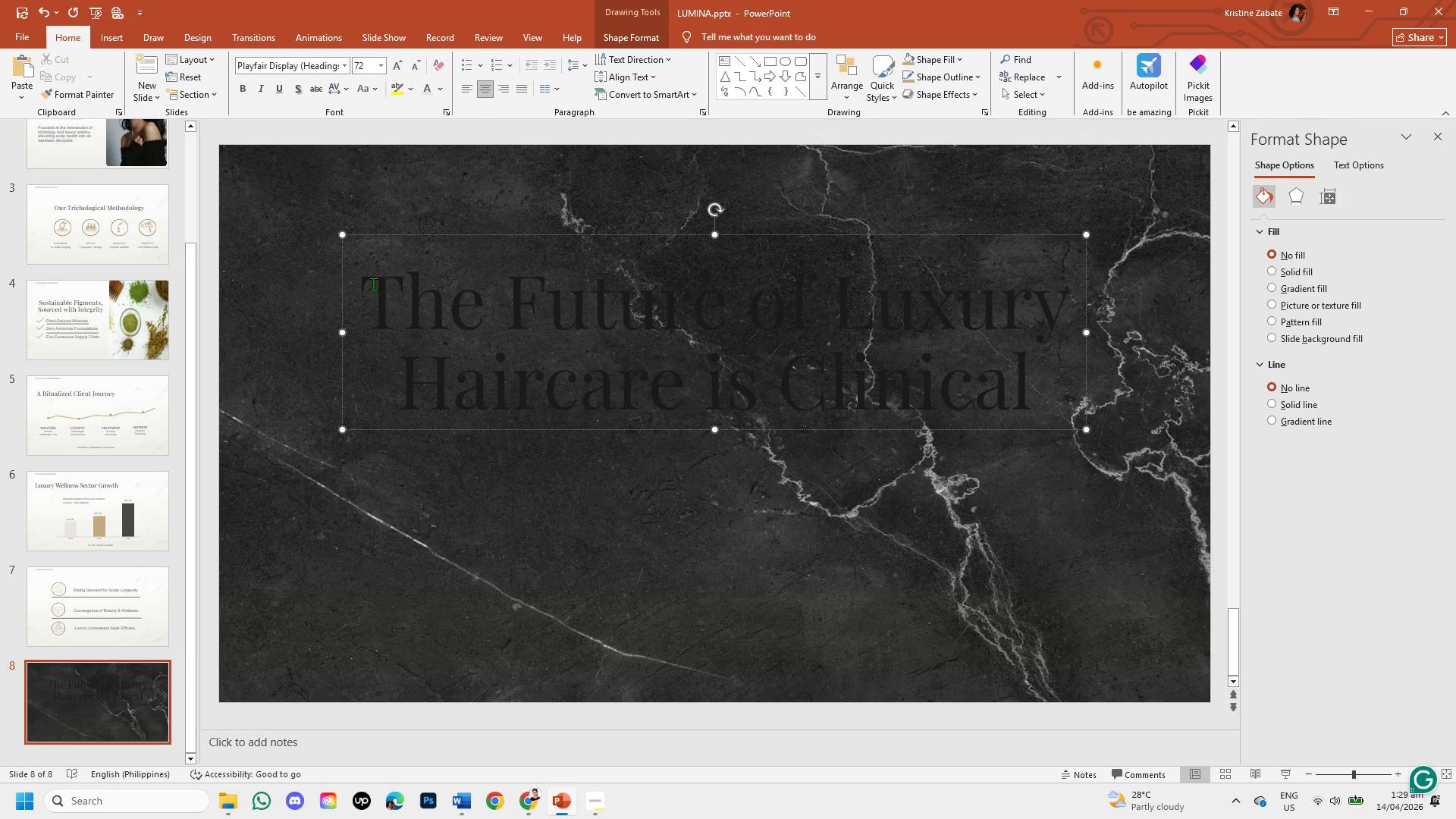 
key(Backspace)
 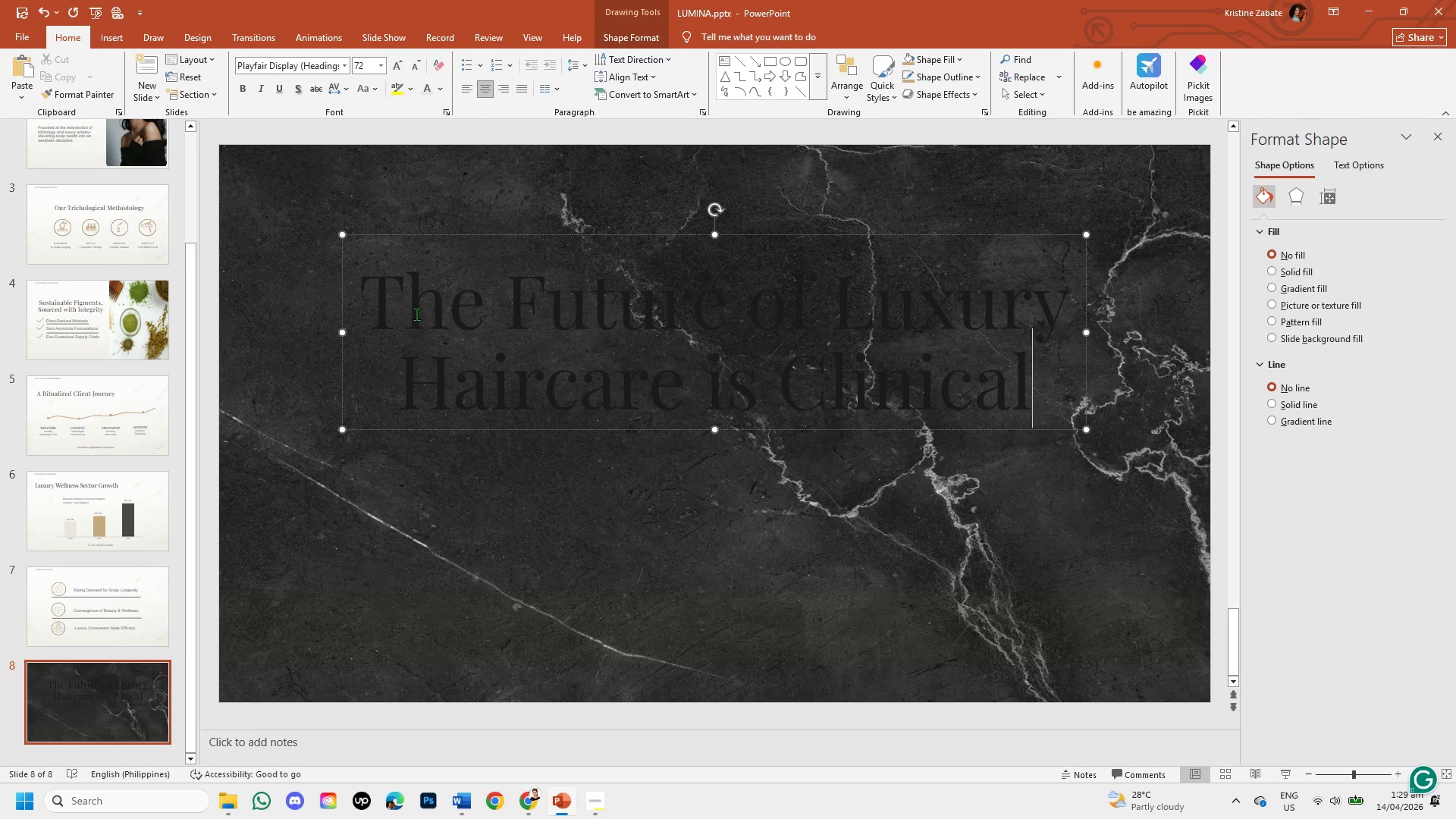 
key(Period)
 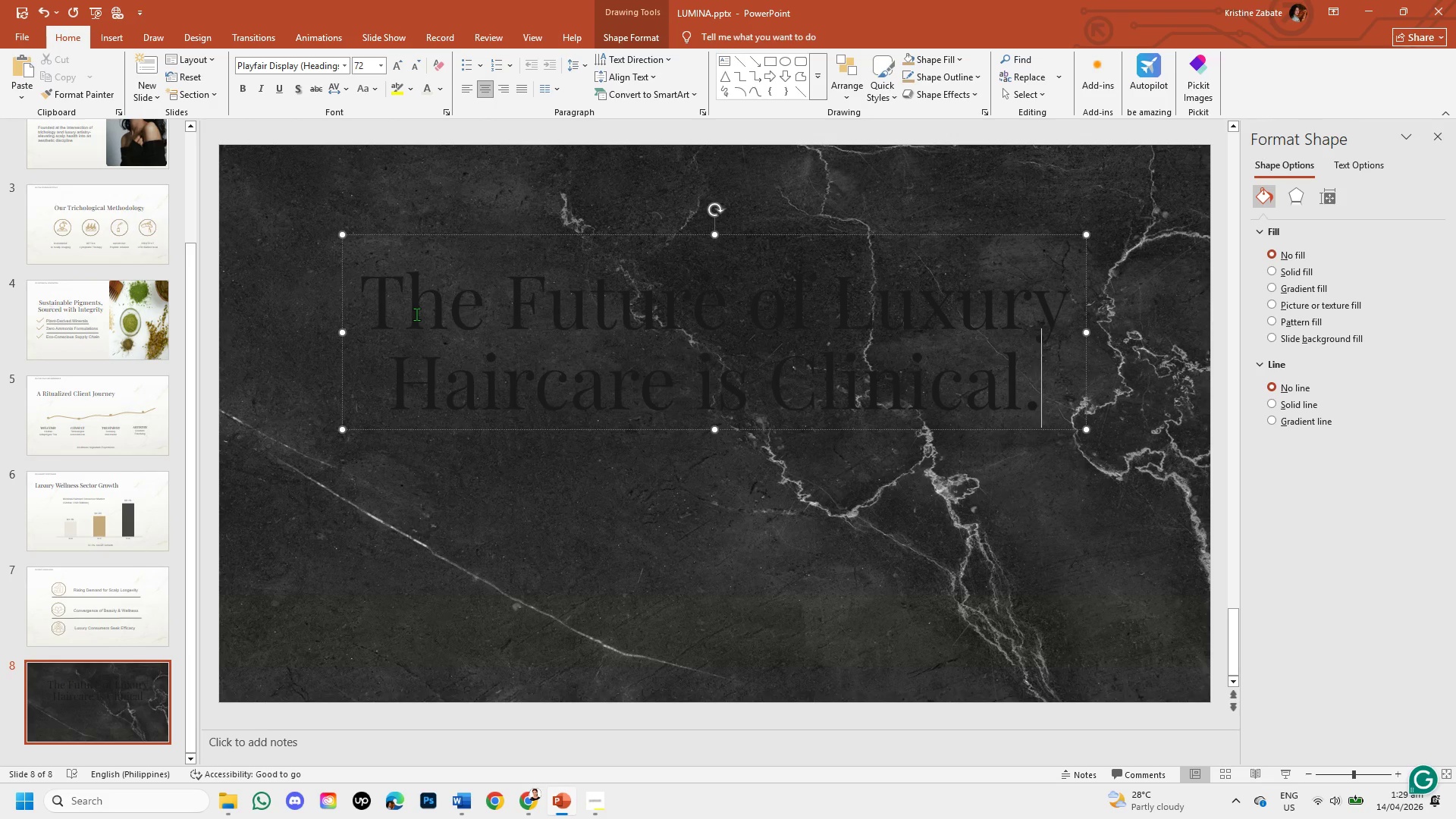 
key(Space)
 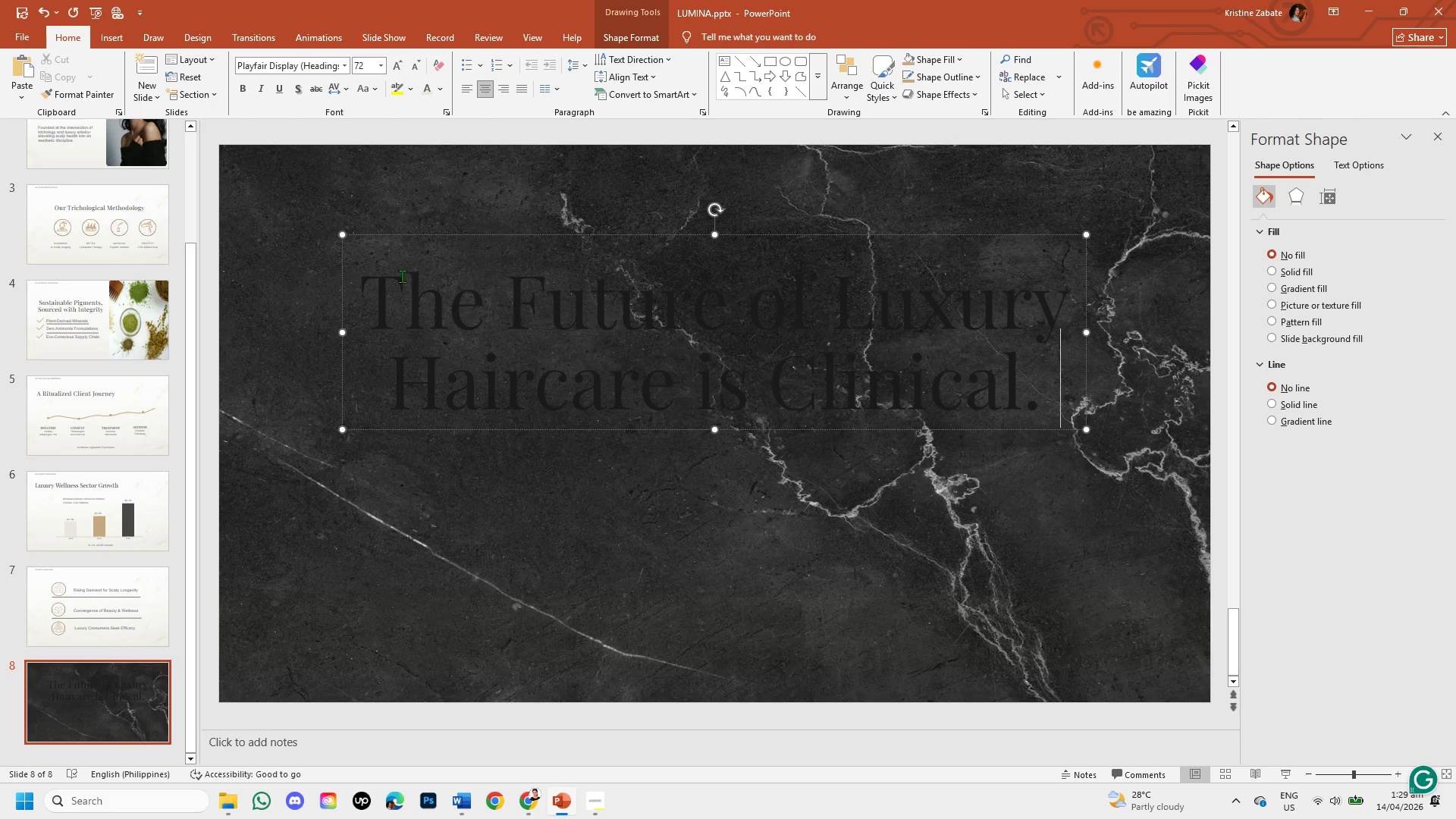 
left_click_drag(start_coordinate=[381, 292], to_coordinate=[1097, 423])
 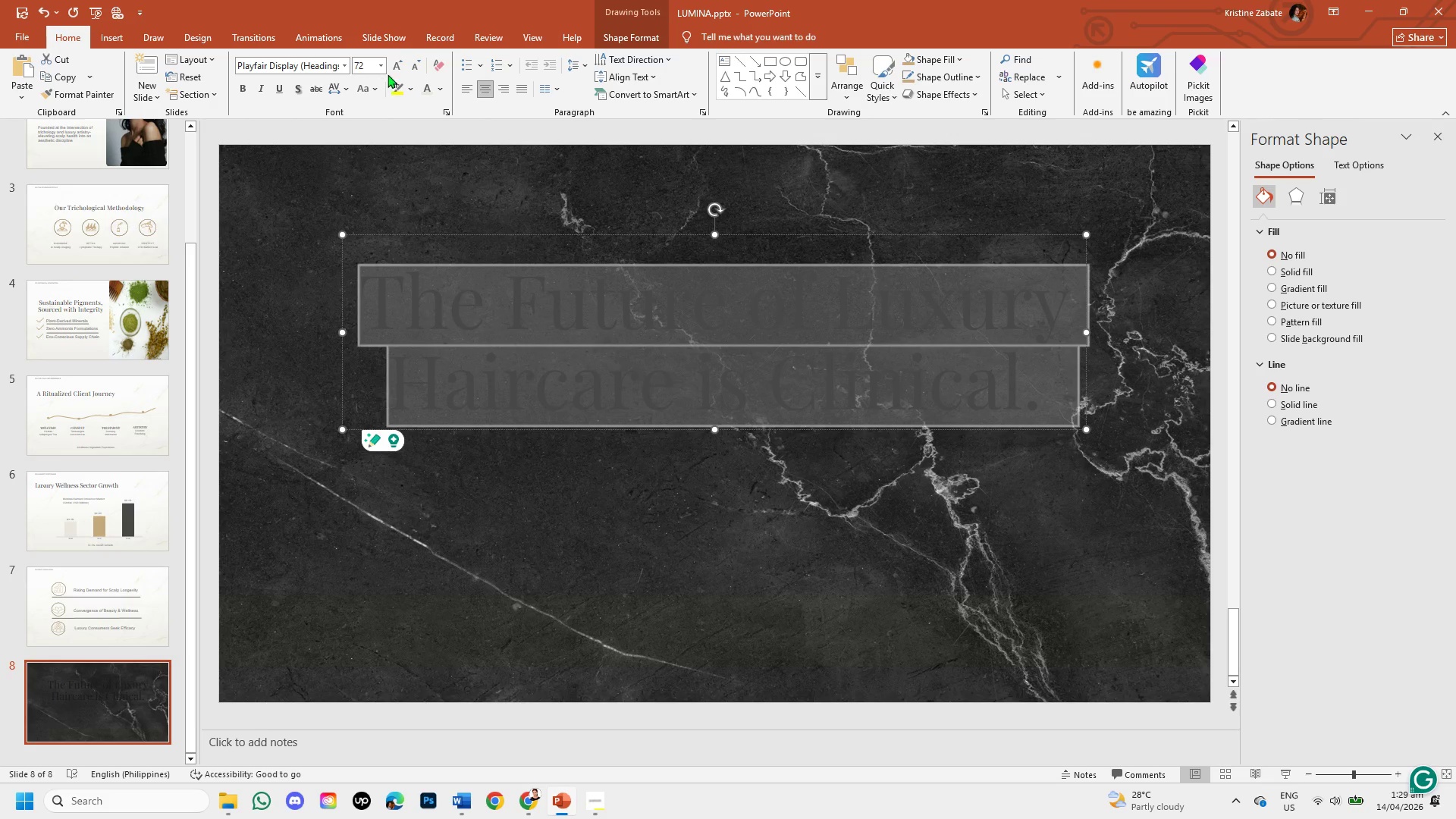 
left_click([392, 68])
 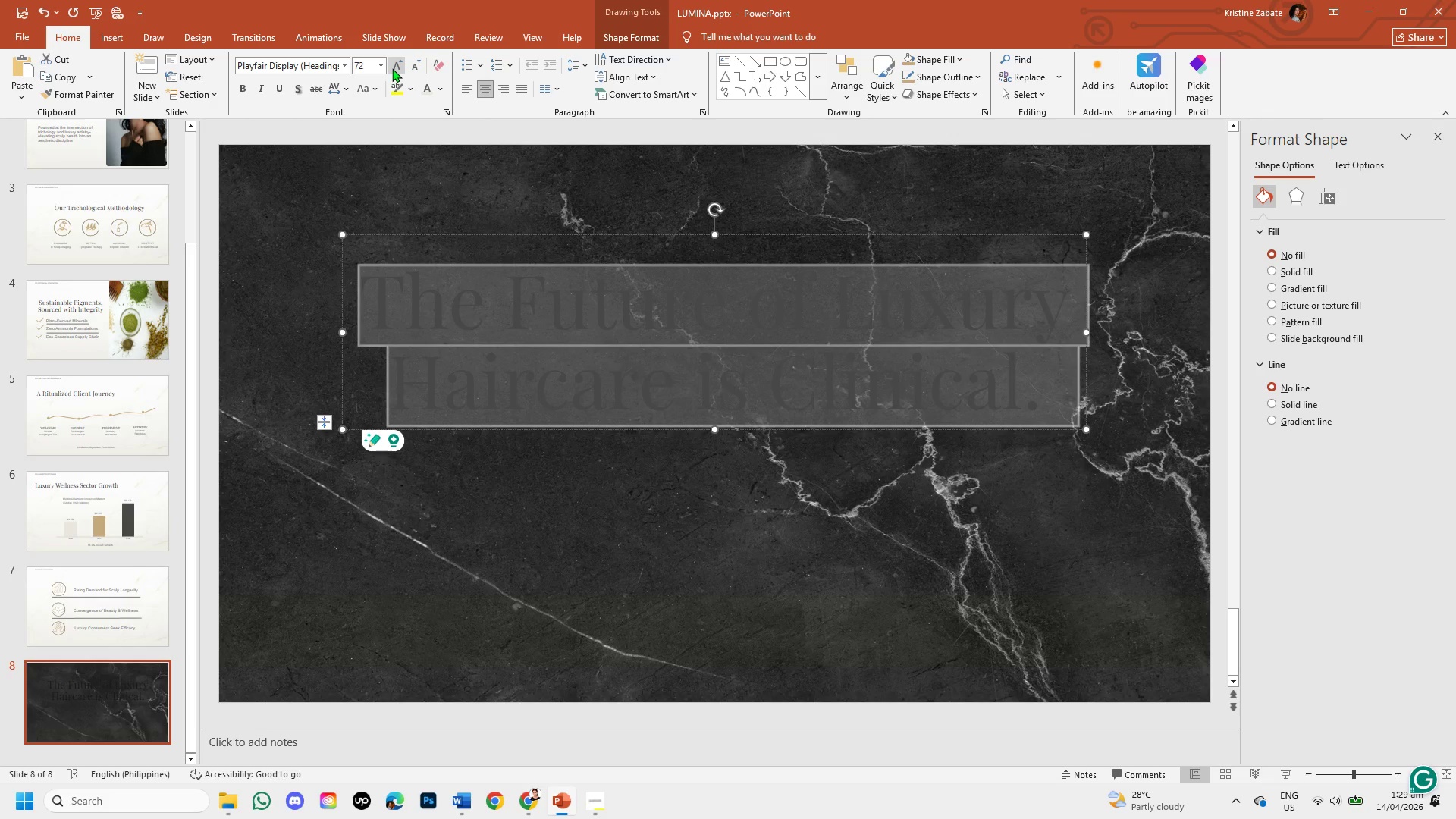 
left_click([392, 68])
 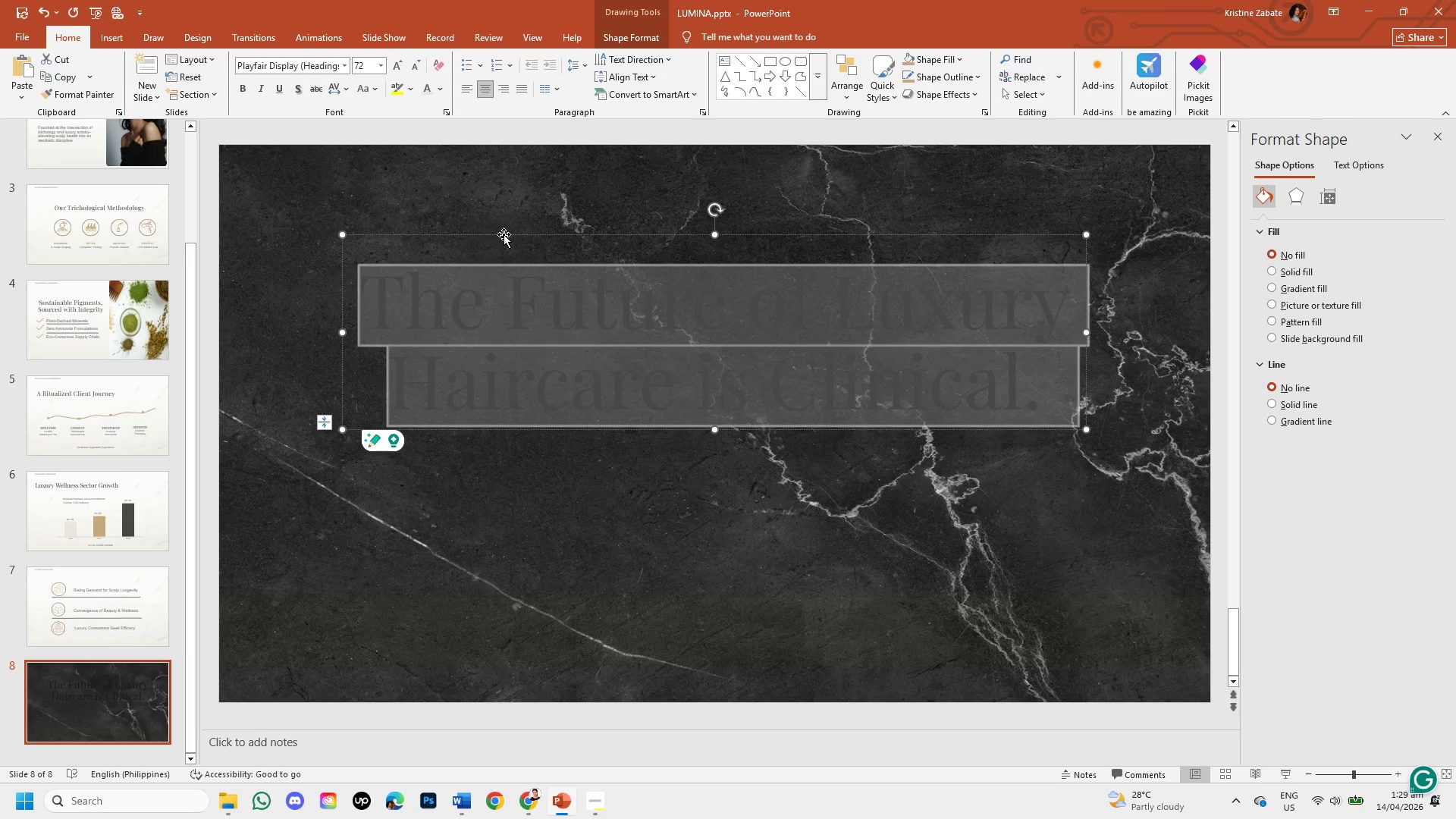 
left_click([504, 234])
 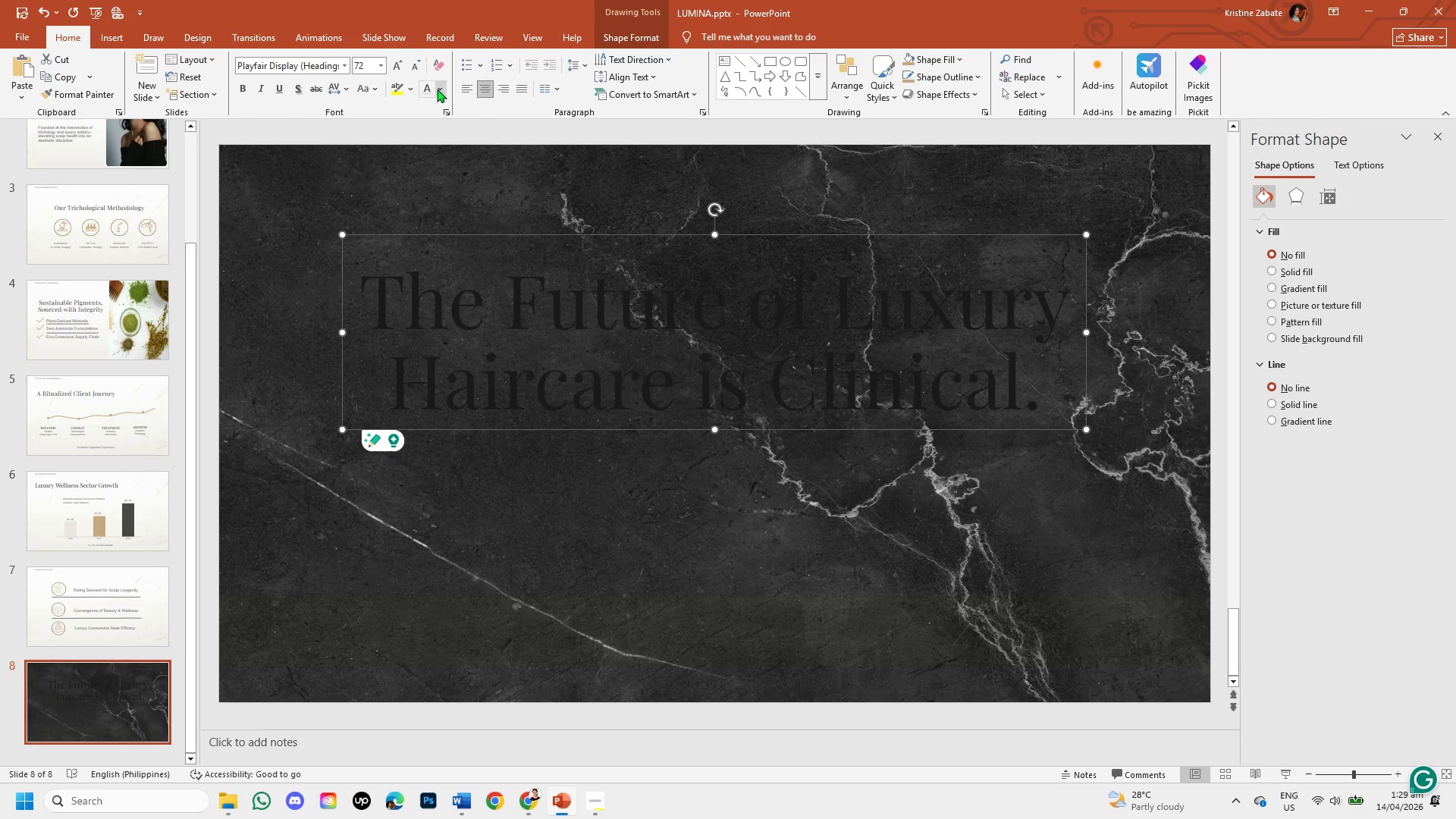 
left_click([430, 87])
 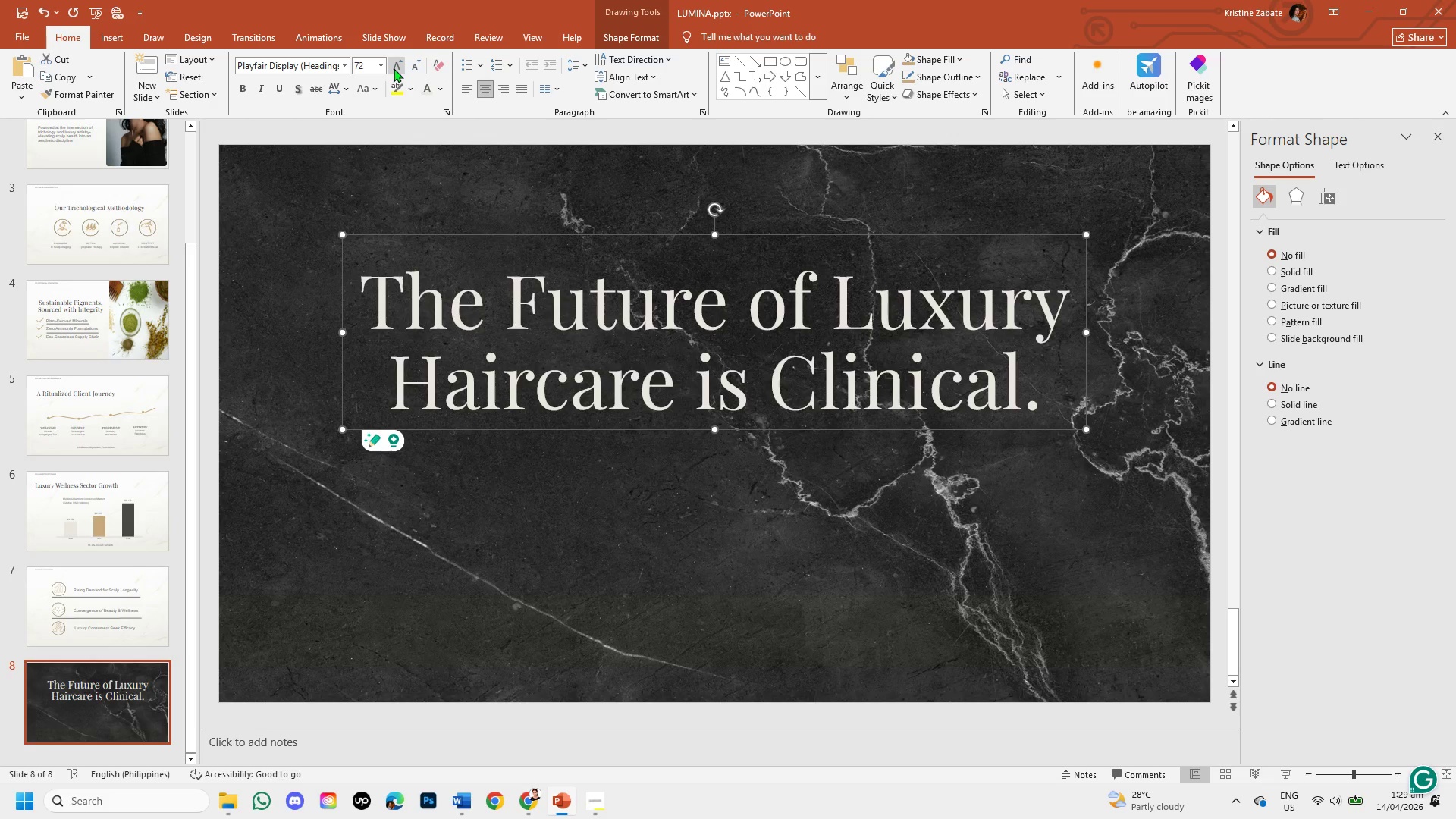 
left_click([394, 68])
 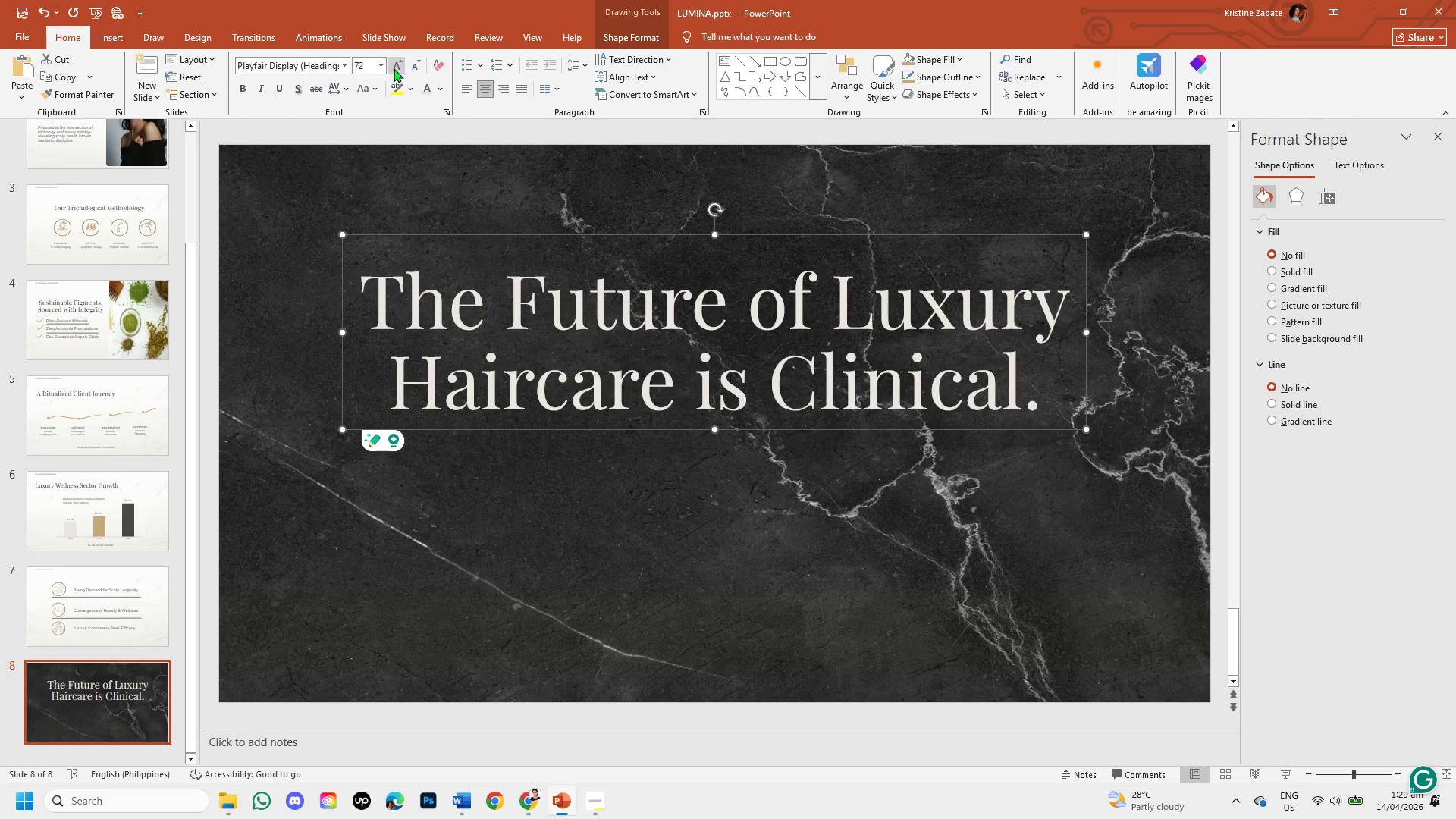 
left_click([394, 68])
 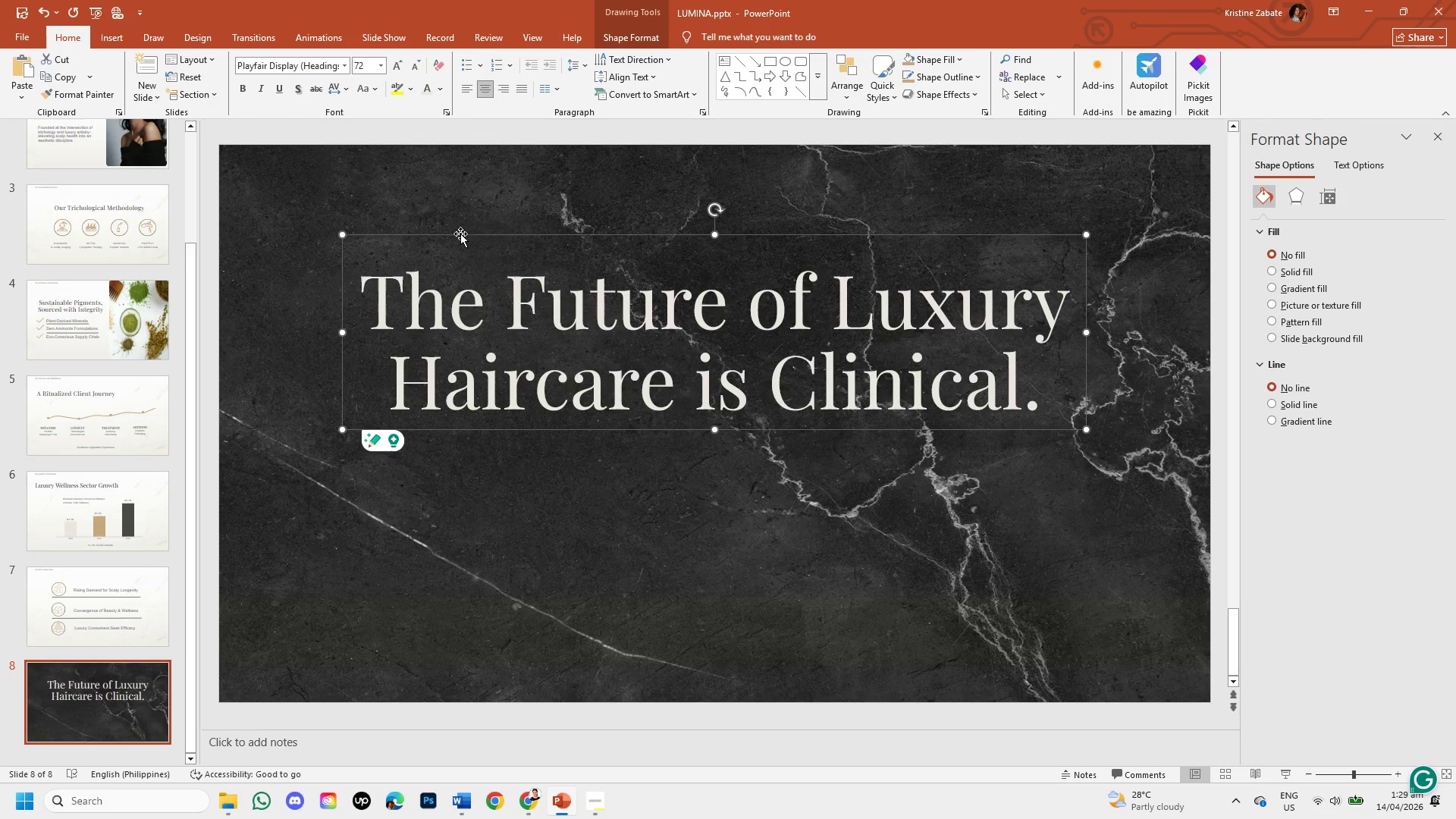 
left_click([460, 234])
 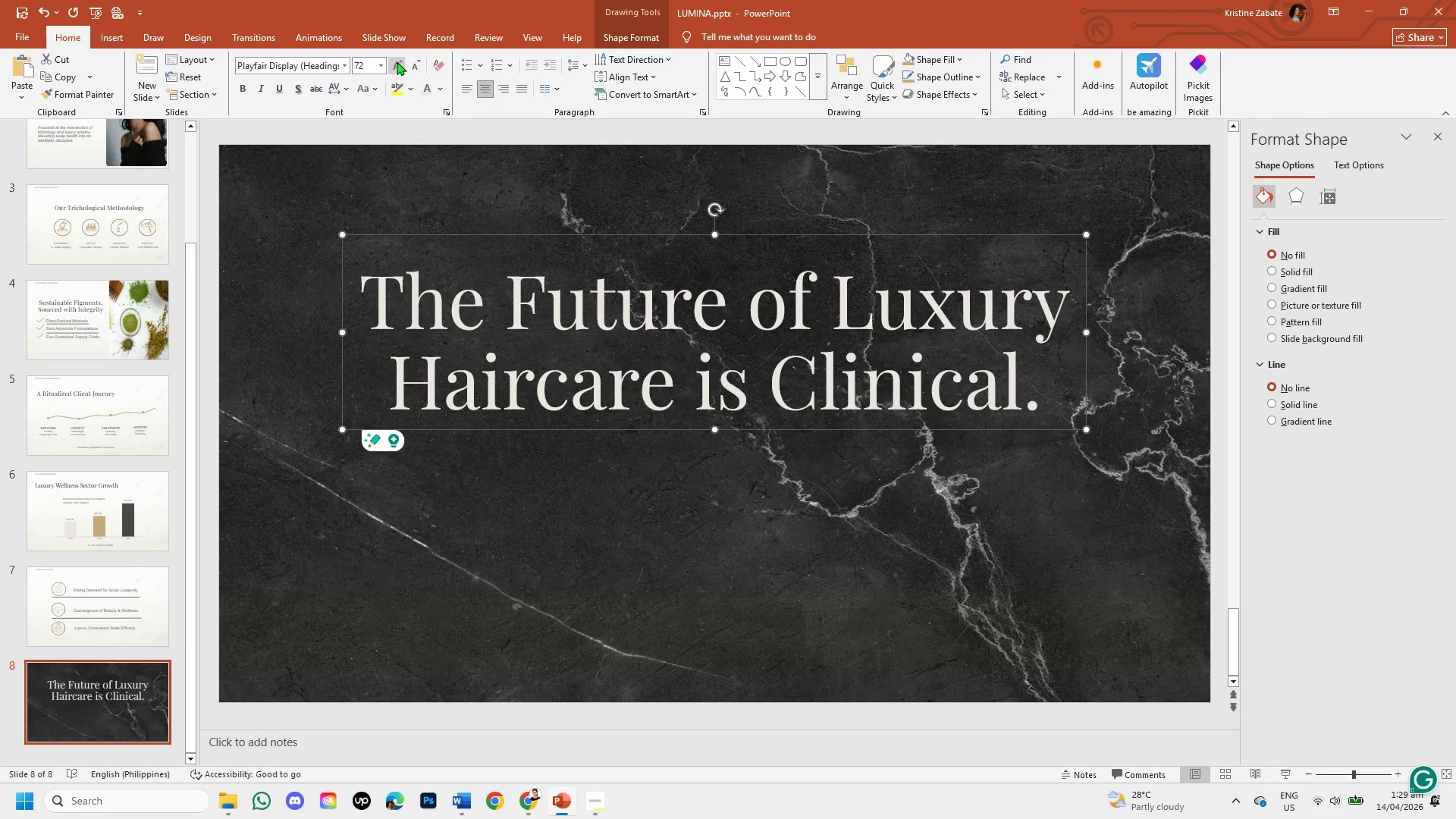 
double_click([397, 61])
 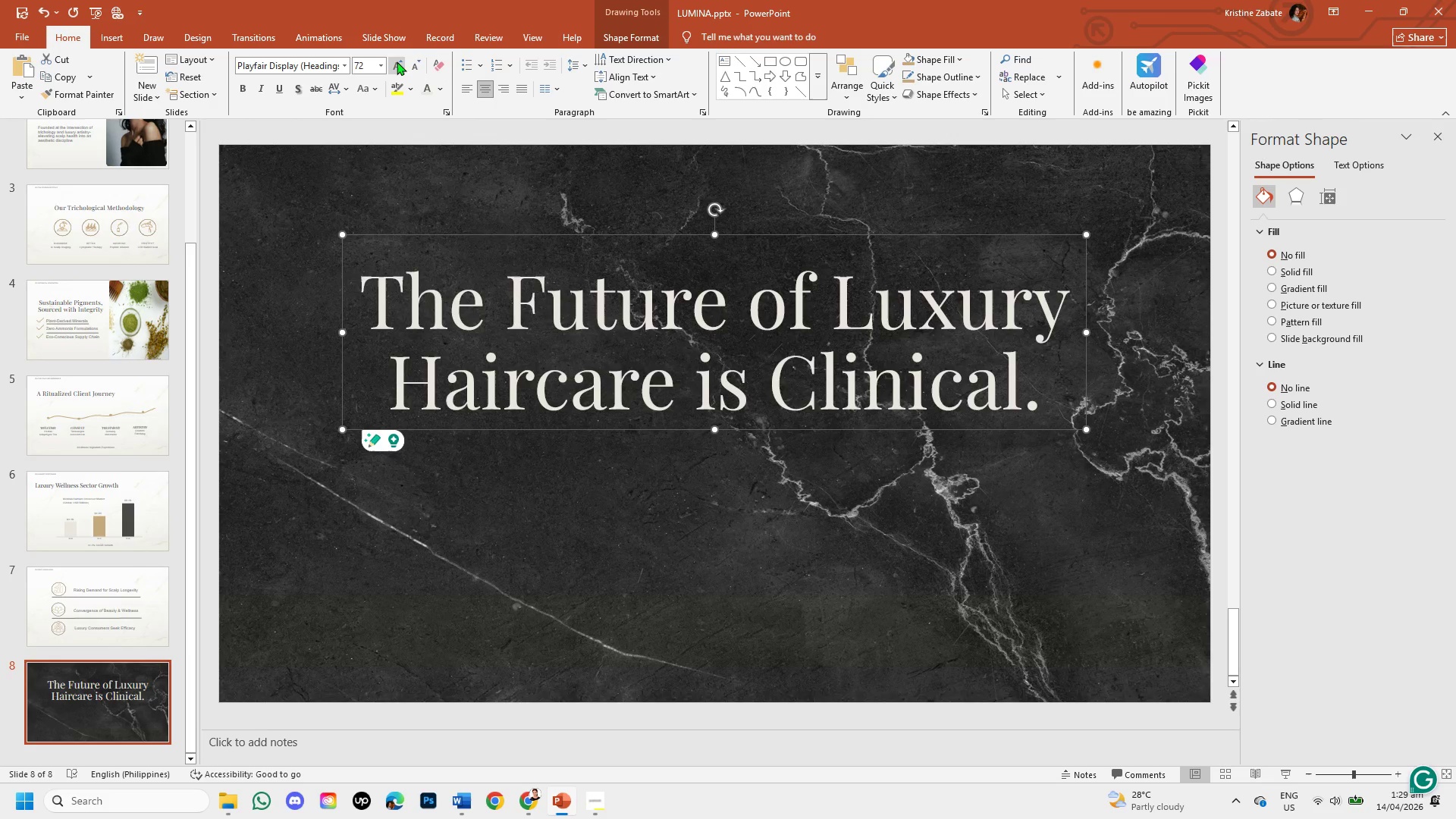 
triple_click([397, 61])
 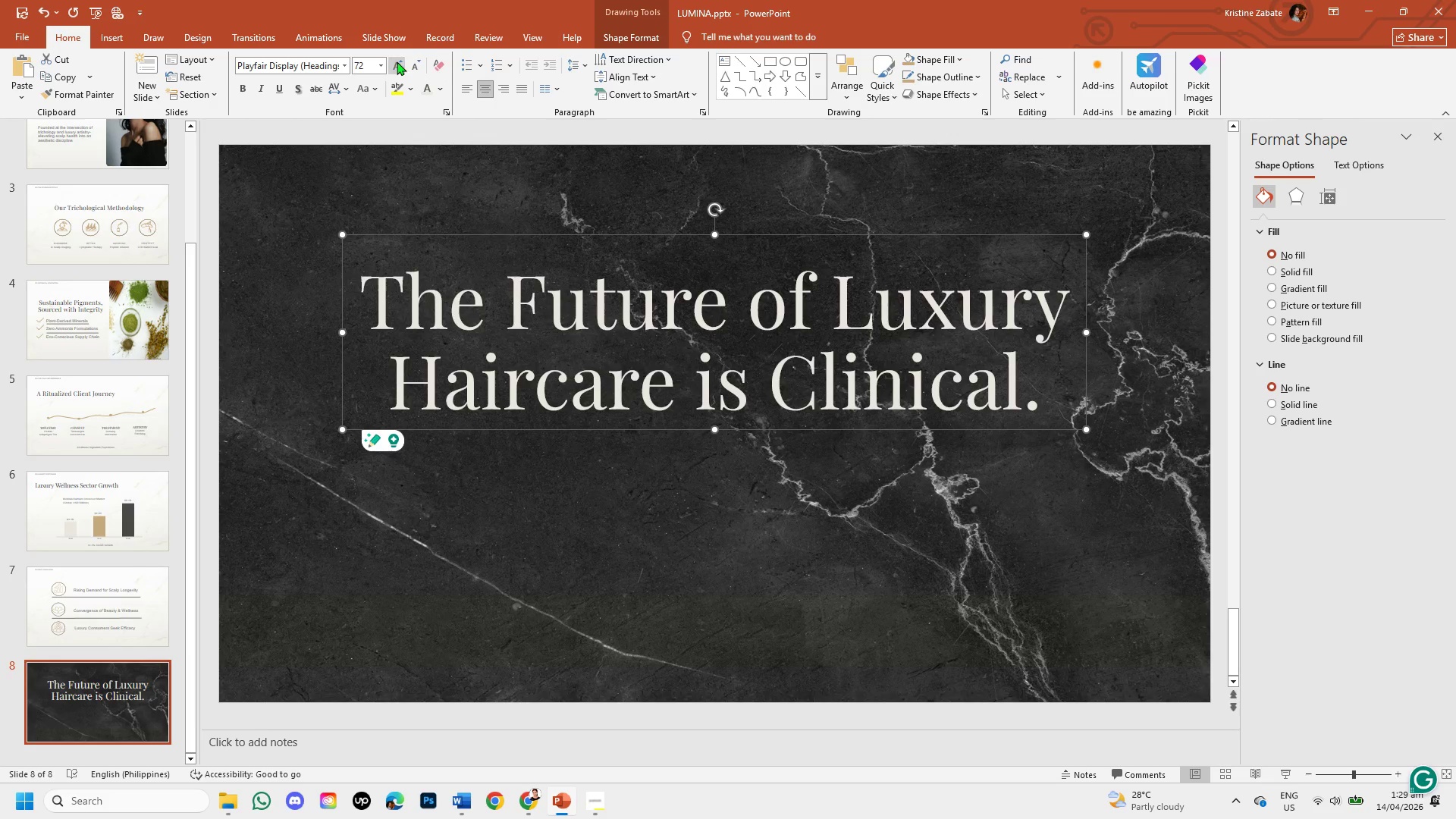 
triple_click([397, 61])
 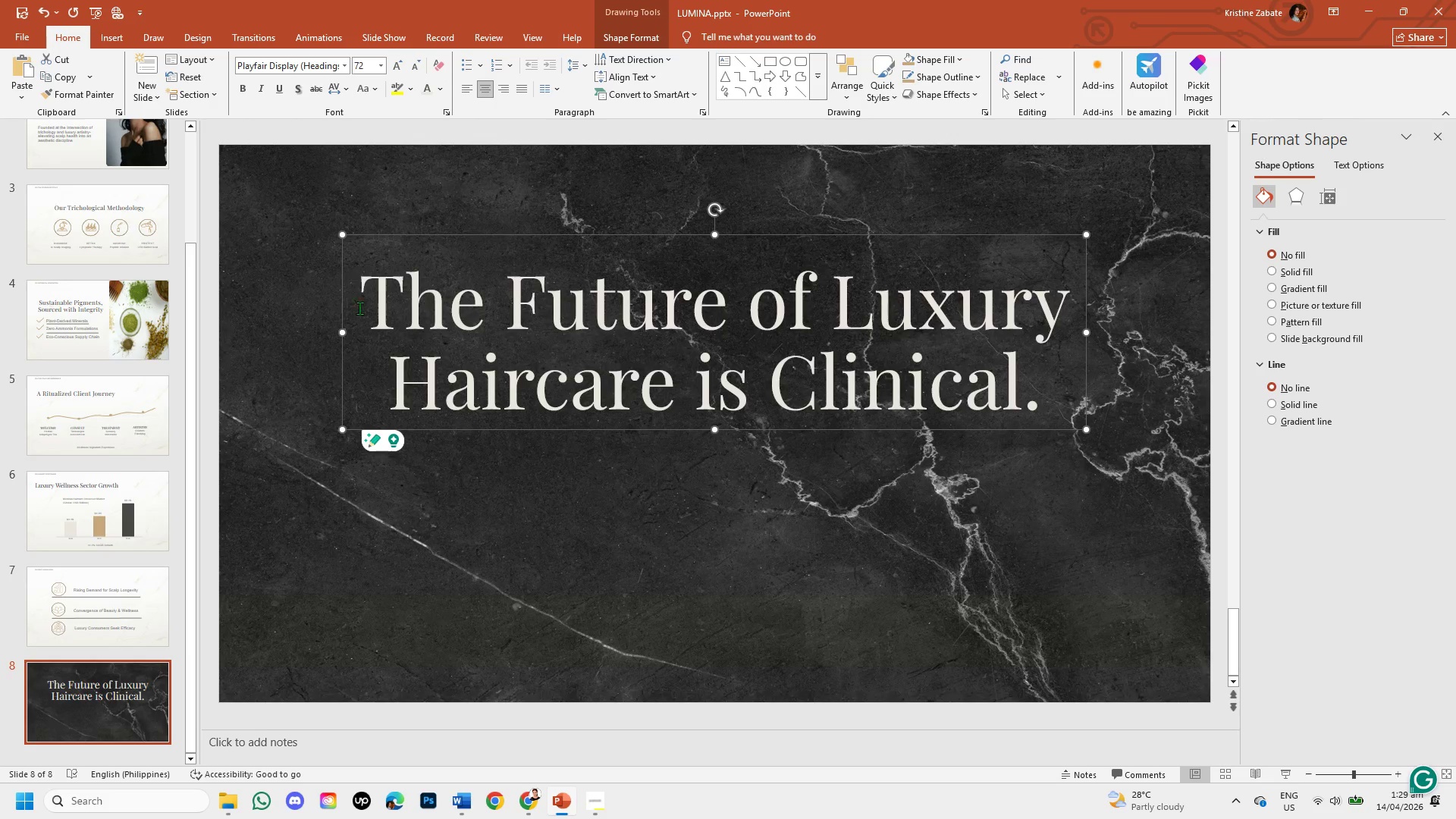 
left_click_drag(start_coordinate=[371, 308], to_coordinate=[1038, 423])
 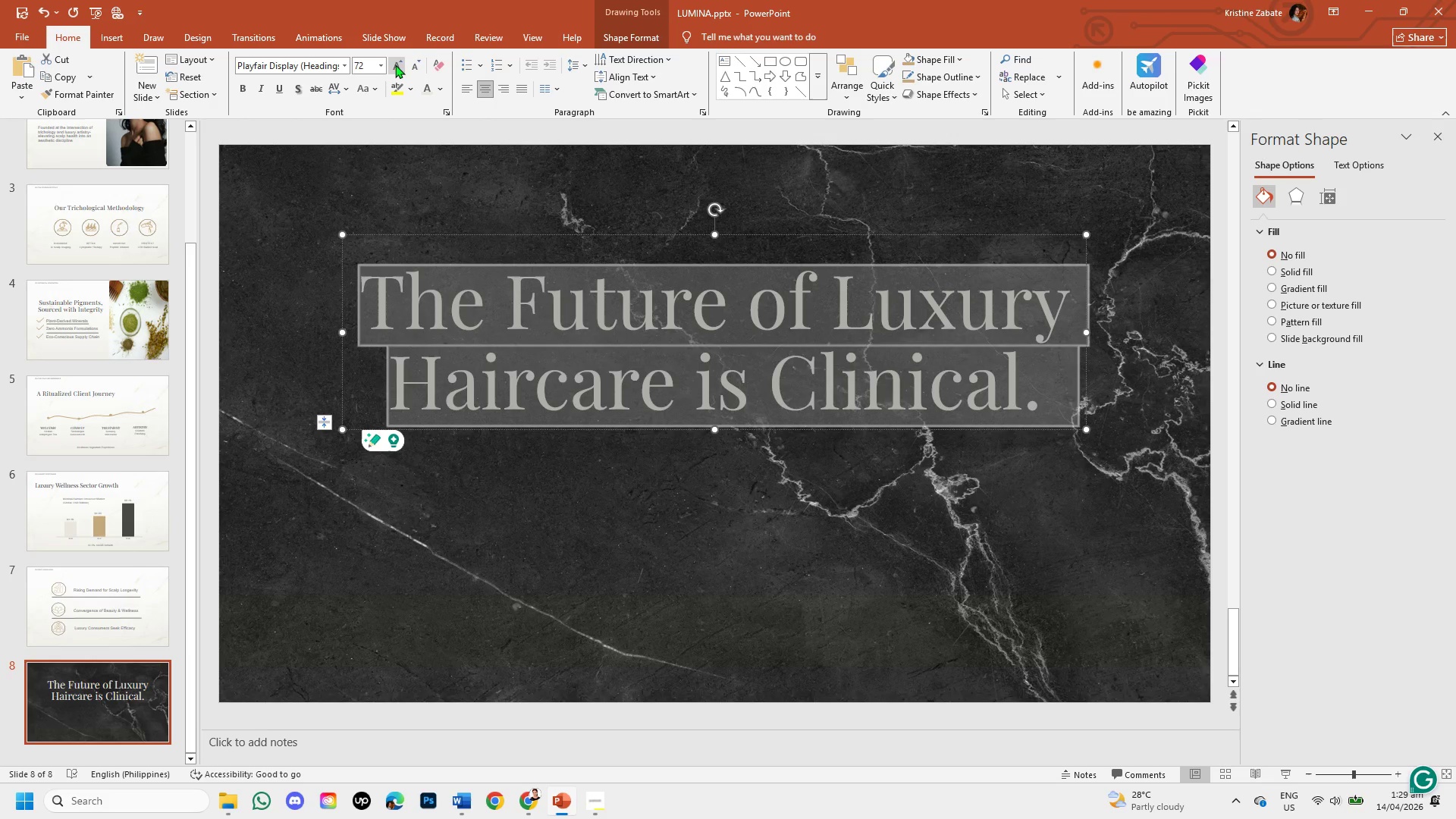 
double_click([395, 64])
 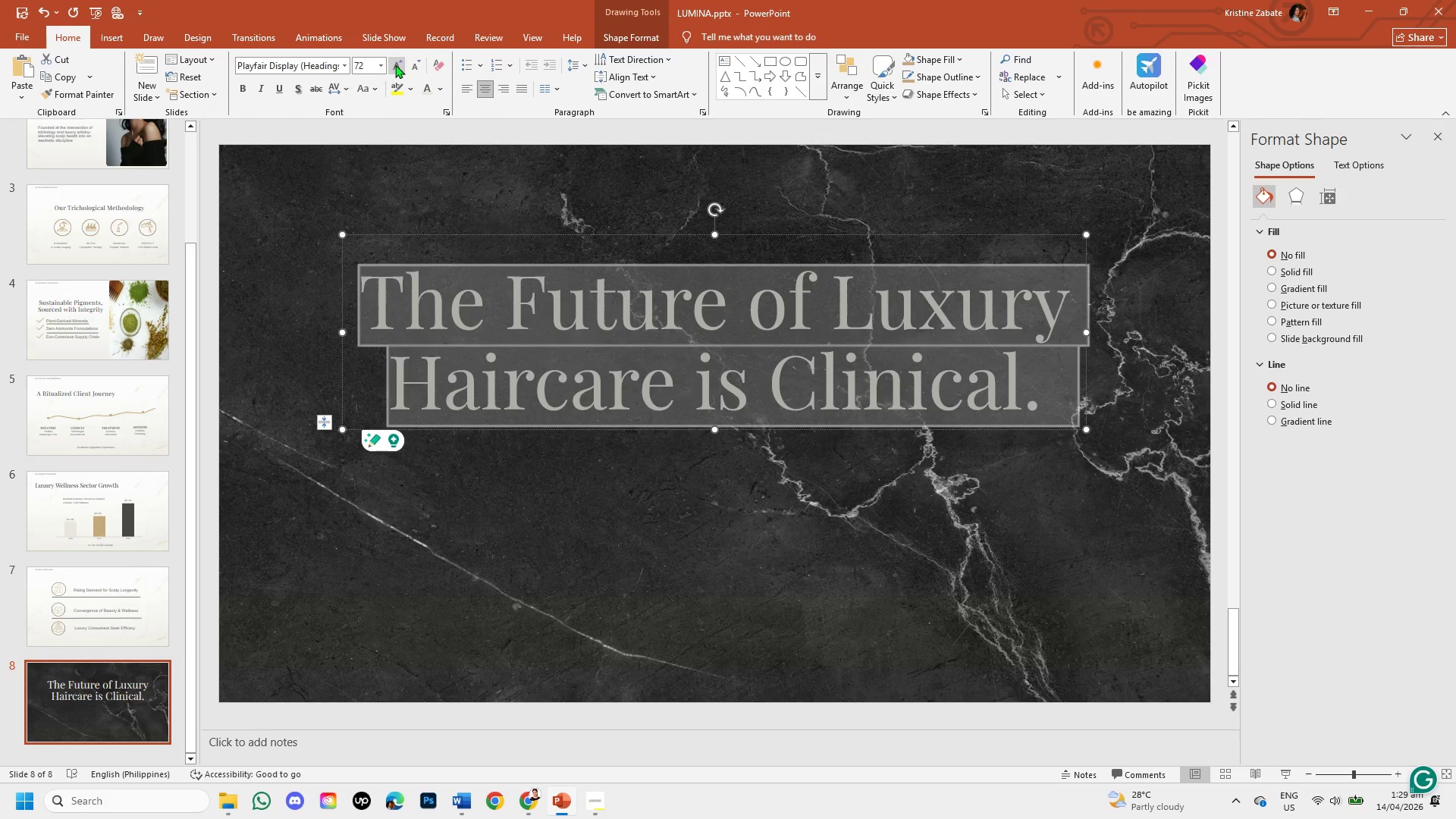 
triple_click([395, 64])
 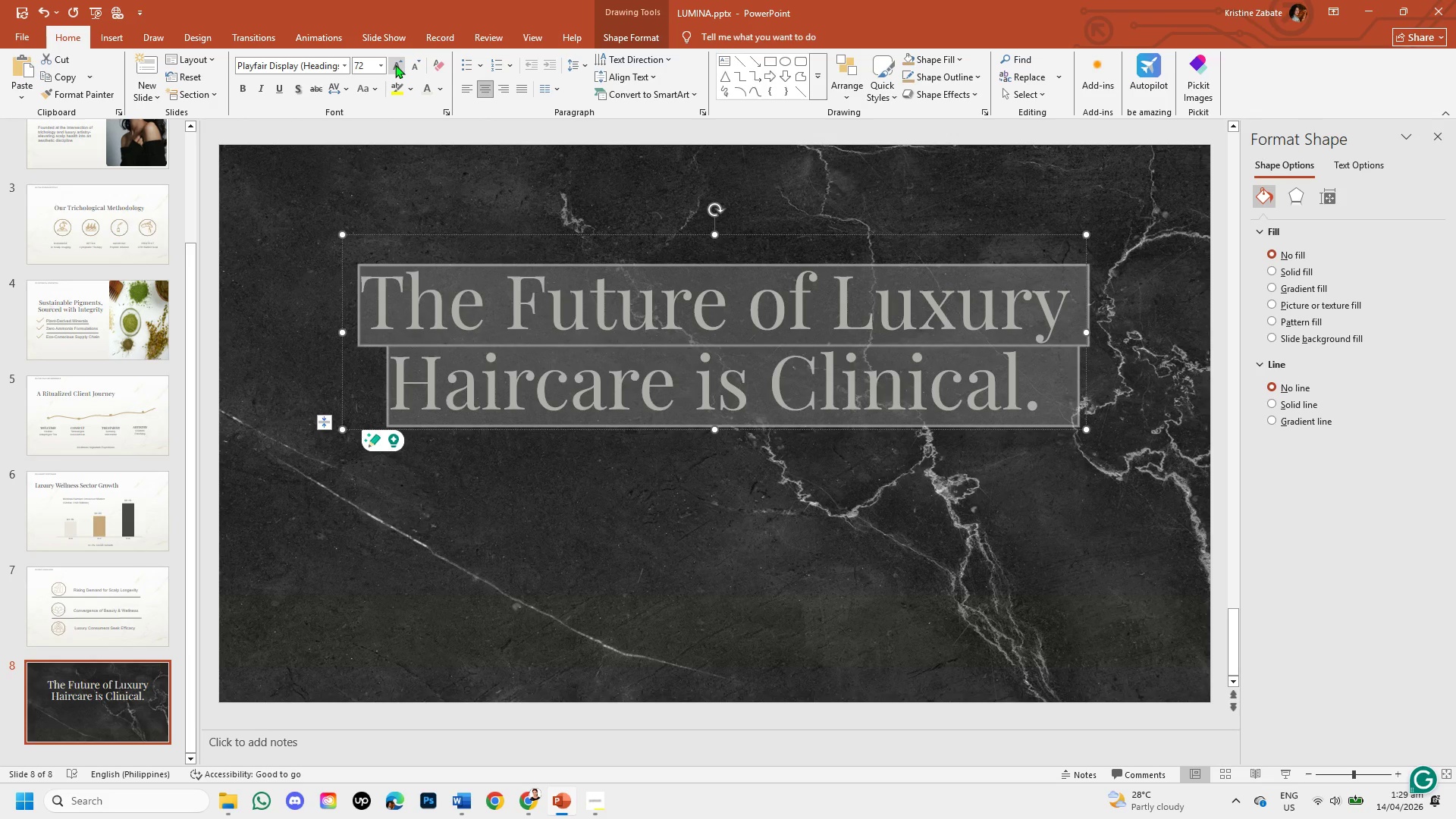 
left_click([750, 303])
 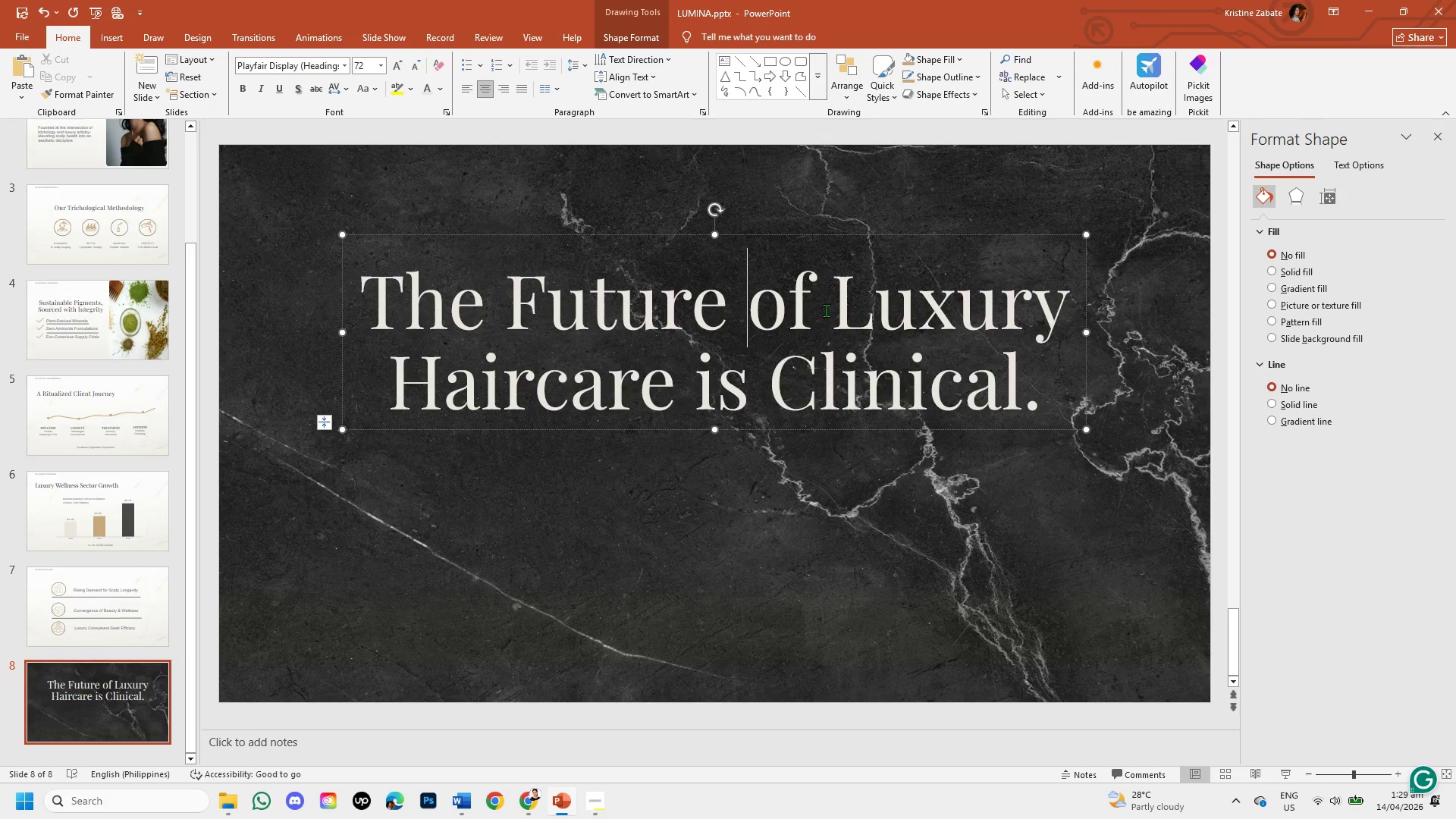 
left_click([824, 308])
 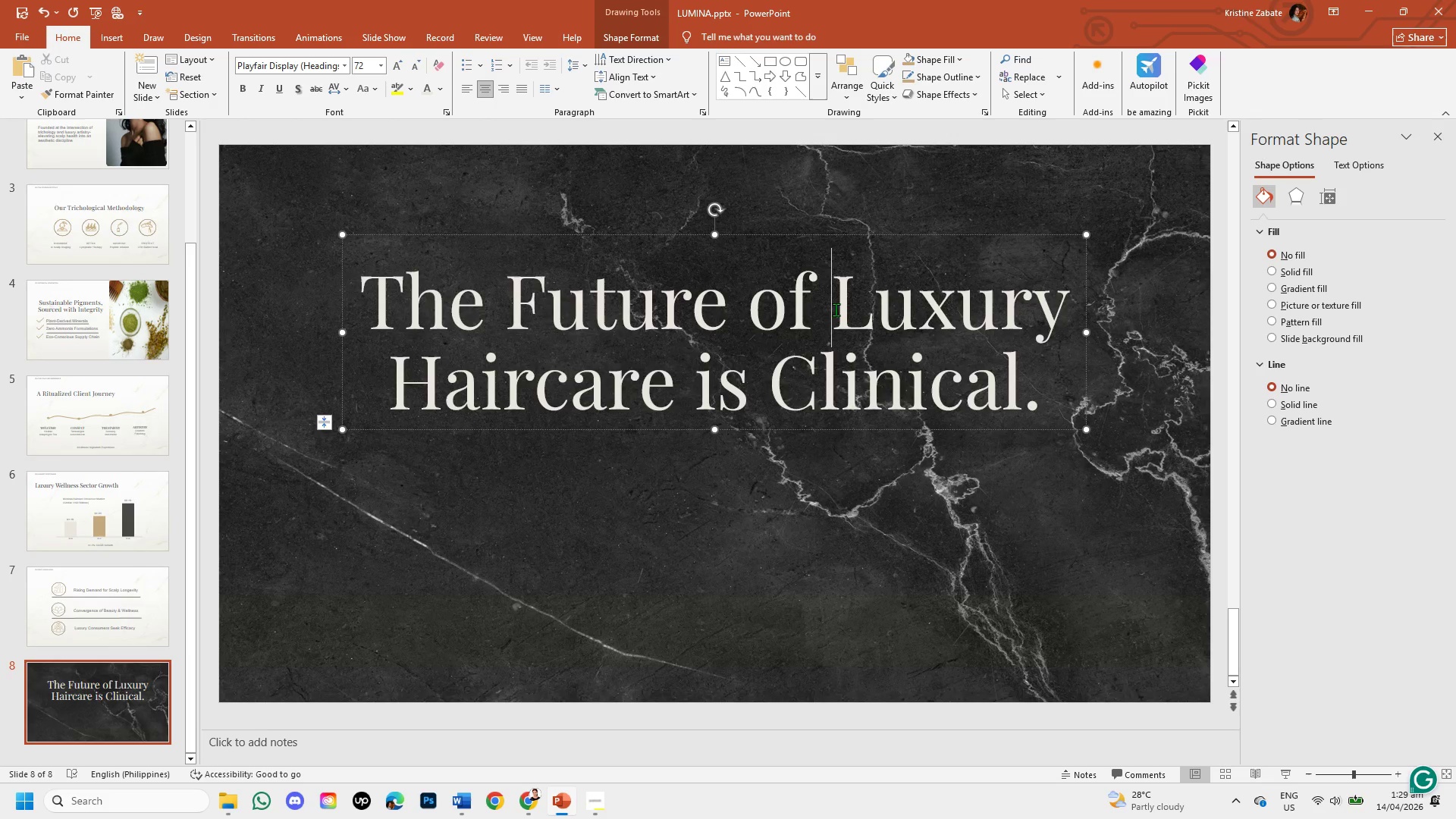 
key(Enter)
 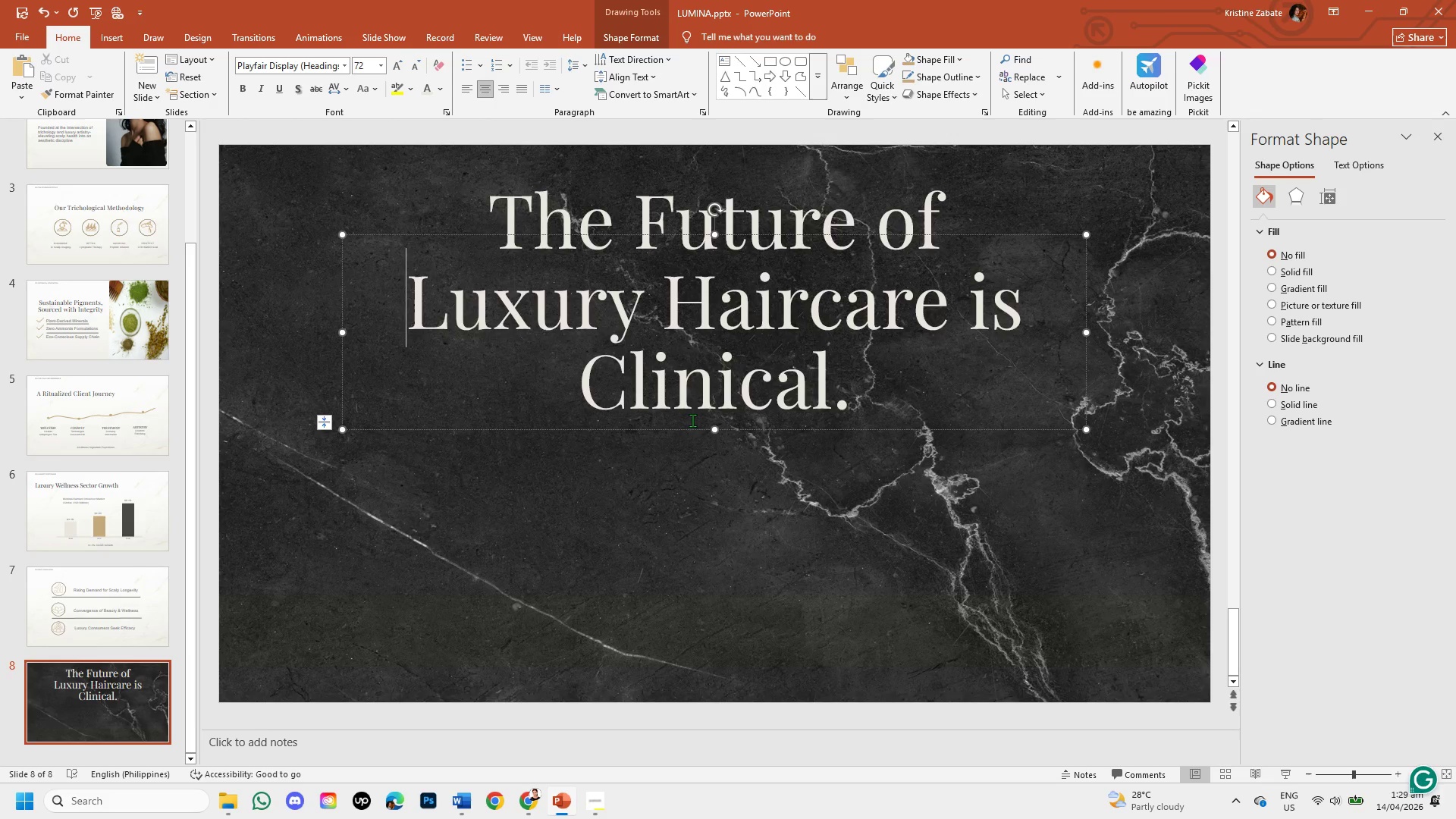 
left_click_drag(start_coordinate=[714, 430], to_coordinate=[728, 576])
 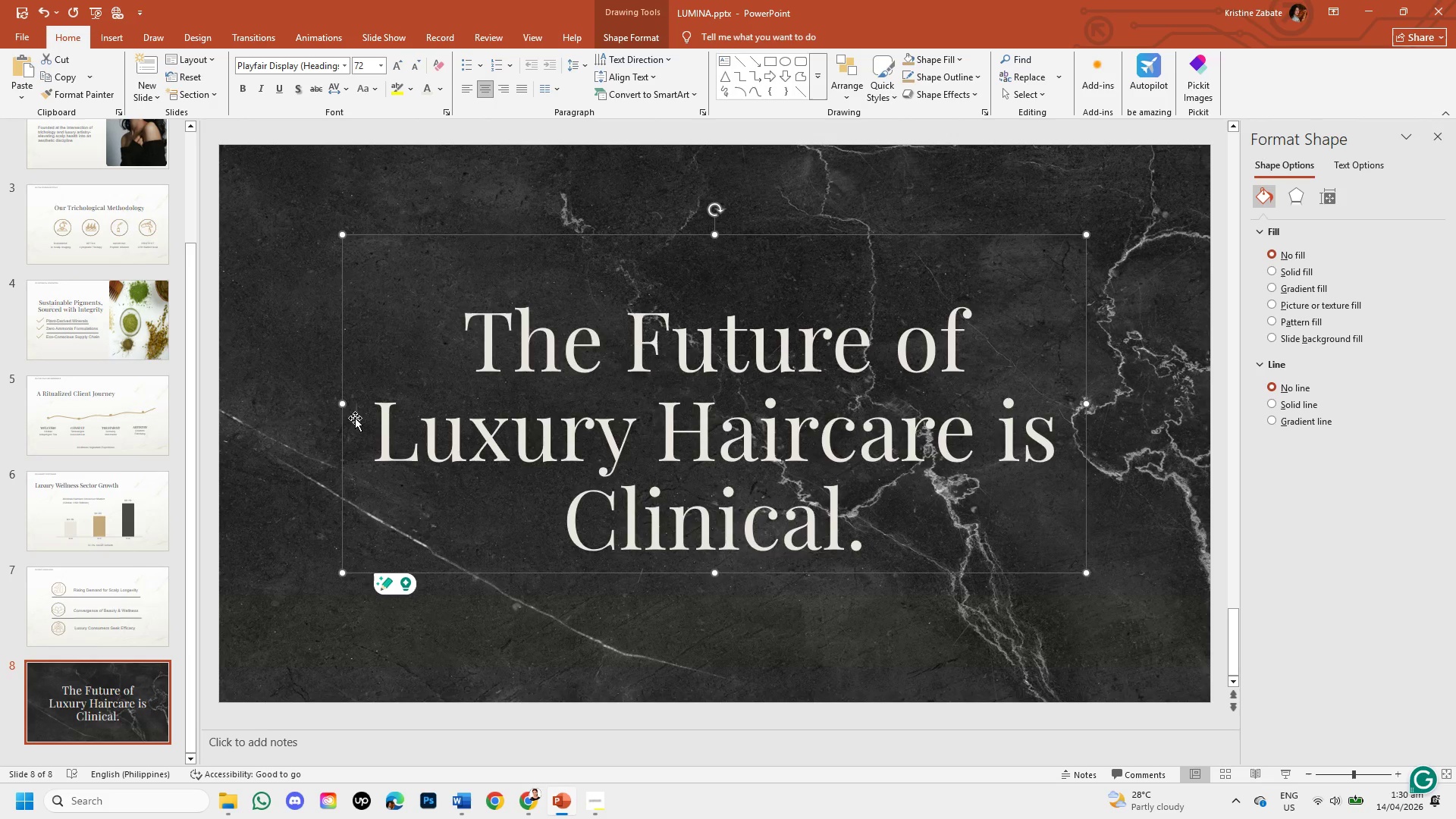 
left_click_drag(start_coordinate=[343, 402], to_coordinate=[297, 397])
 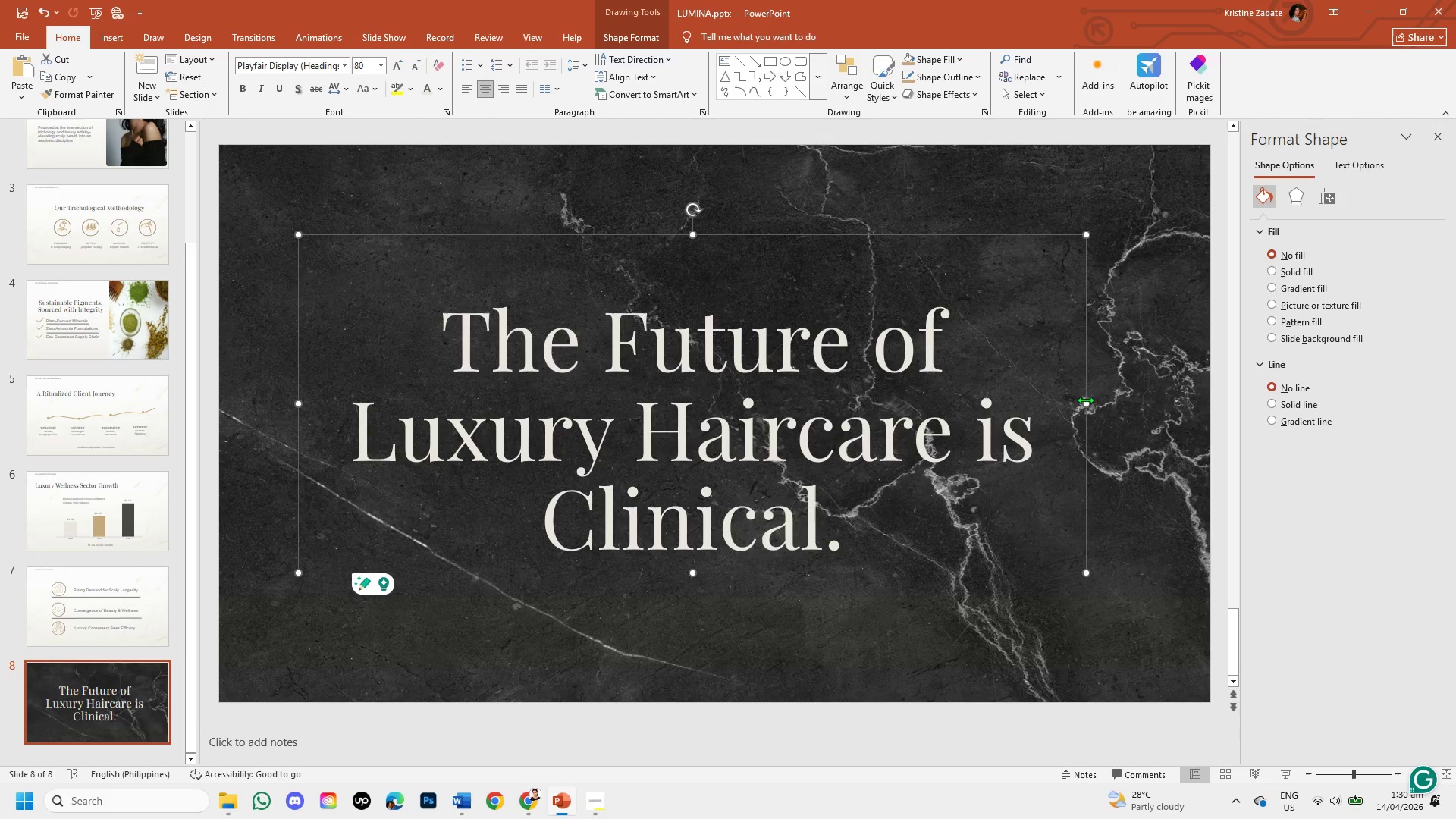 
left_click_drag(start_coordinate=[1090, 401], to_coordinate=[1167, 416])
 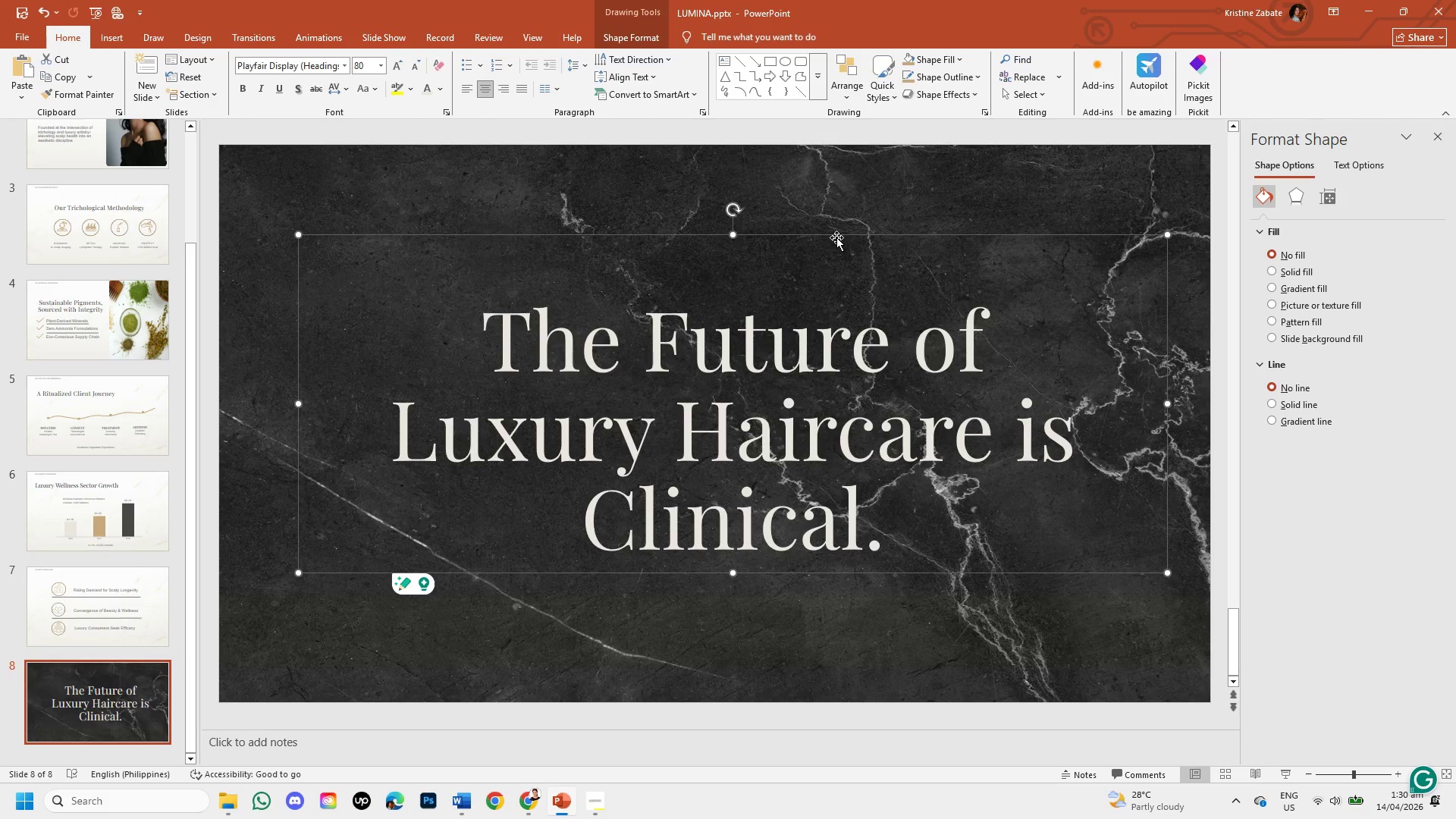 
left_click_drag(start_coordinate=[836, 237], to_coordinate=[829, 189])
 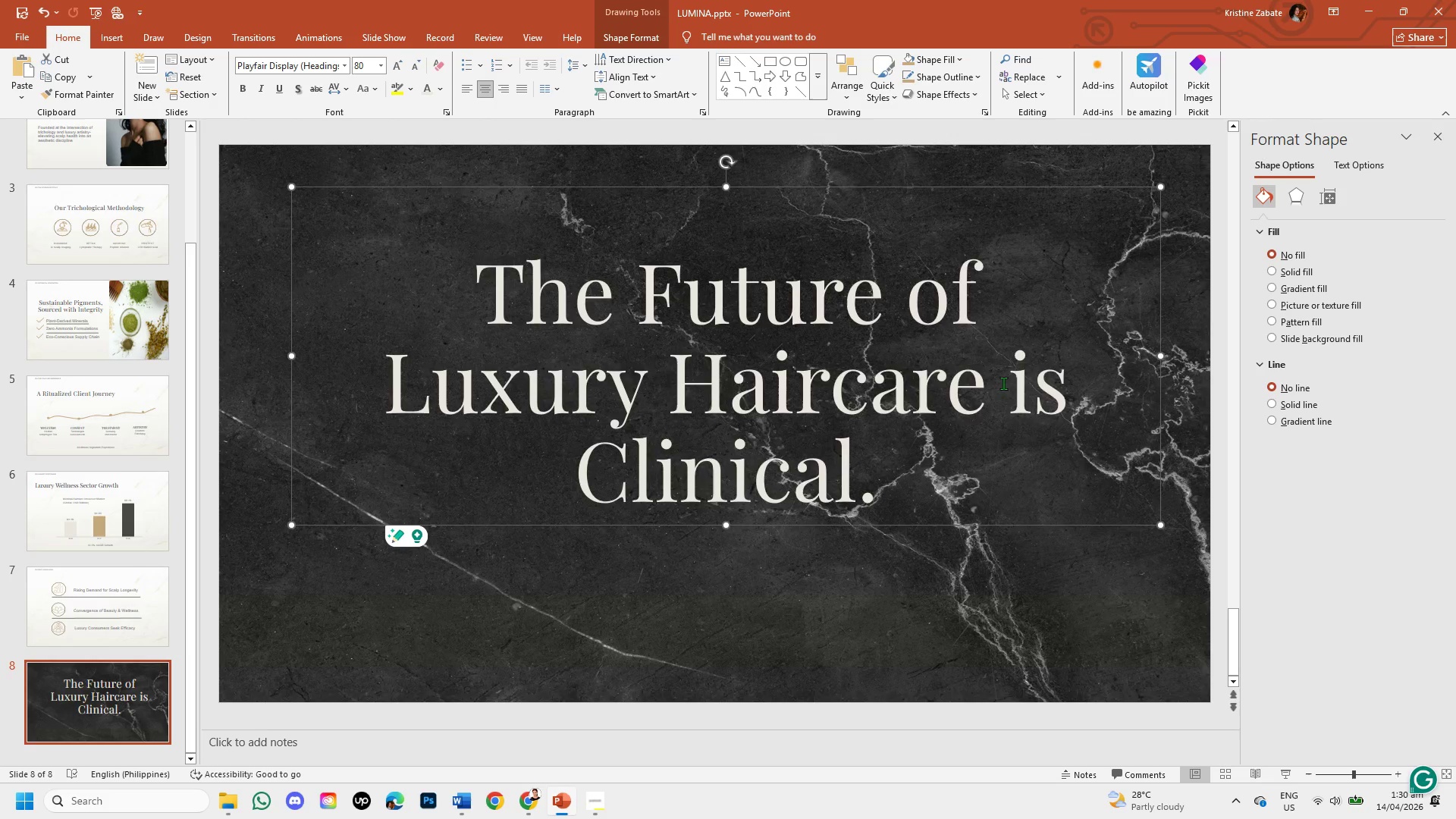 
left_click([1014, 394])
 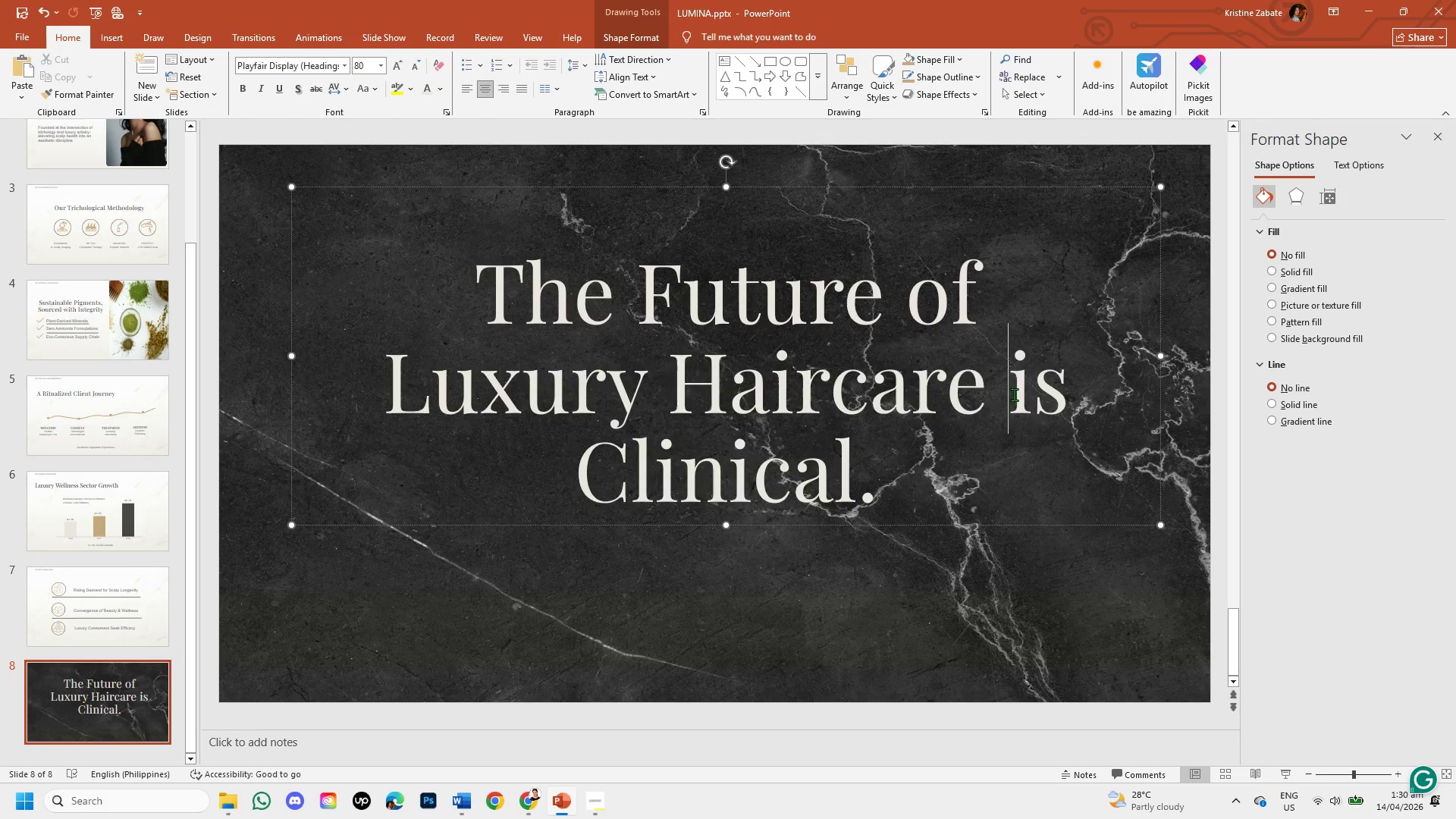 
key(Enter)
 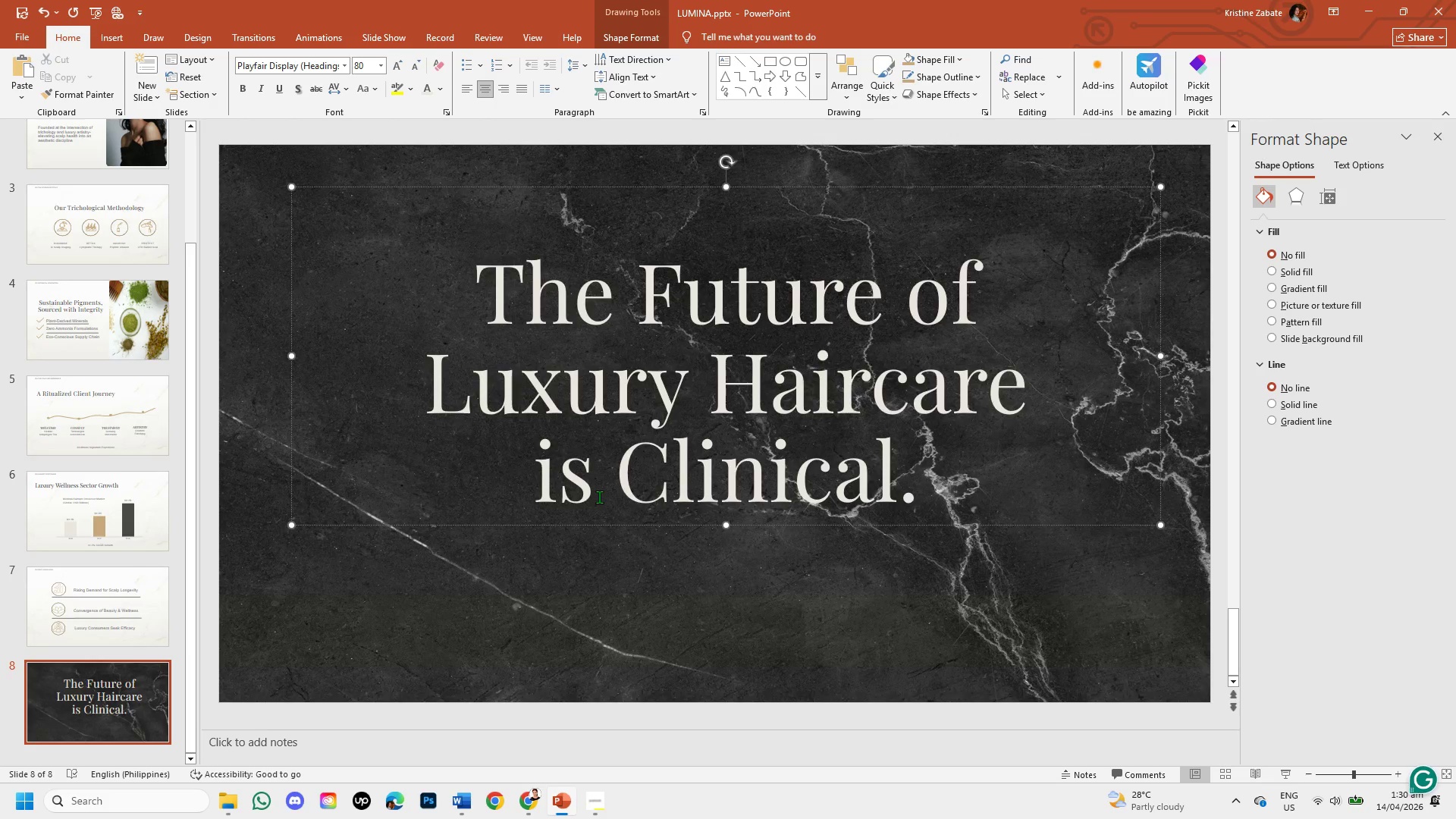 
wait(7.31)
 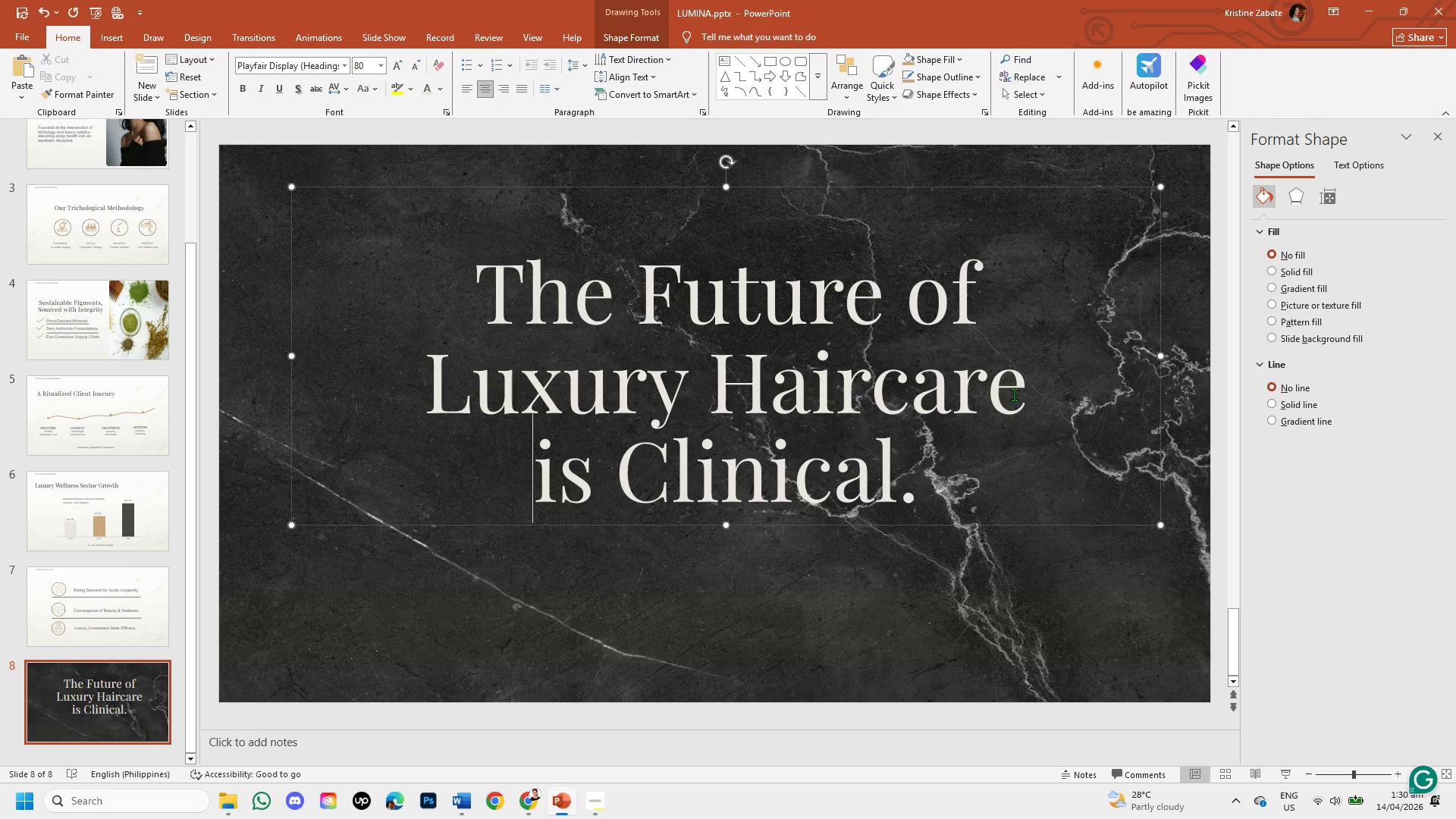 
left_click_drag(start_coordinate=[484, 293], to_coordinate=[874, 477])
 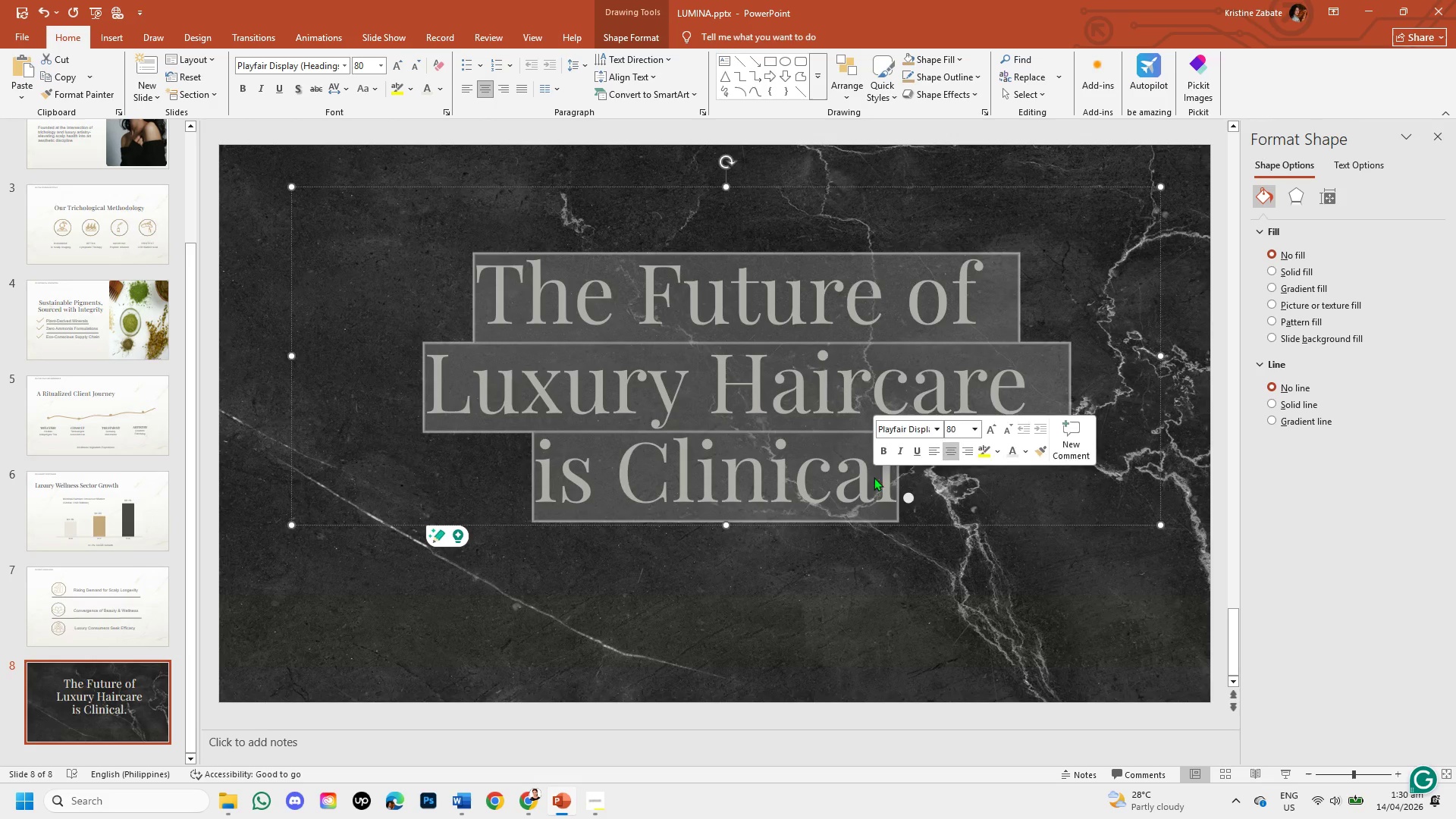 
left_click_drag(start_coordinate=[874, 477], to_coordinate=[883, 480])
 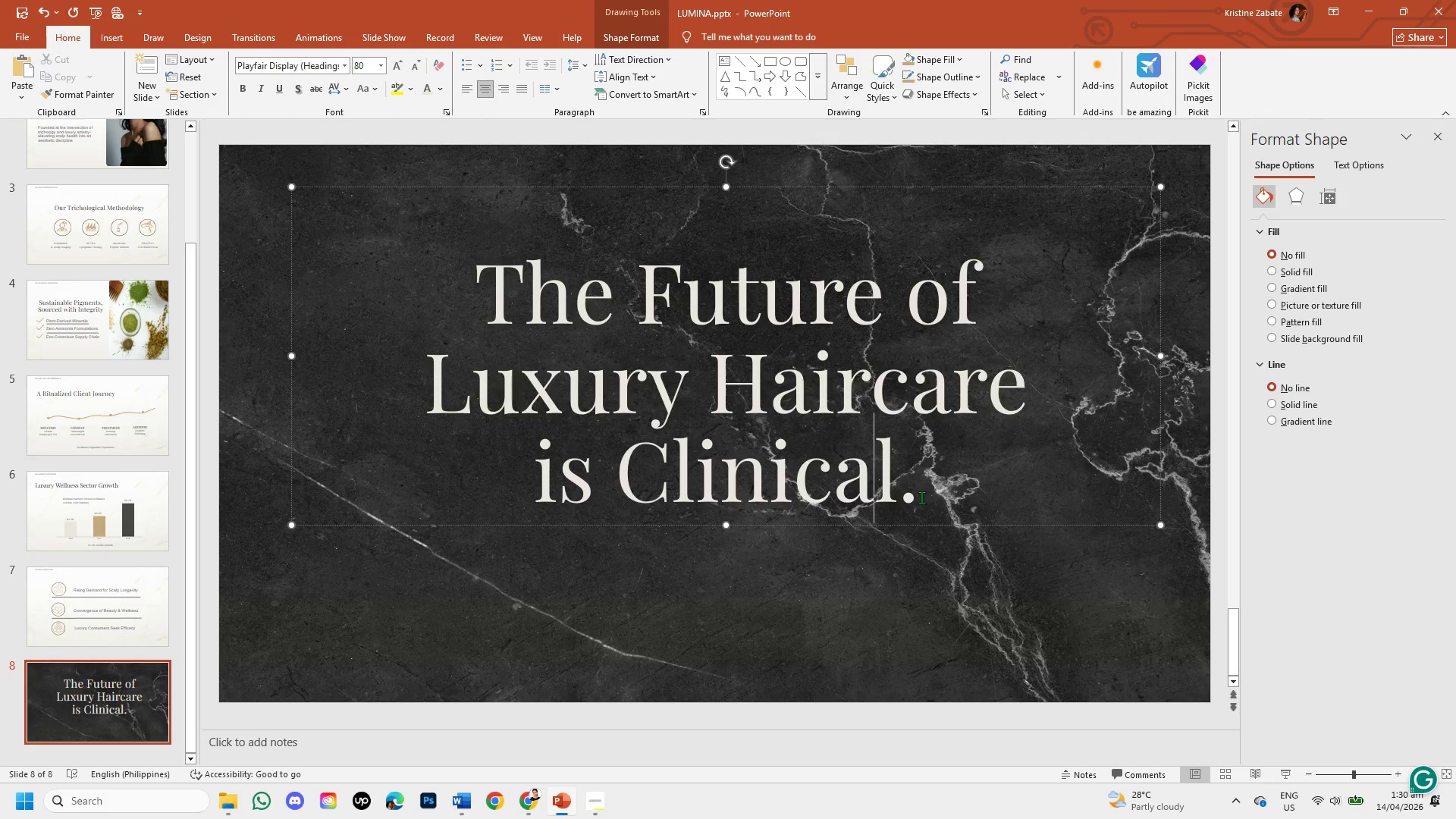 
left_click_drag(start_coordinate=[922, 497], to_coordinate=[478, 266])
 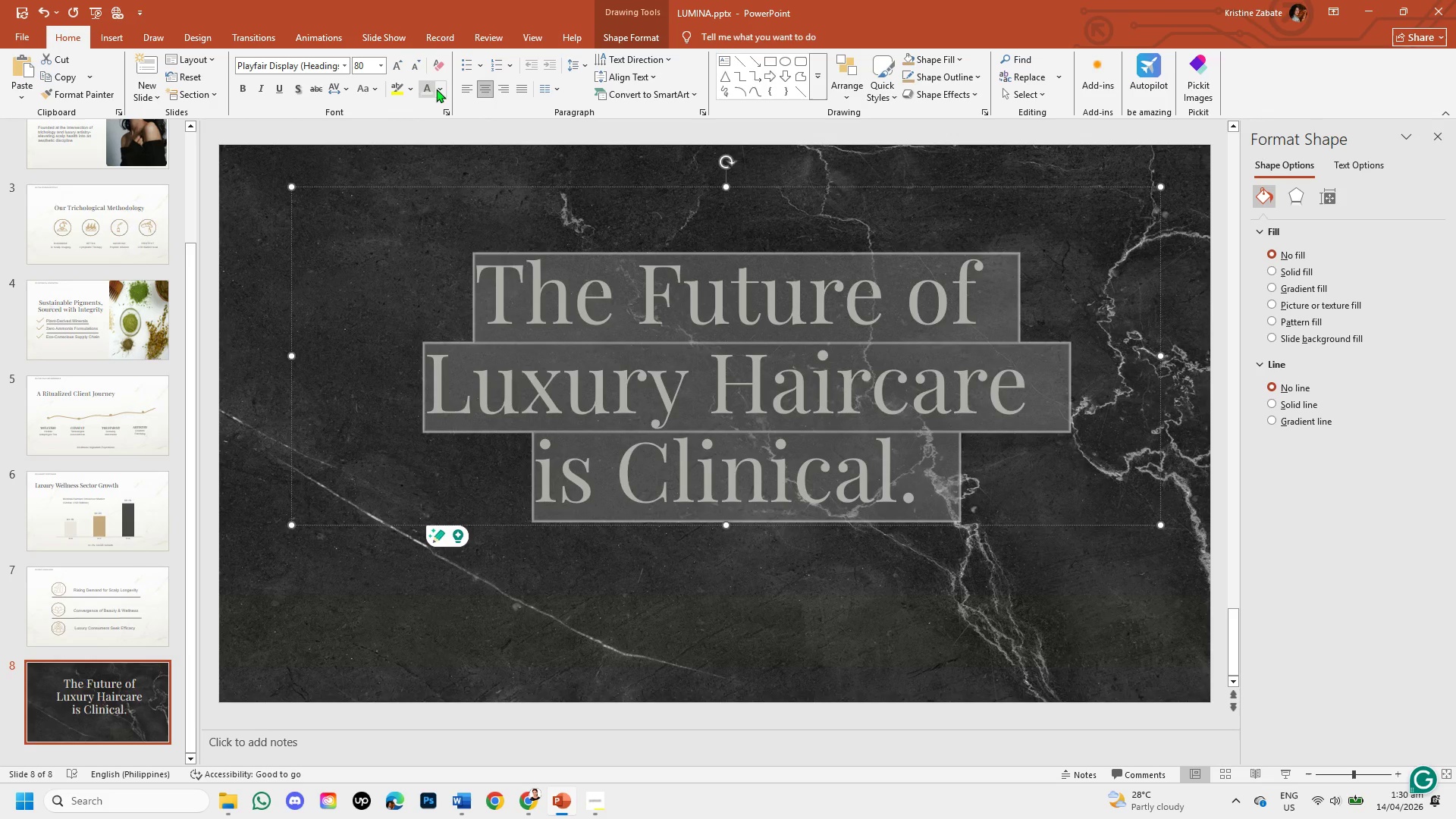 
left_click([437, 89])
 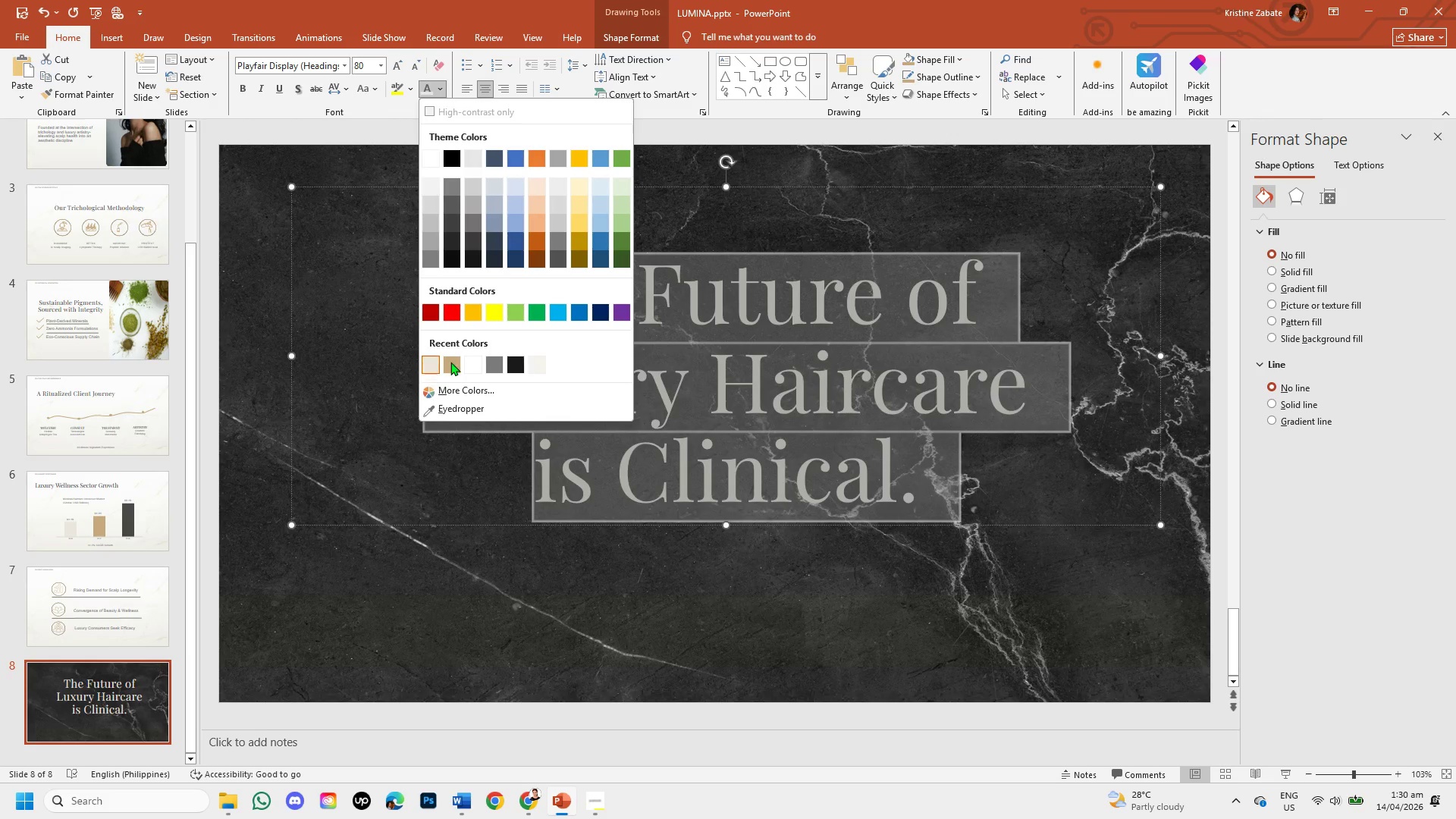 
left_click([466, 360])
 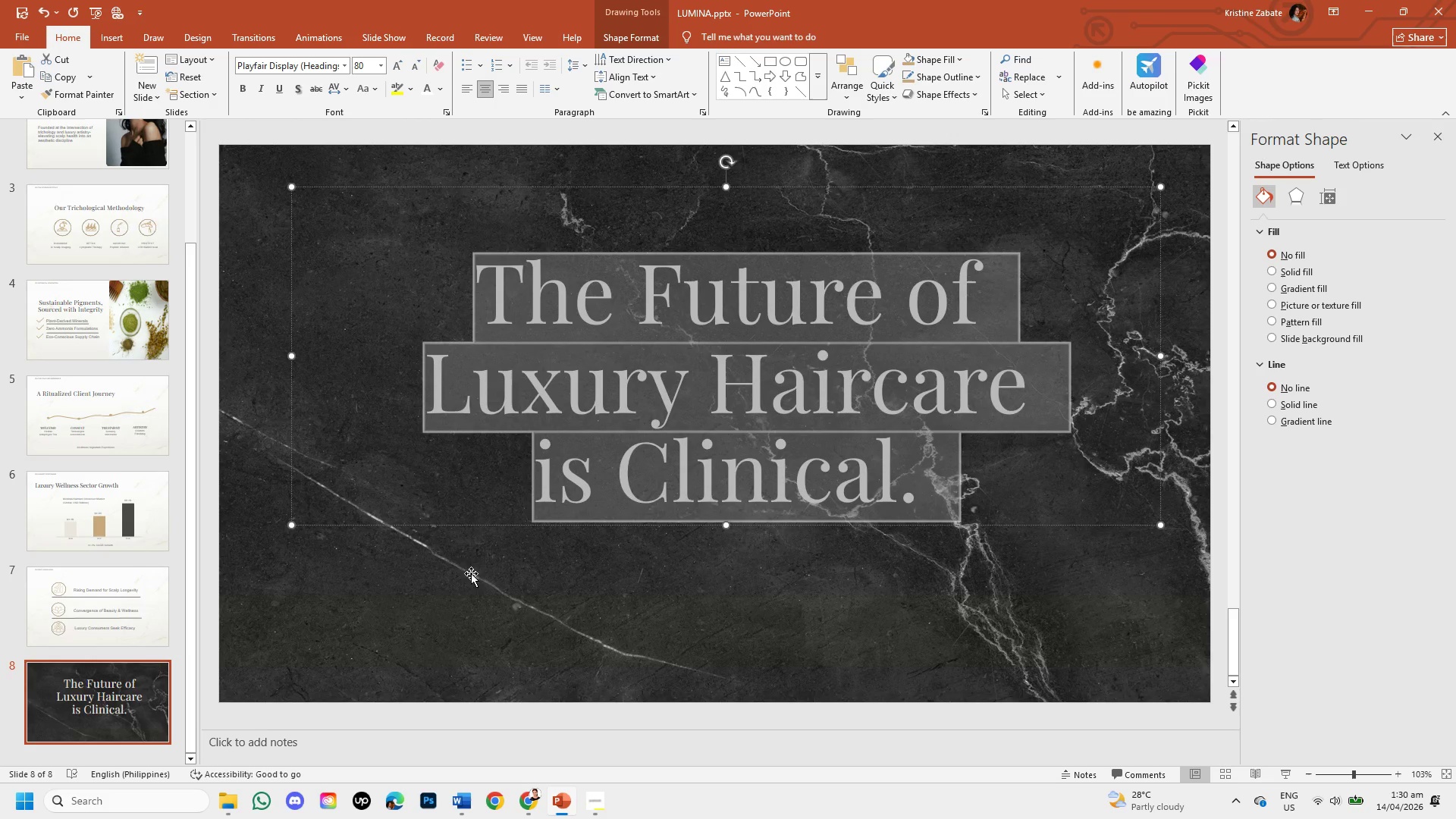 
left_click([477, 623])
 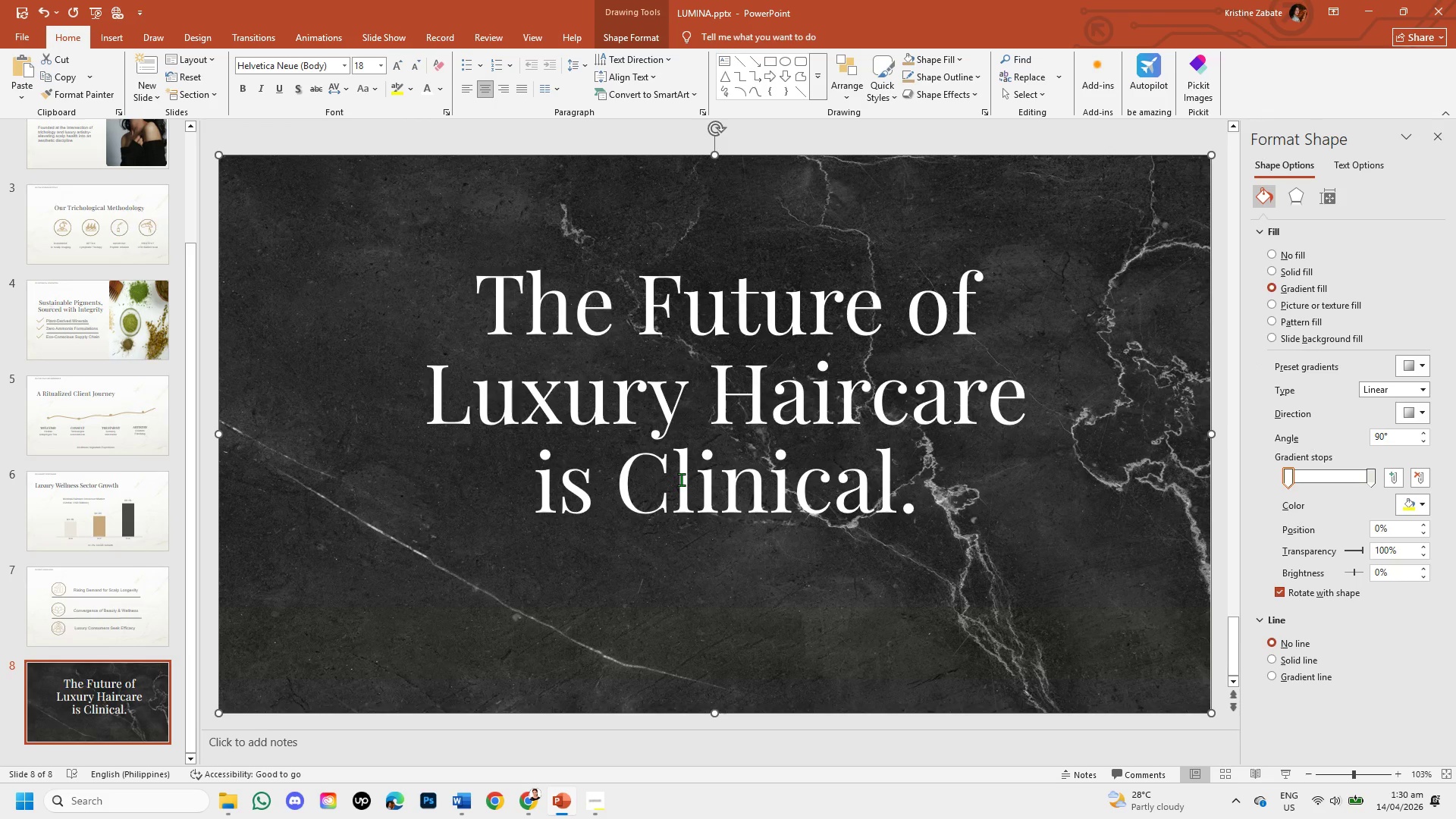 
wait(5.09)
 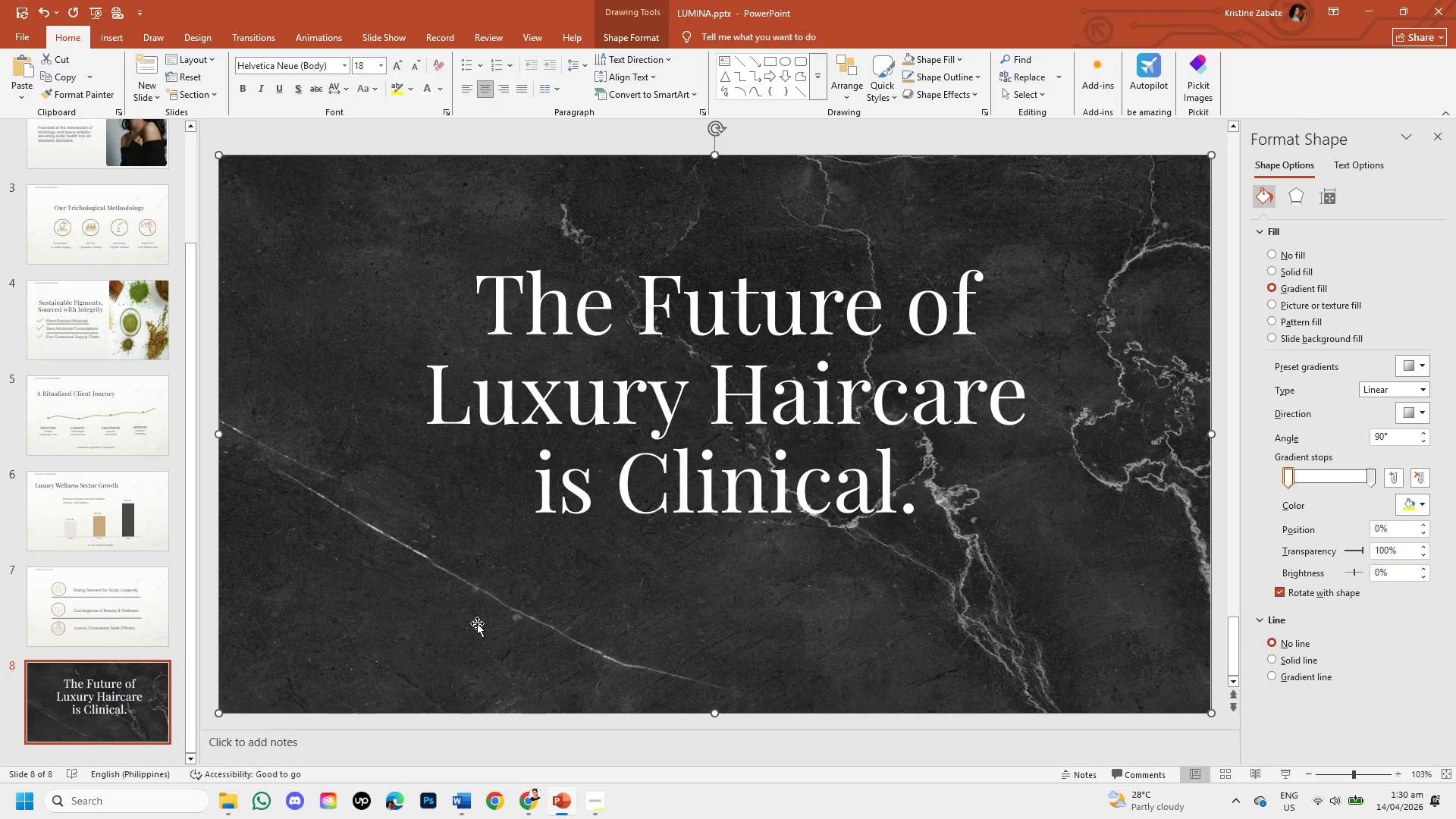 
left_click([682, 481])
 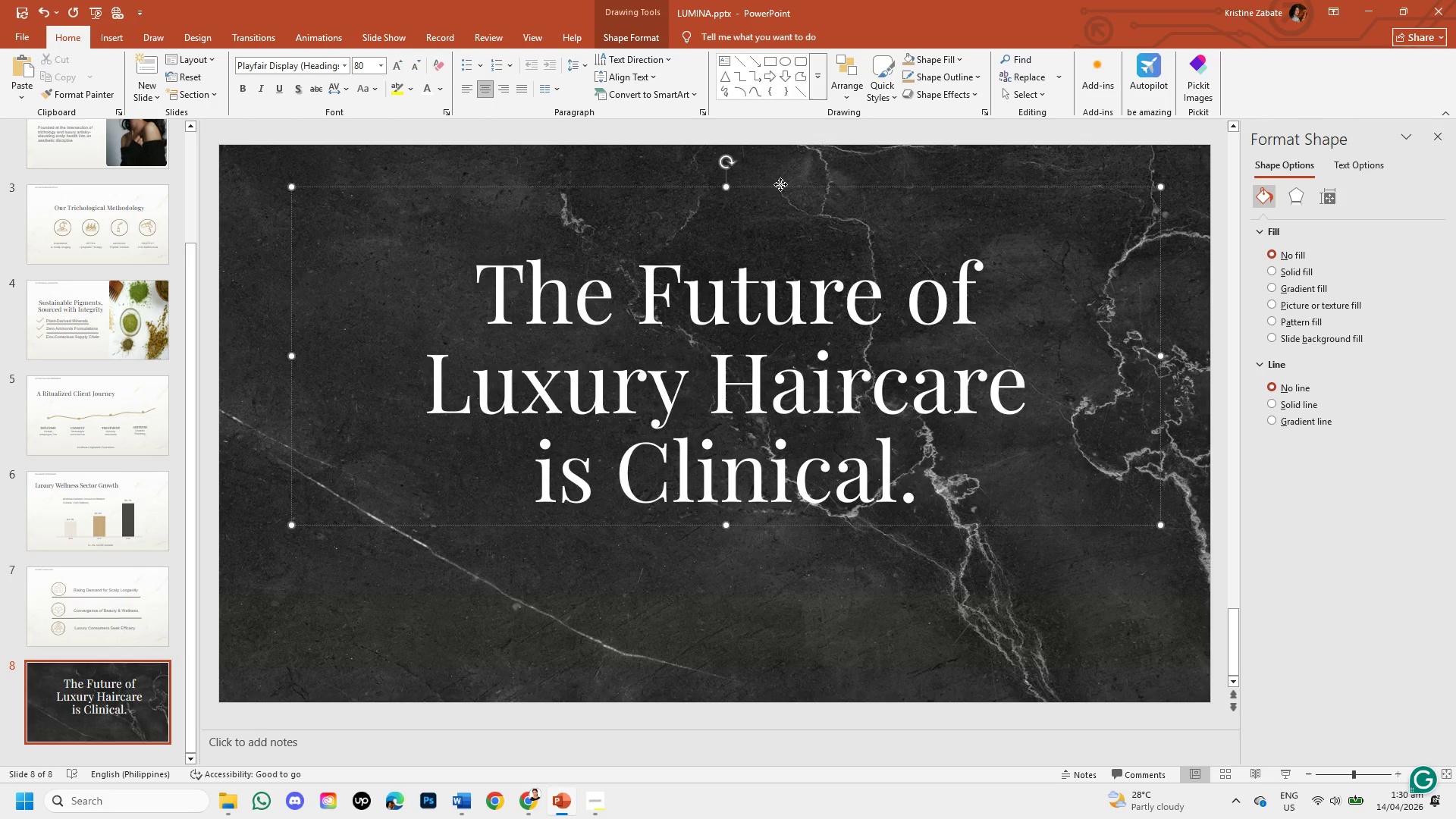 
left_click([780, 184])
 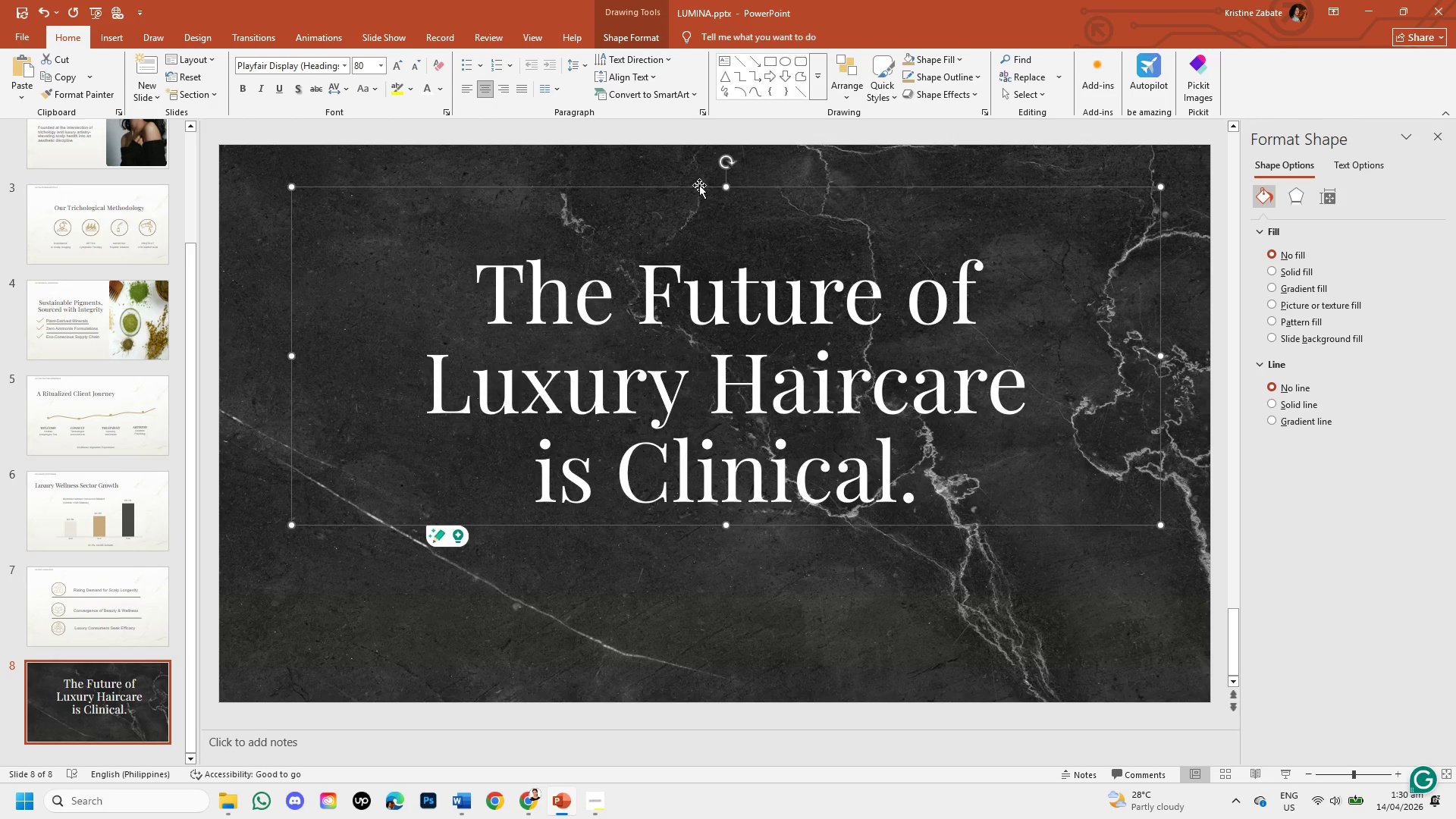 
left_click_drag(start_coordinate=[697, 189], to_coordinate=[695, 157])
 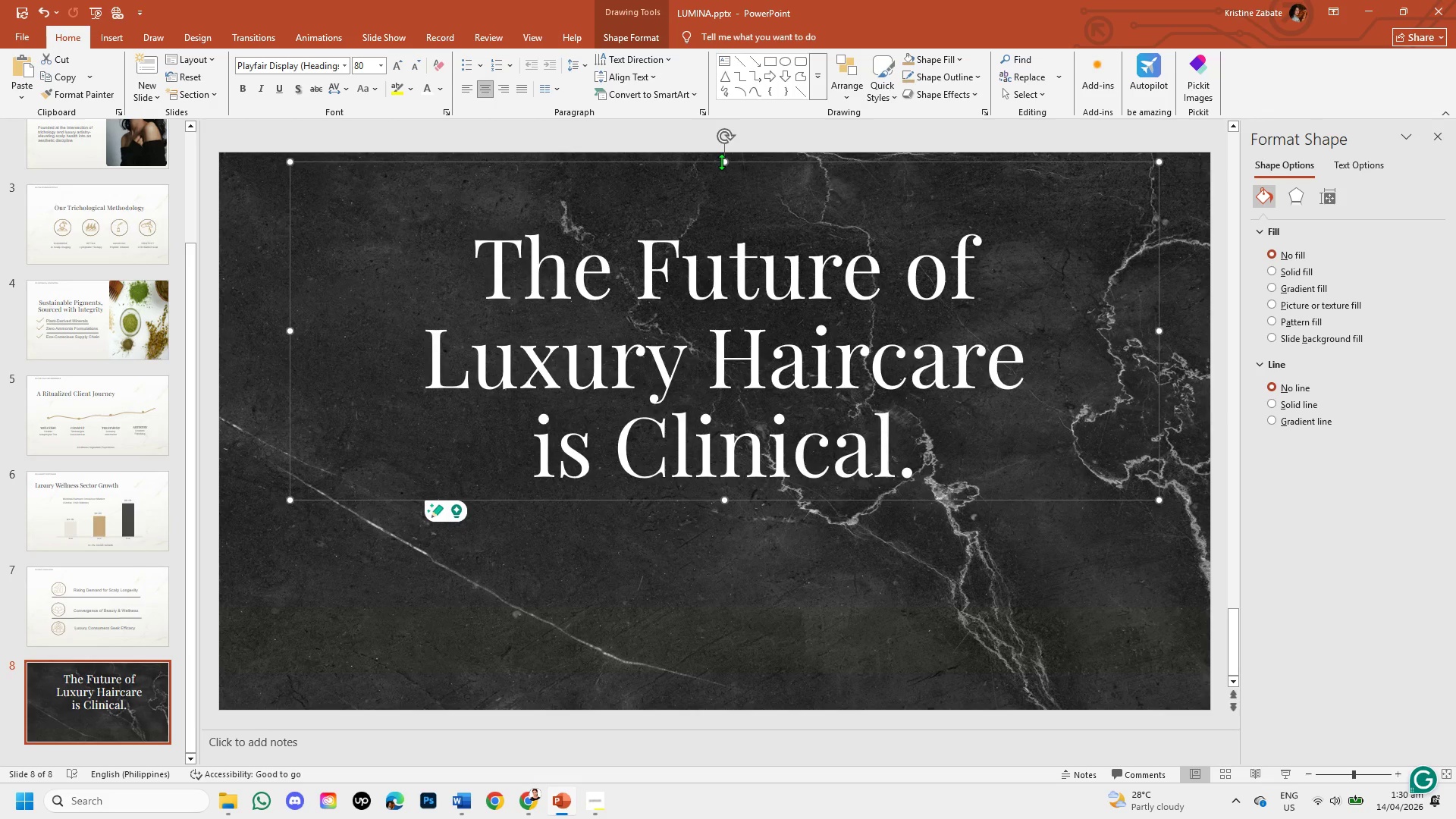 
left_click_drag(start_coordinate=[721, 162], to_coordinate=[724, 217])
 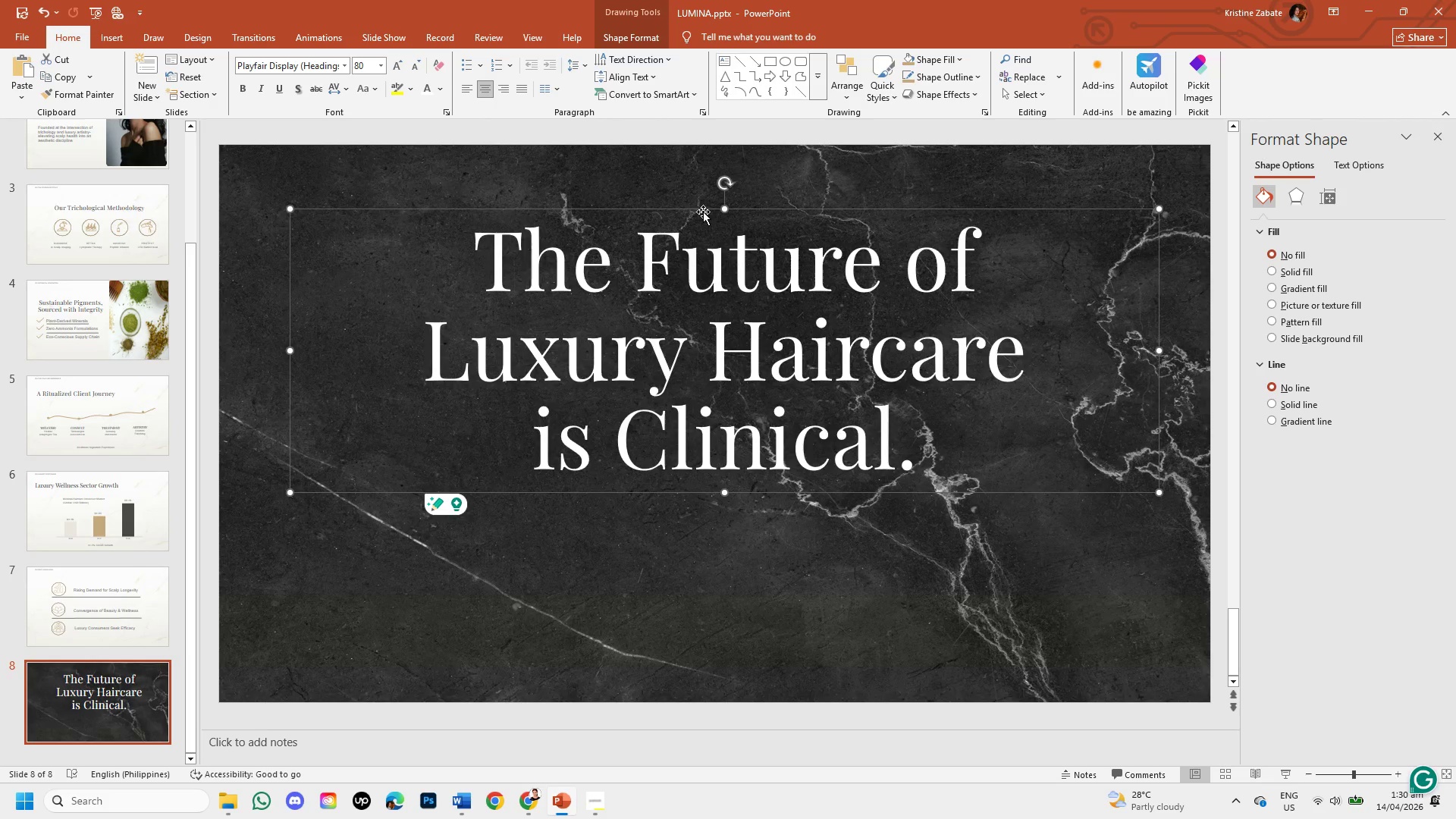 
left_click_drag(start_coordinate=[703, 212], to_coordinate=[705, 189])
 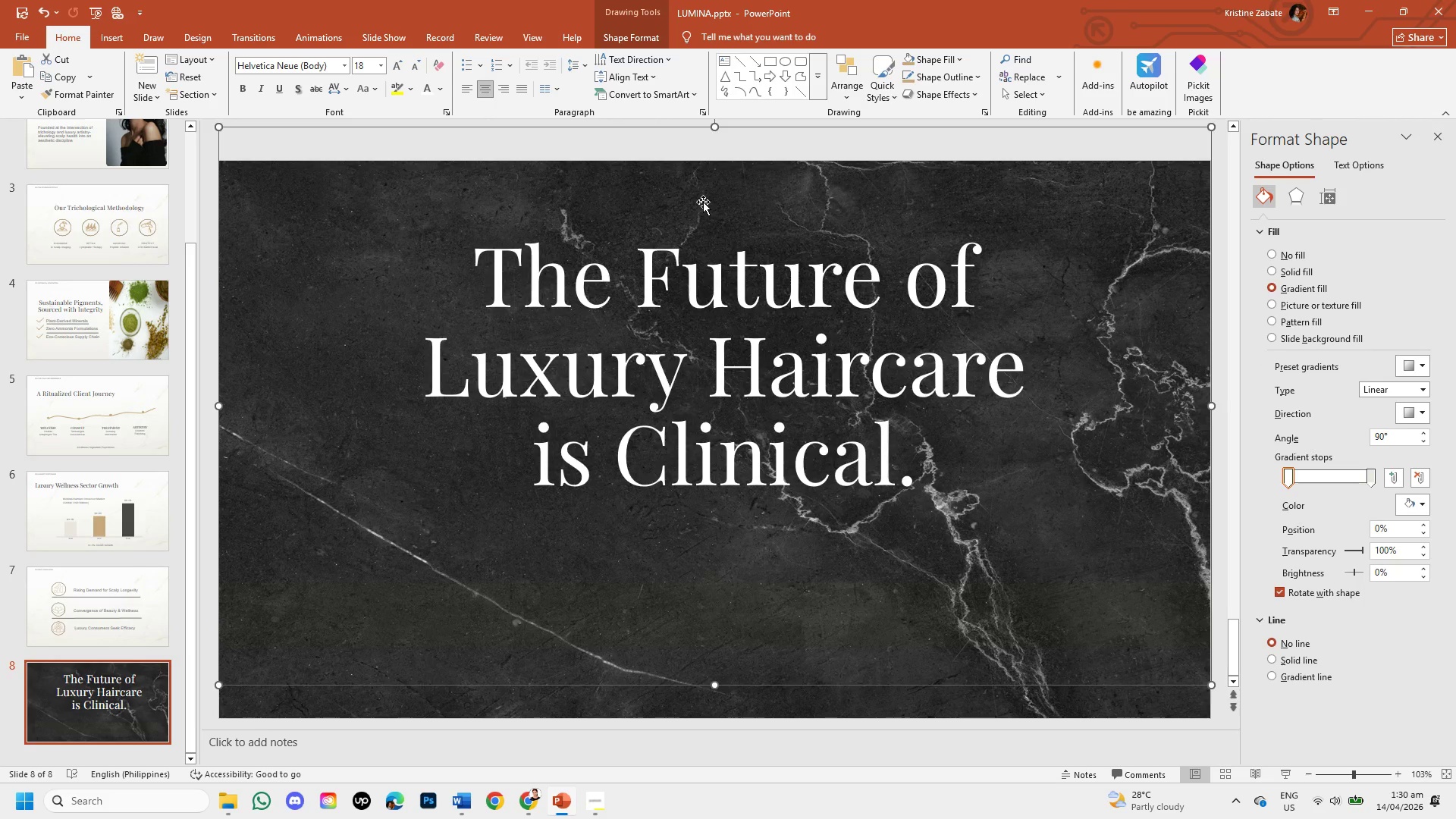 
key(Control+Z)
 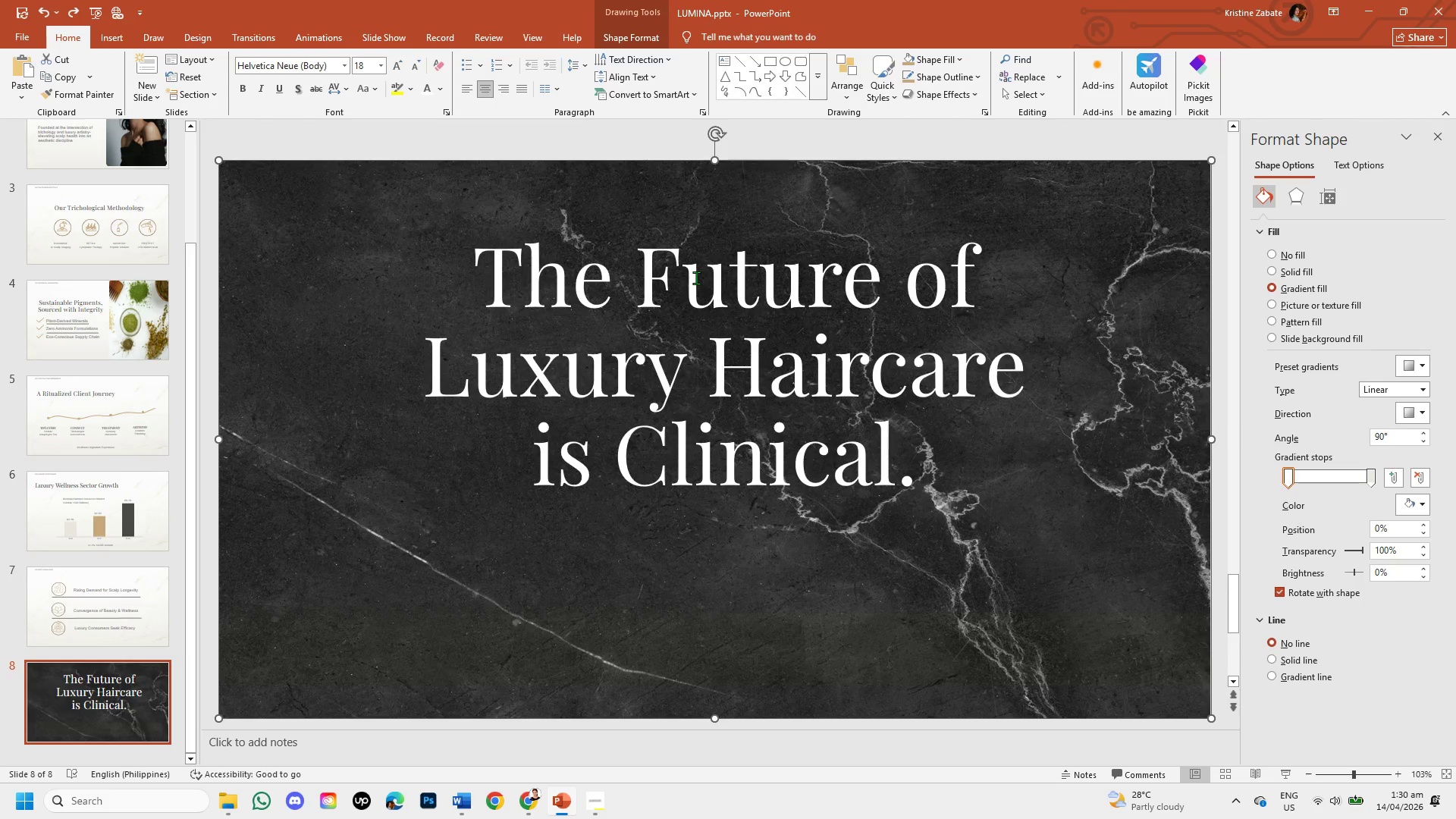 
left_click([696, 278])
 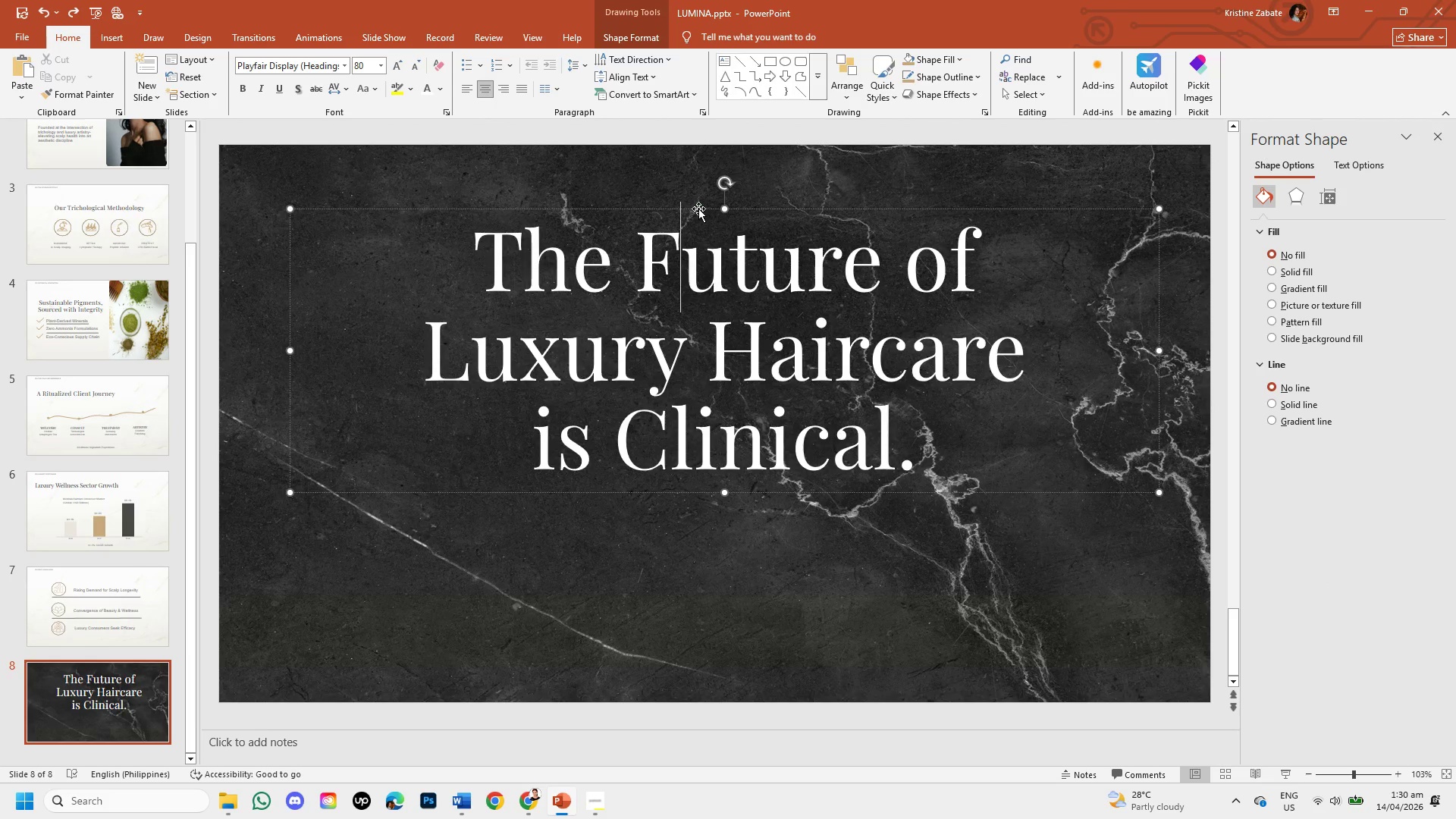 
left_click_drag(start_coordinate=[698, 209], to_coordinate=[699, 179])
 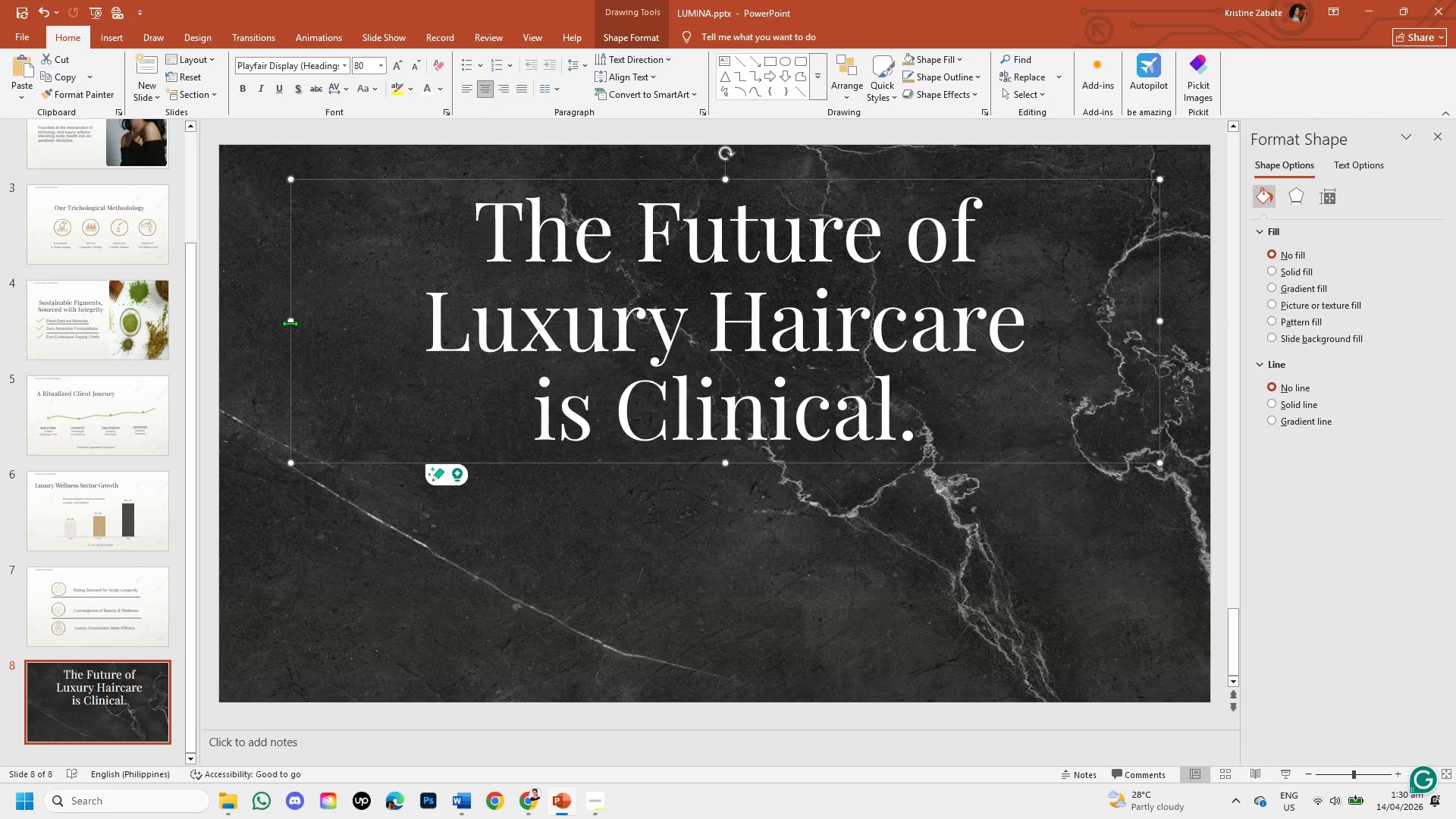 
left_click_drag(start_coordinate=[290, 323], to_coordinate=[268, 318])
 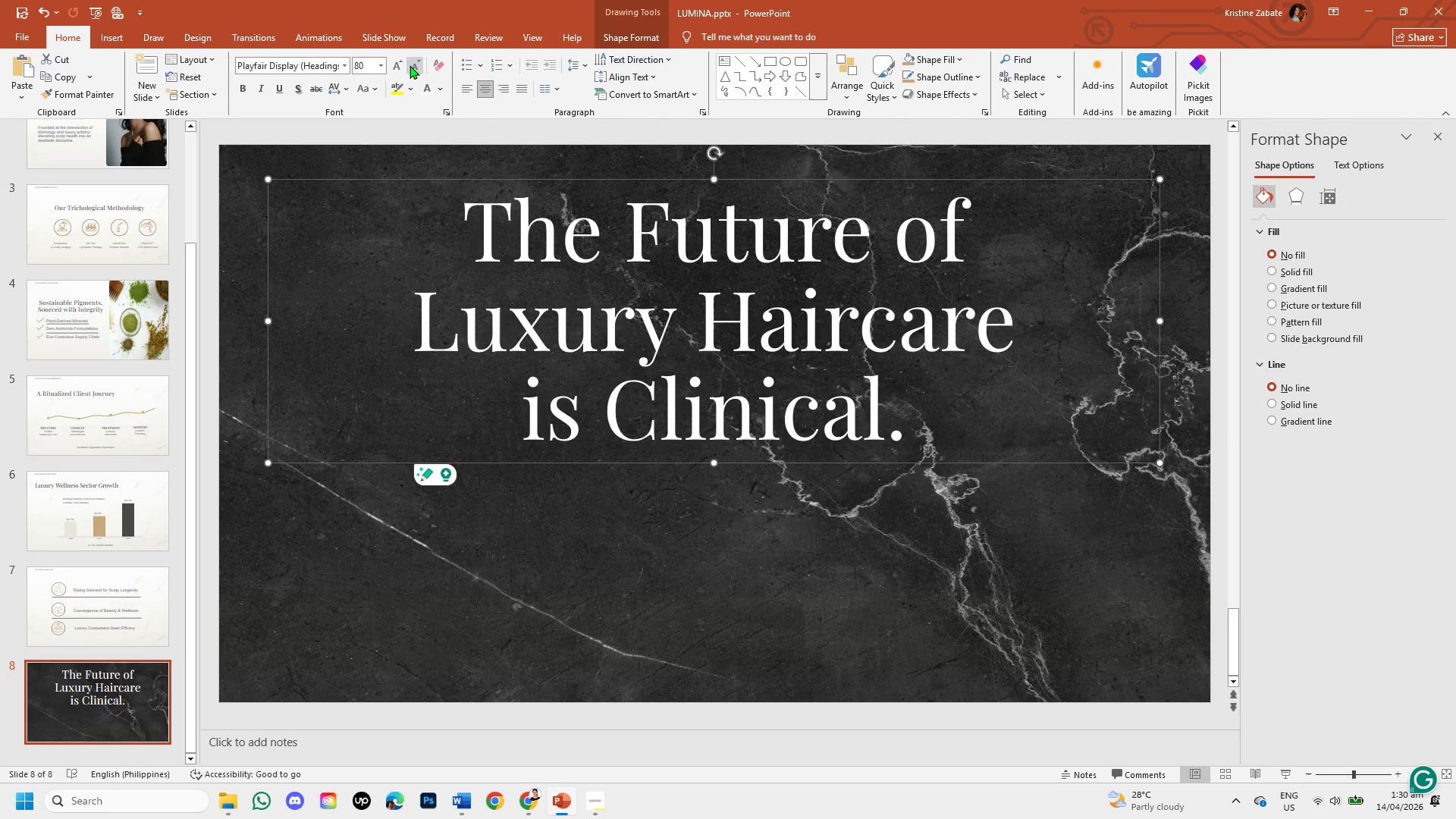 
left_click([397, 68])
 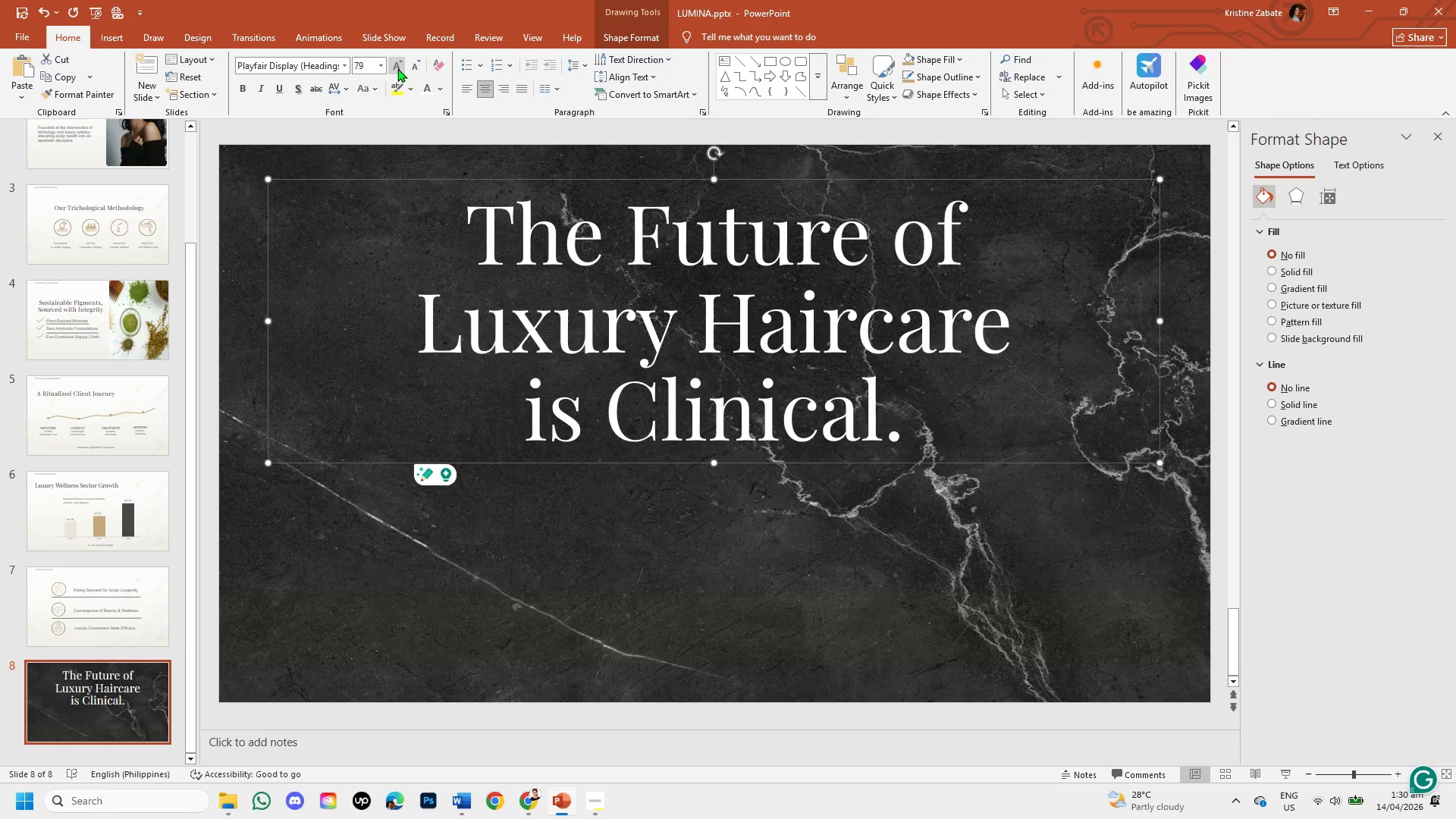 
left_click([397, 68])
 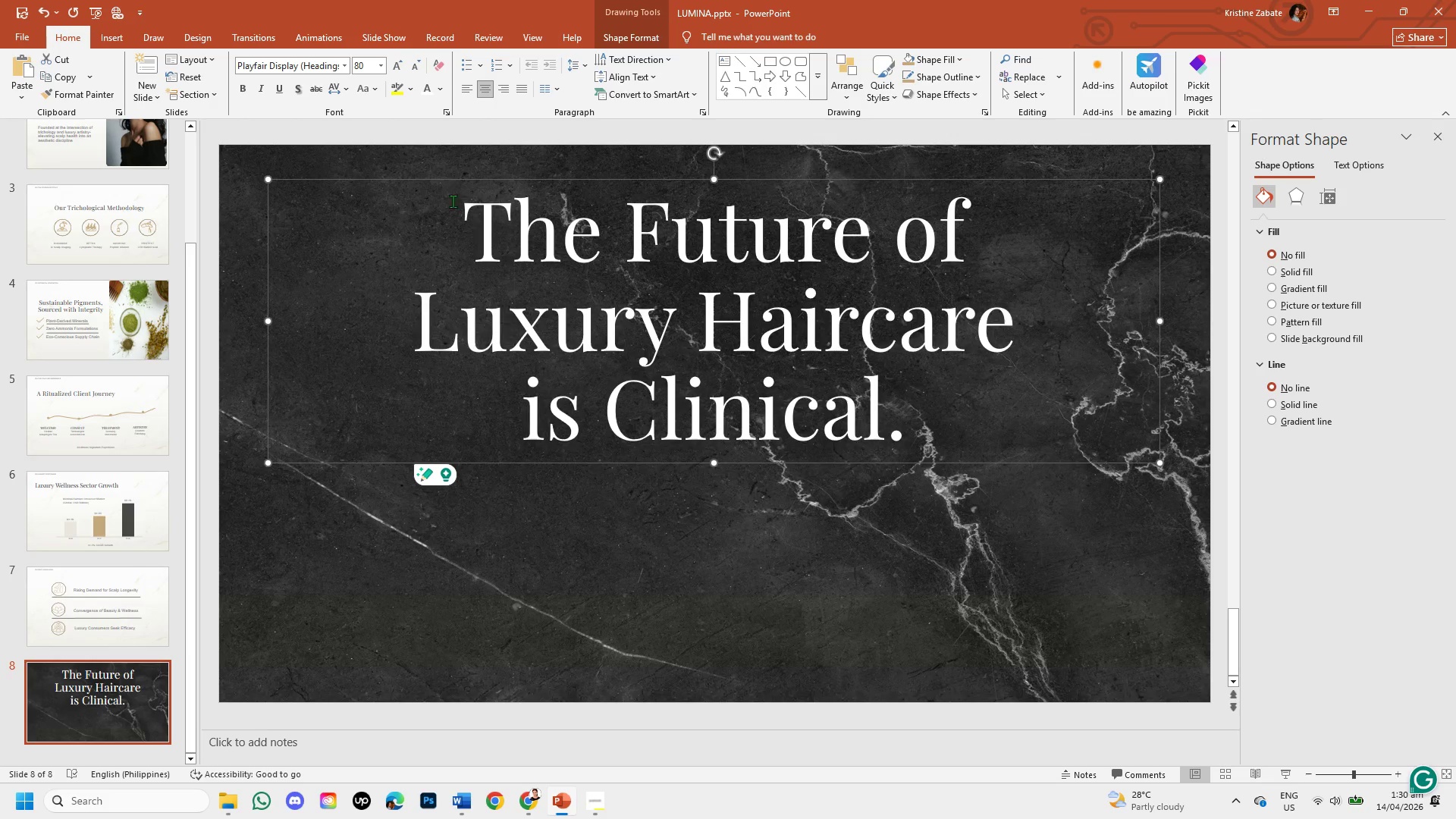 
left_click_drag(start_coordinate=[475, 244], to_coordinate=[903, 436])
 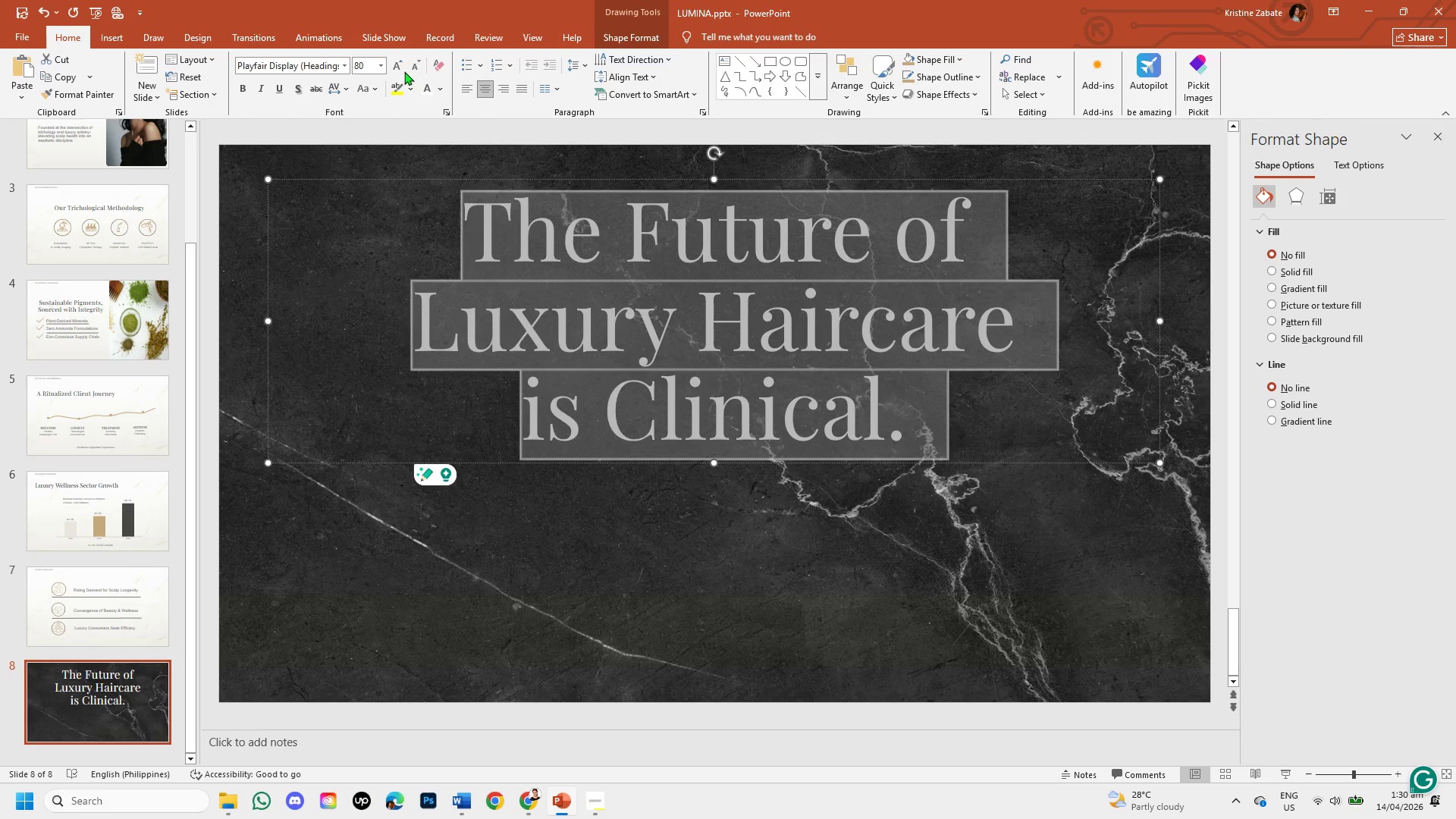 
left_click([402, 70])
 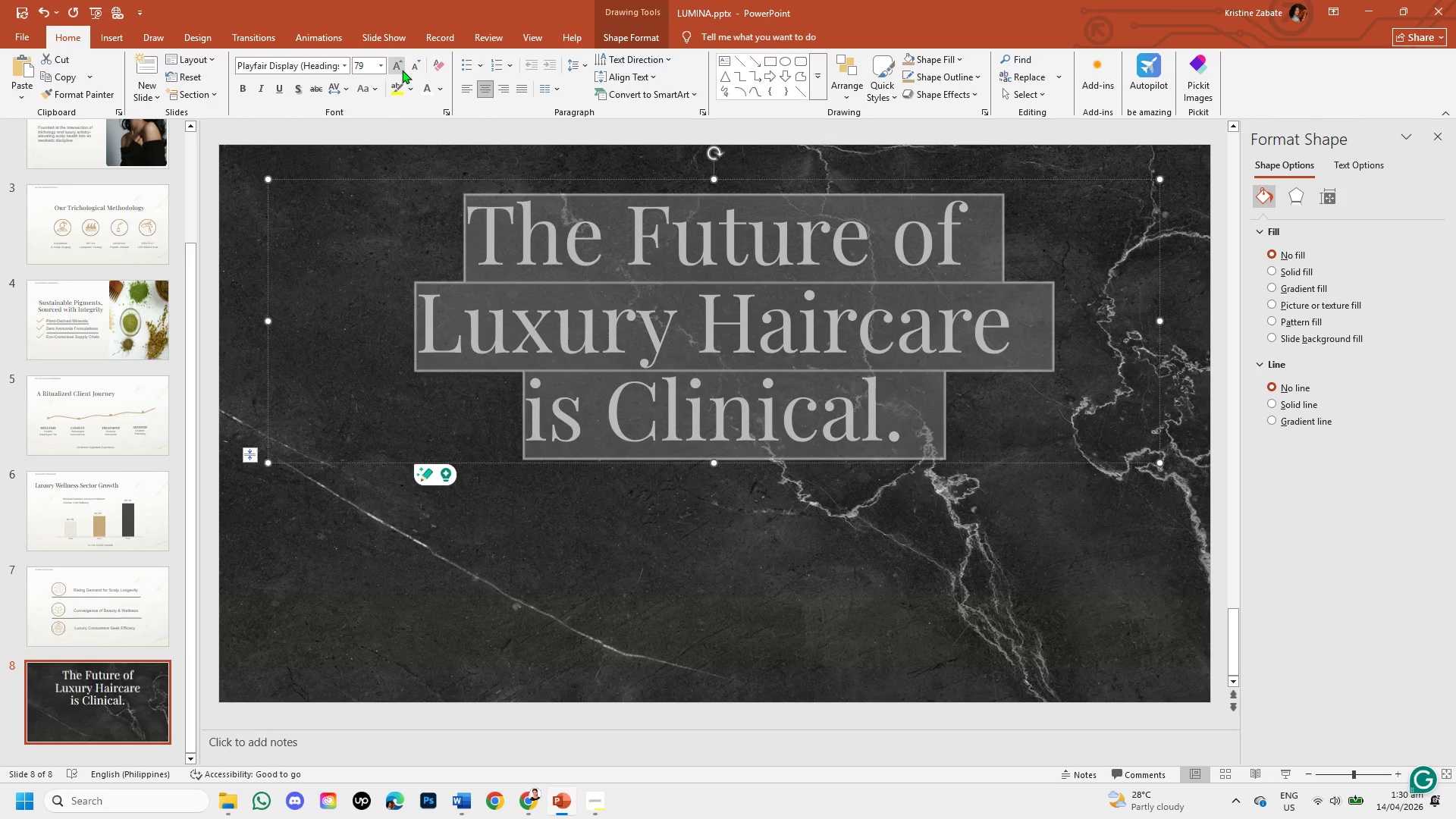 
left_click([402, 70])
 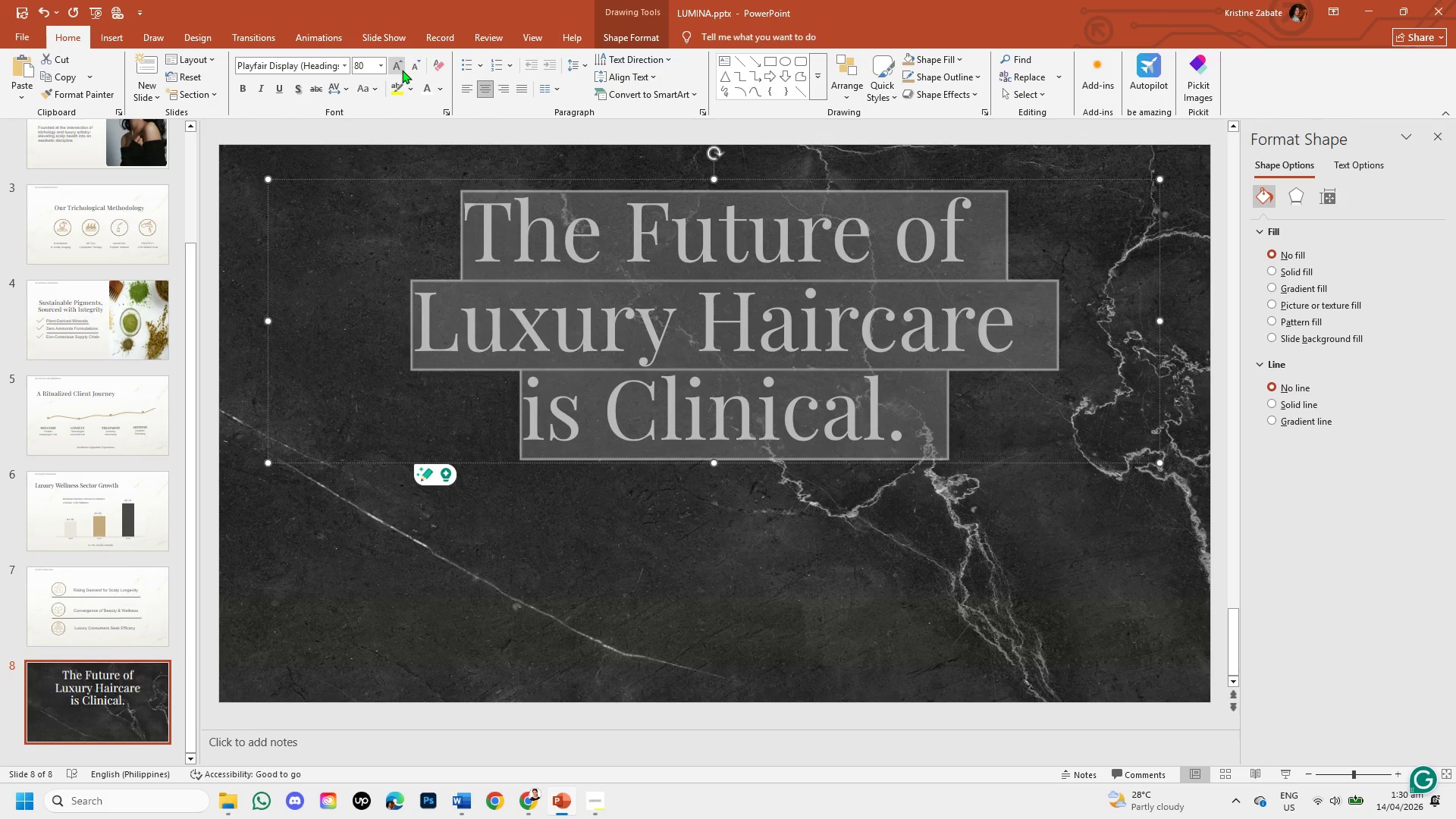 
left_click([402, 70])
 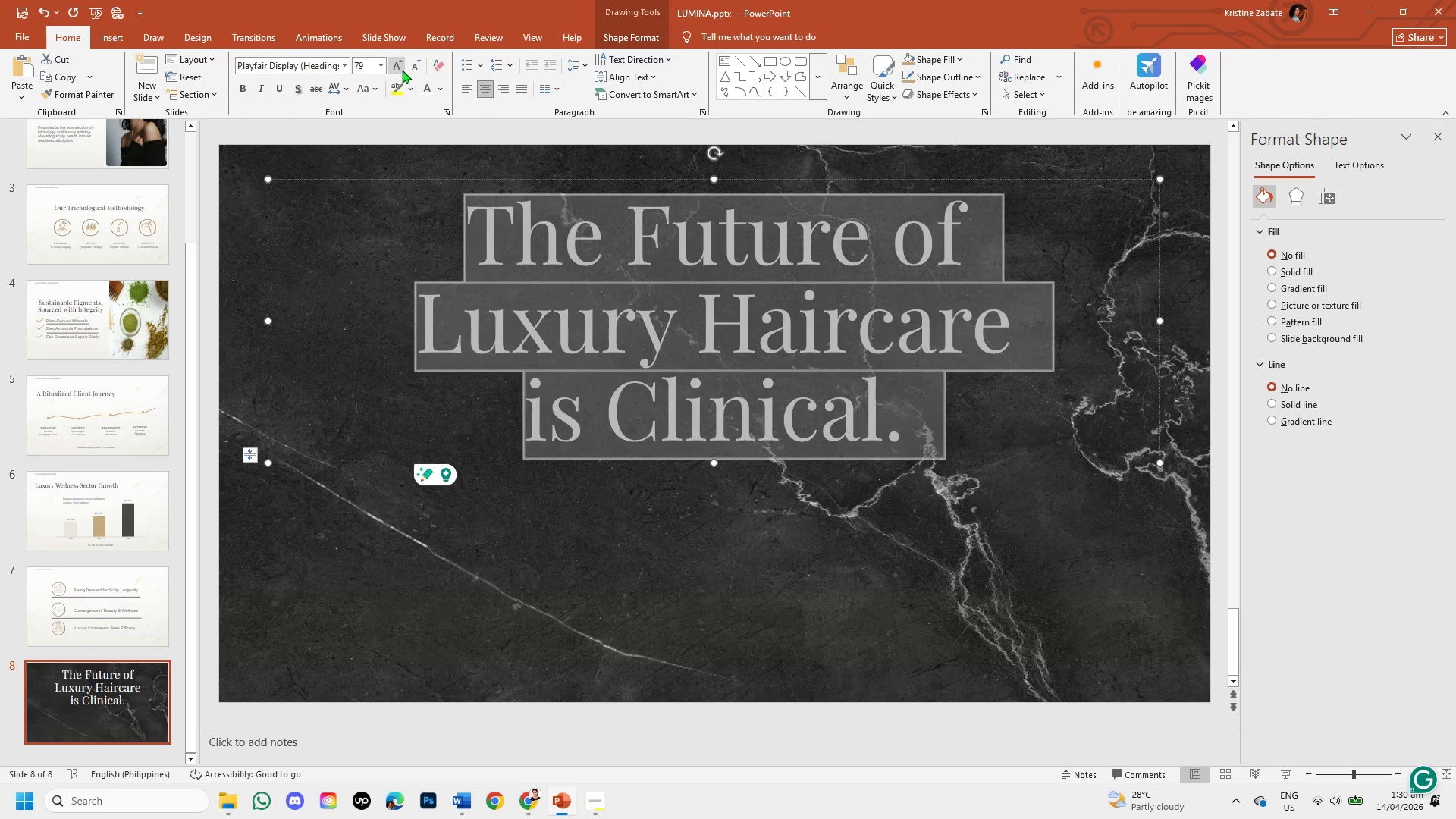 
left_click([402, 70])
 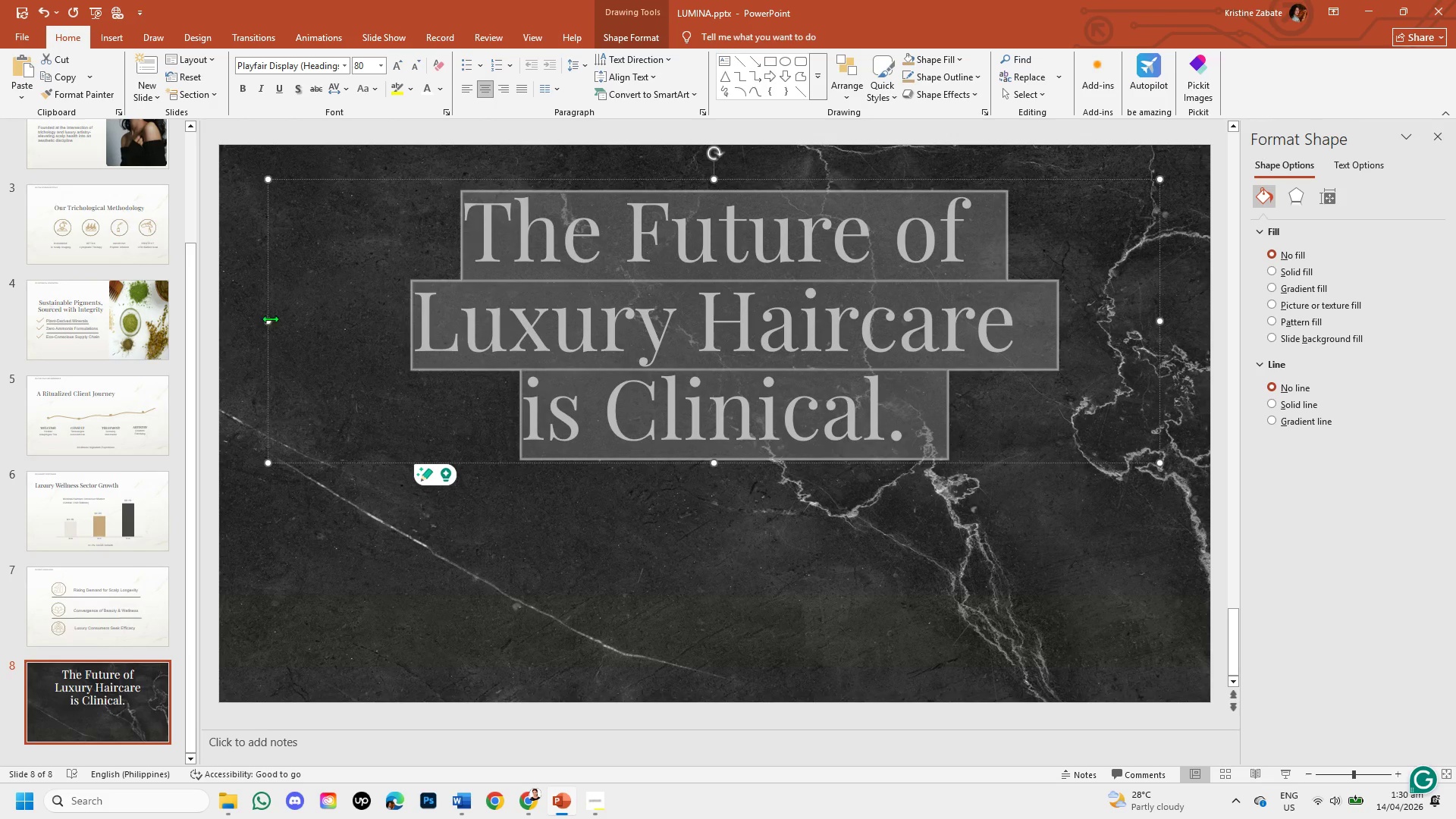 
left_click_drag(start_coordinate=[264, 323], to_coordinate=[244, 323])
 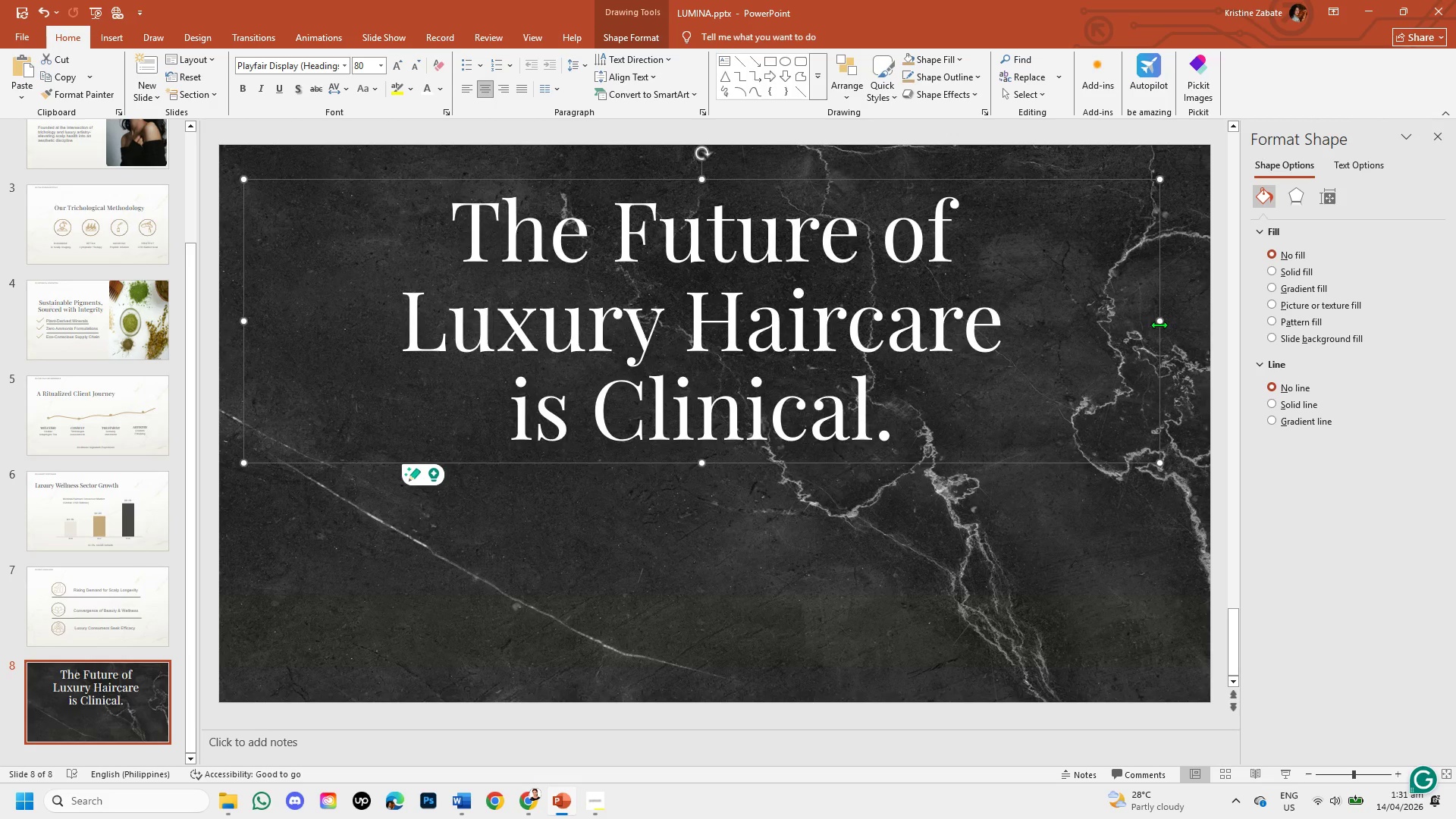 
left_click_drag(start_coordinate=[1159, 325], to_coordinate=[1197, 344])
 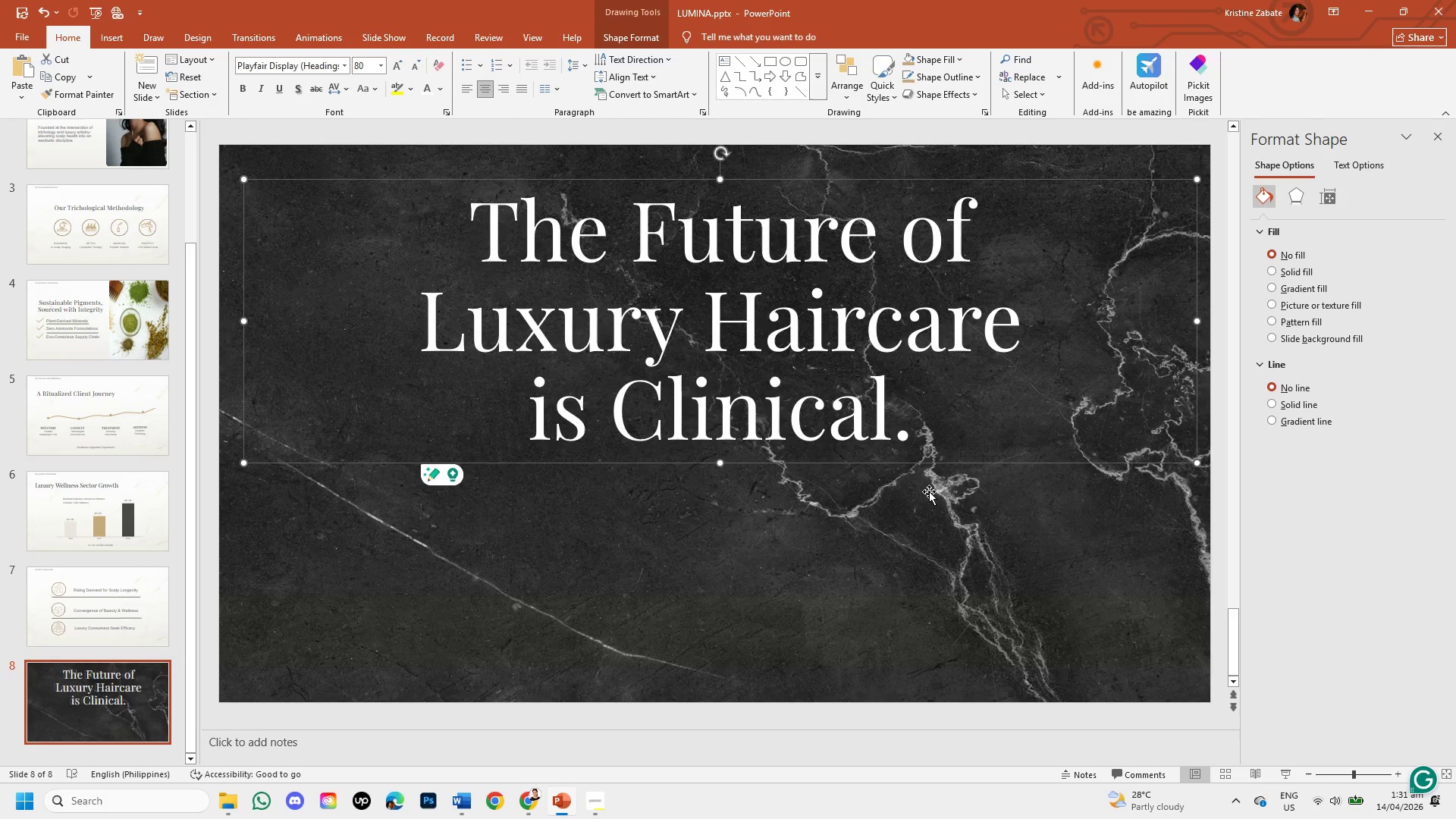 
left_click([900, 511])
 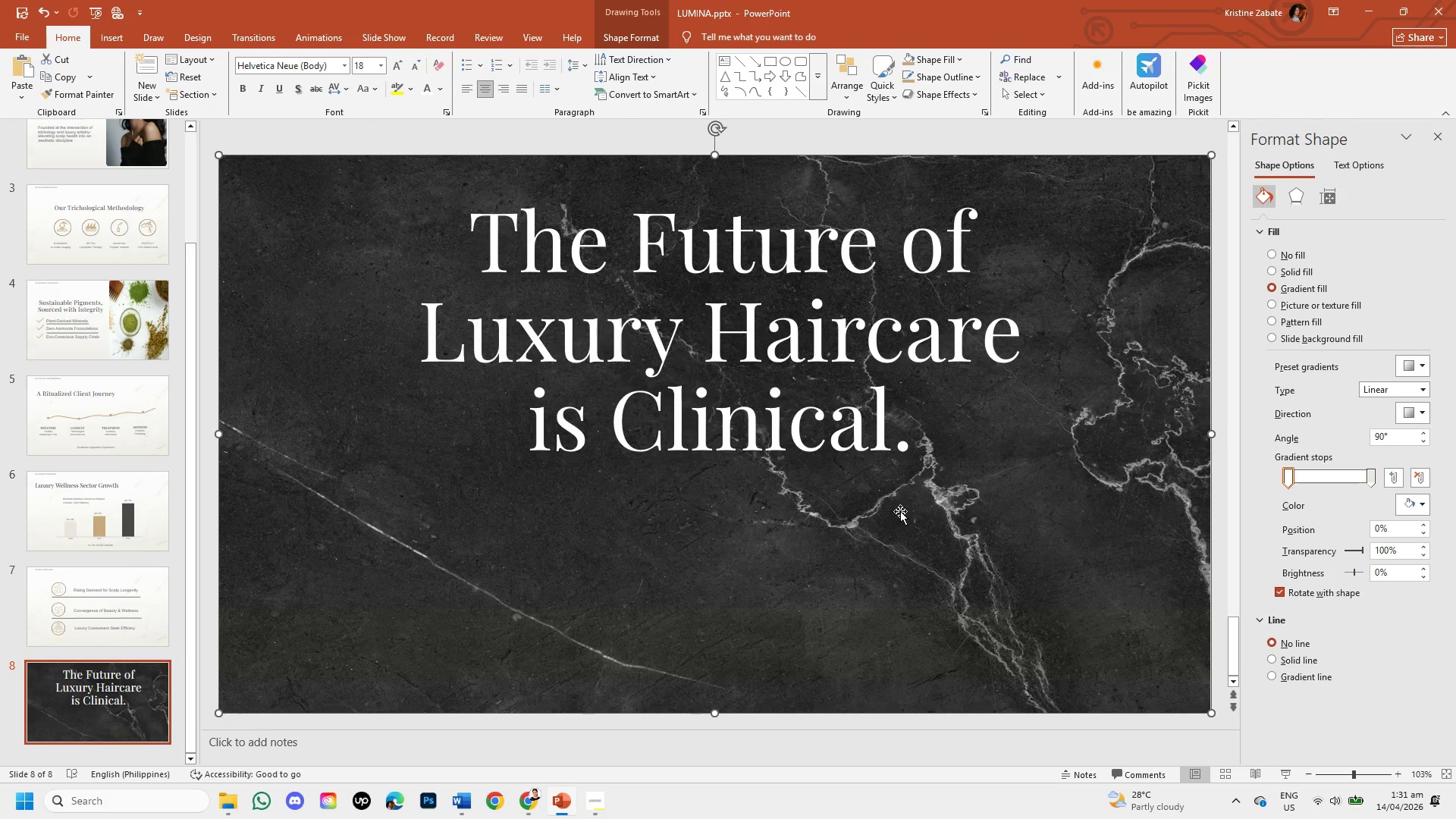 
left_click([811, 376])
 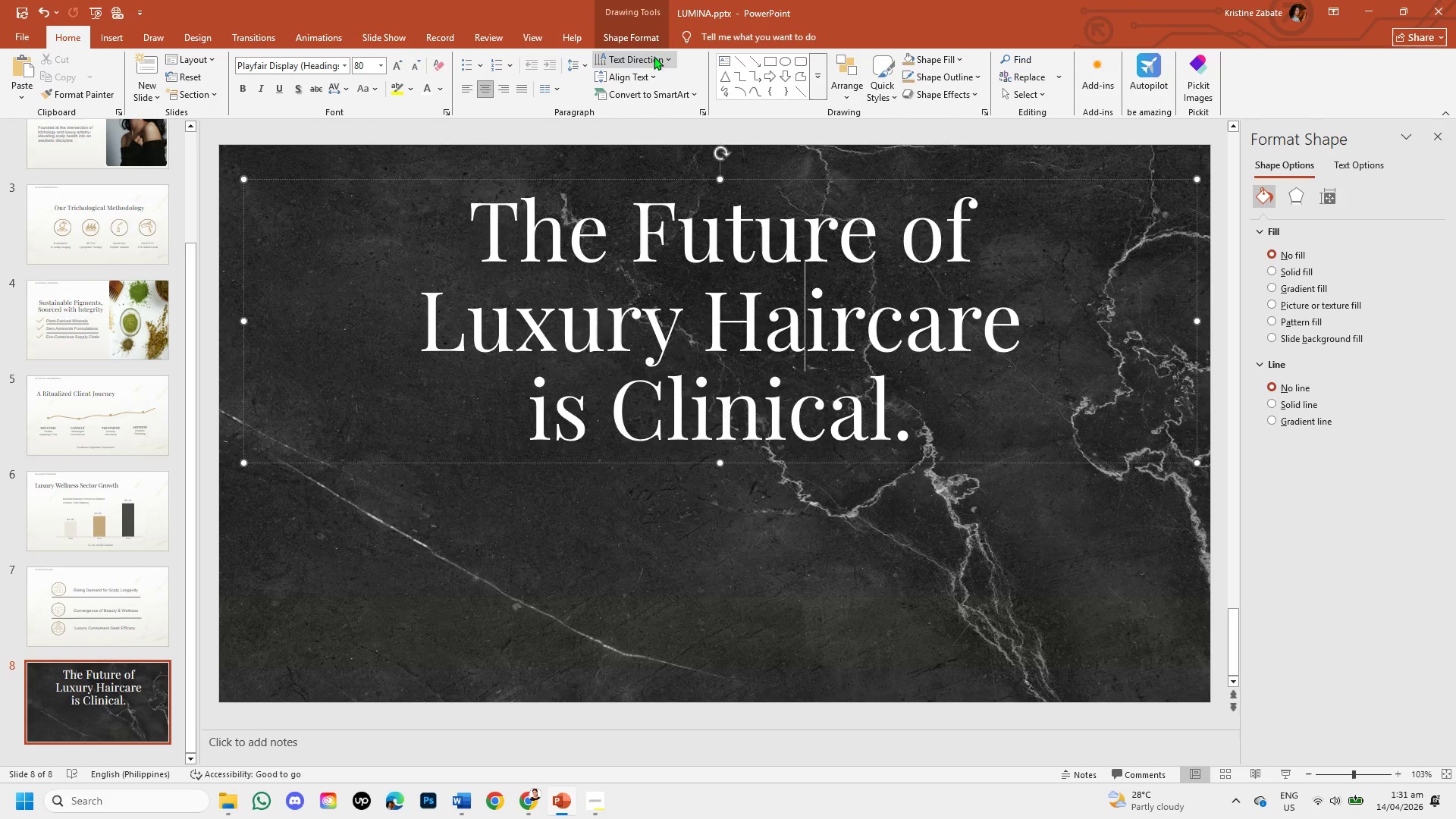 
left_click([637, 41])
 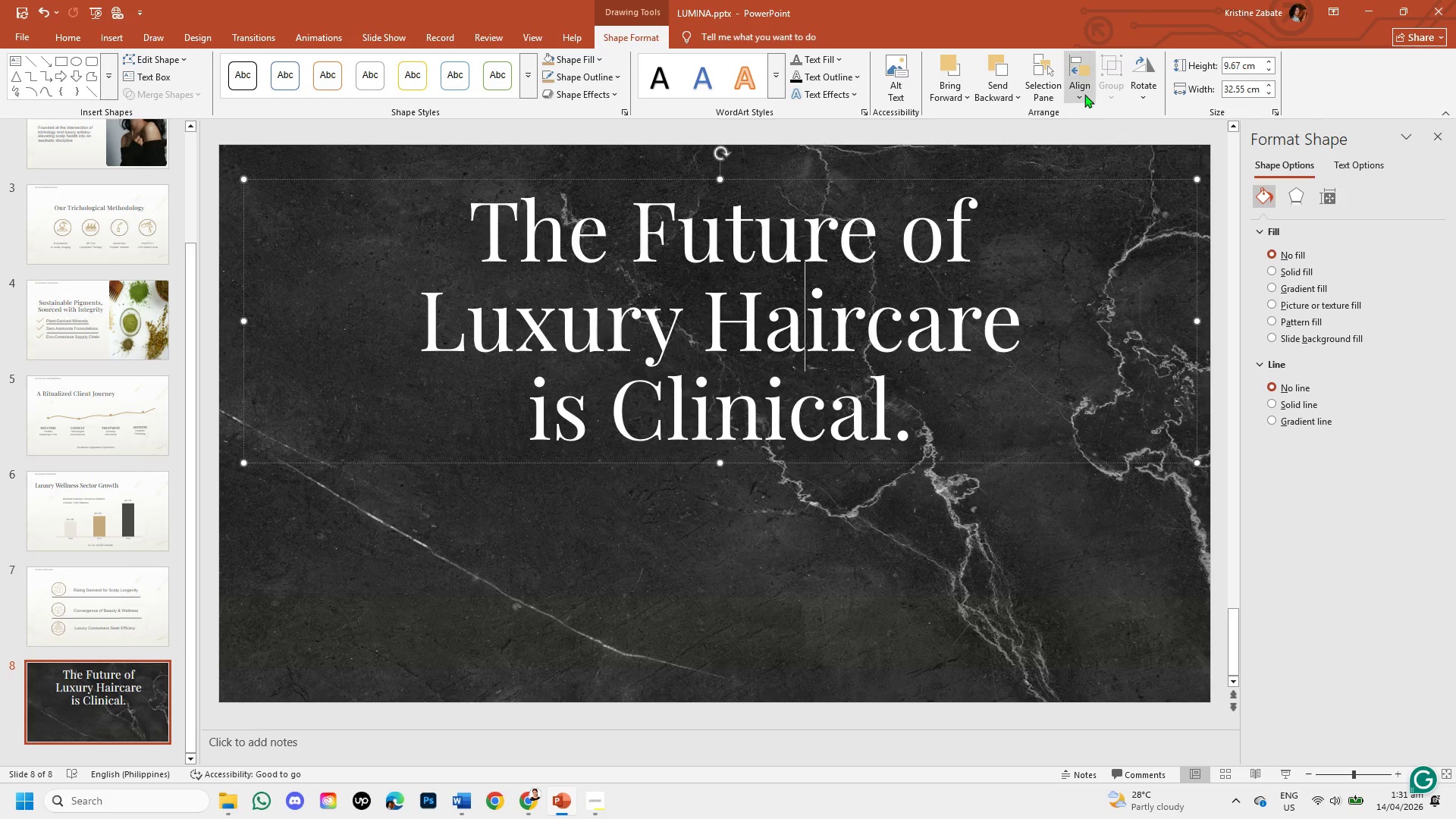 
left_click([1084, 94])
 